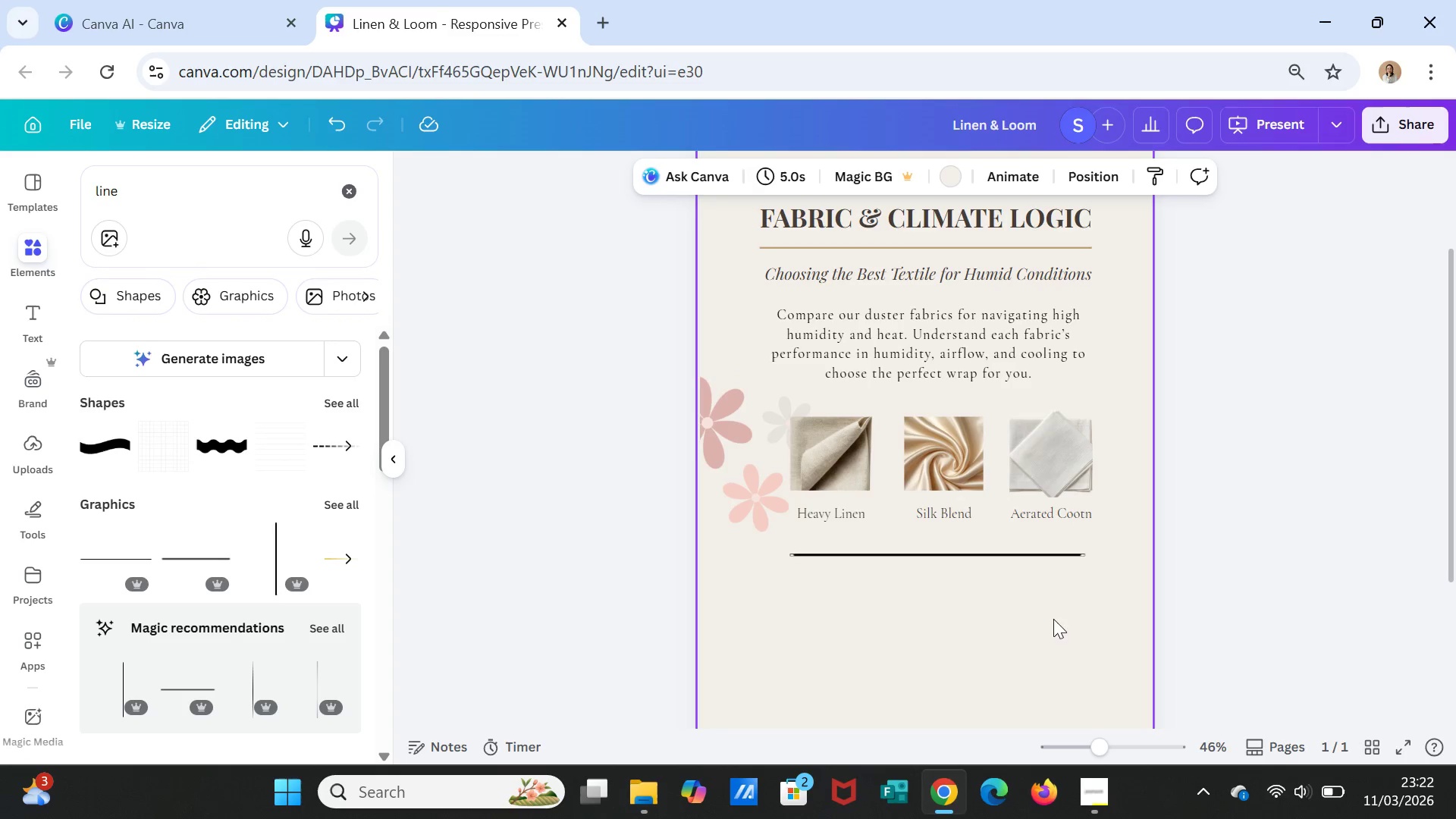 
left_click([1005, 561])
 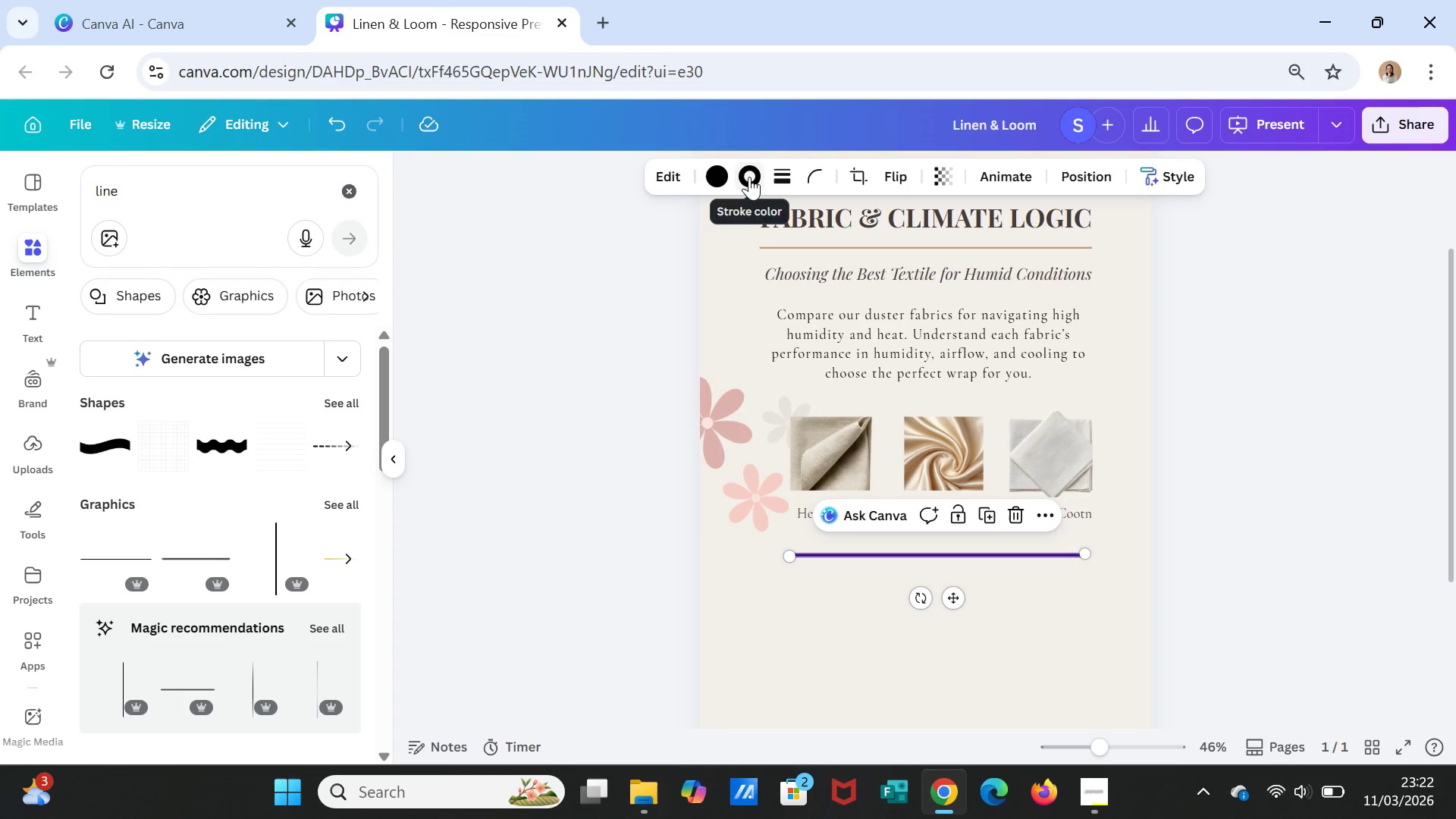 
left_click([714, 178])
 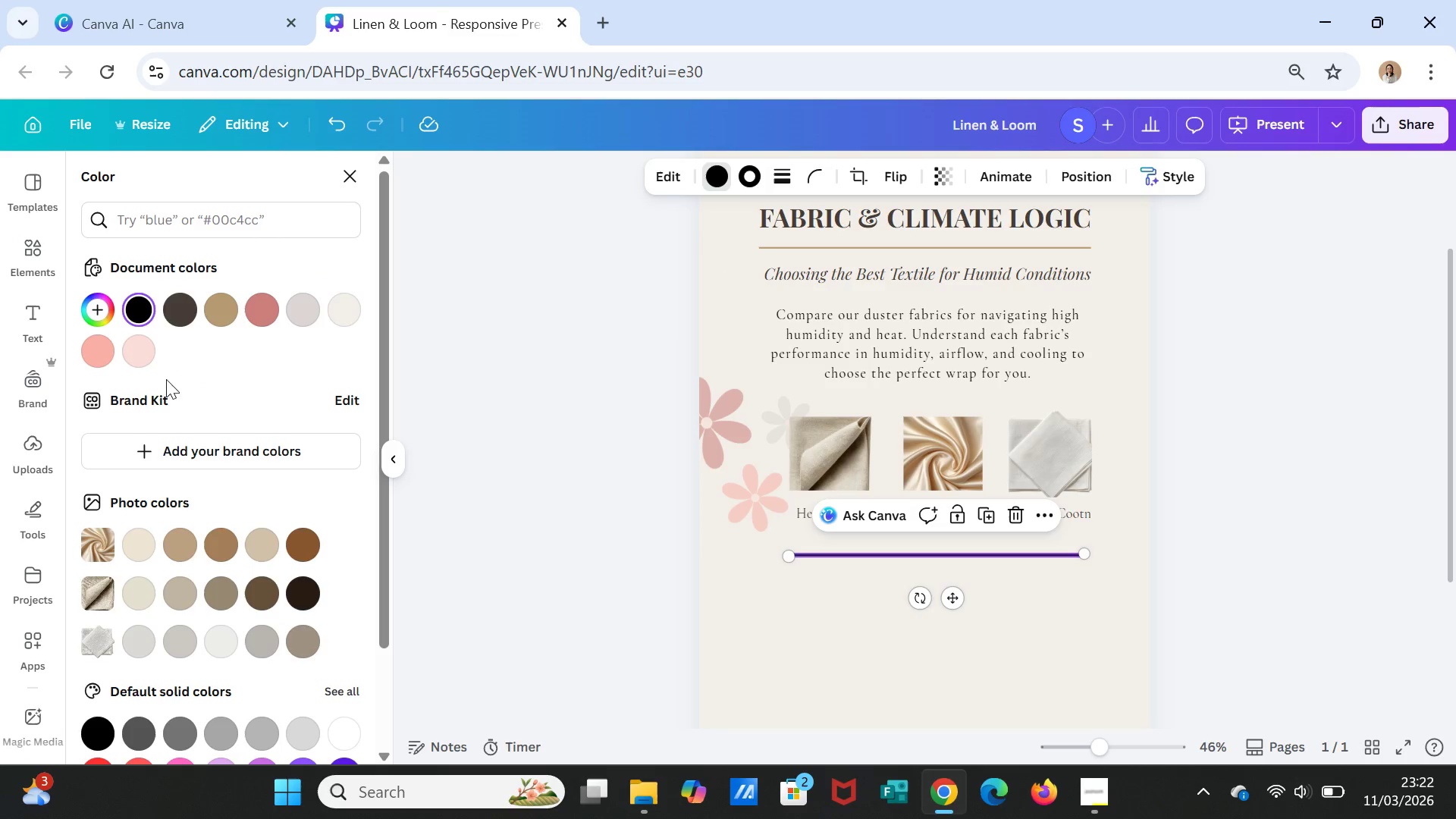 
wait(6.02)
 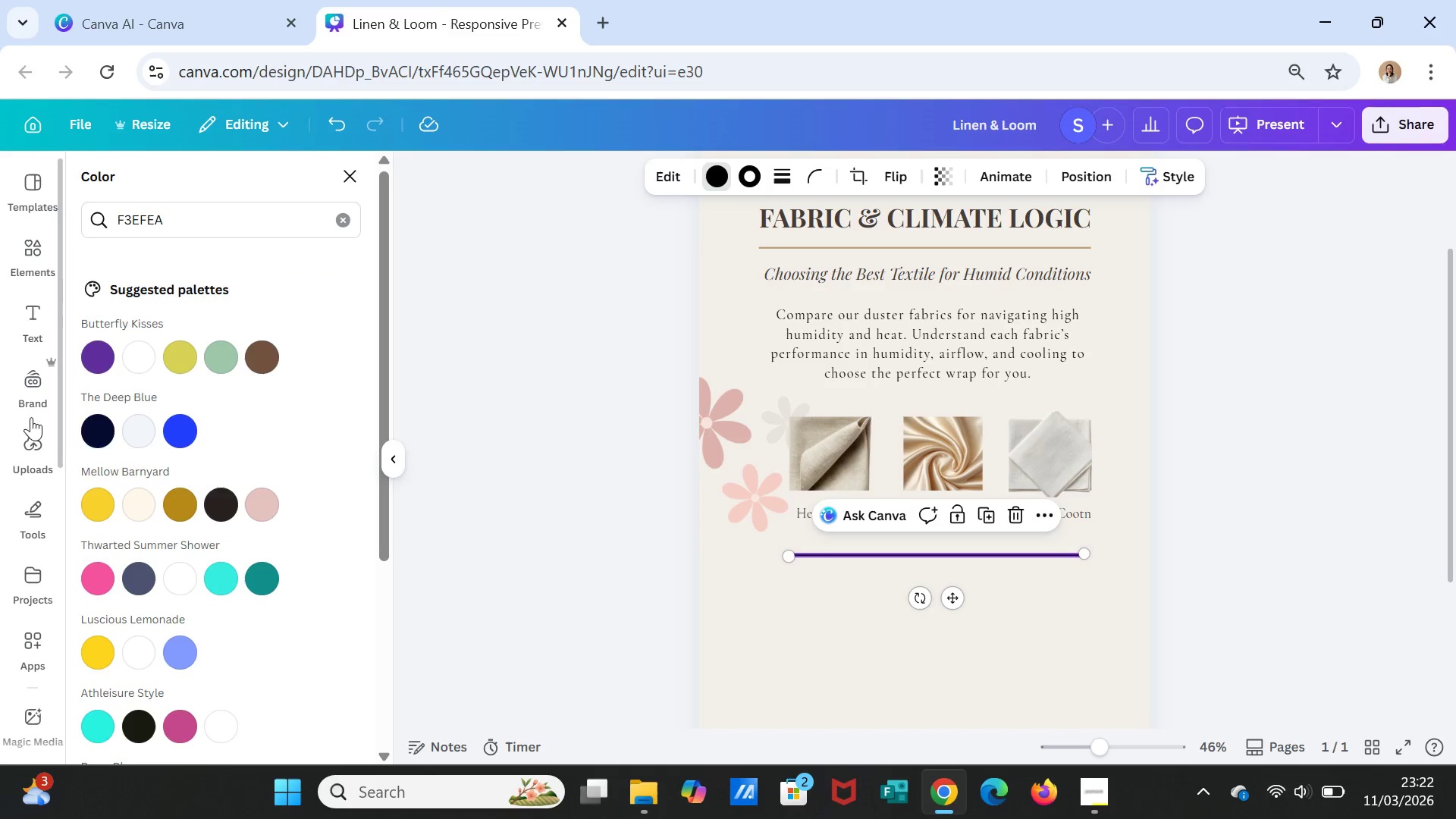 
left_click([222, 306])
 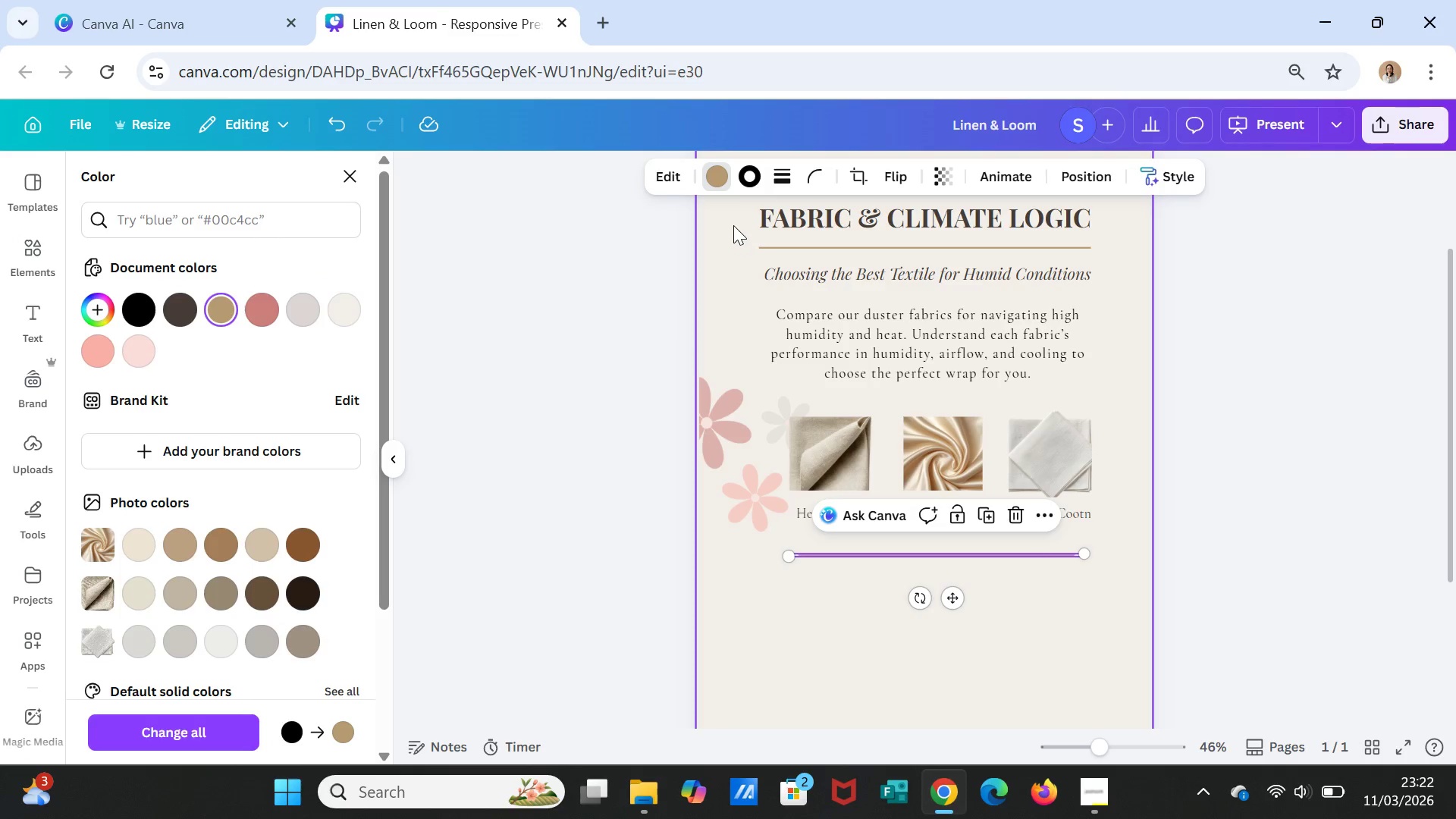 
left_click([748, 174])
 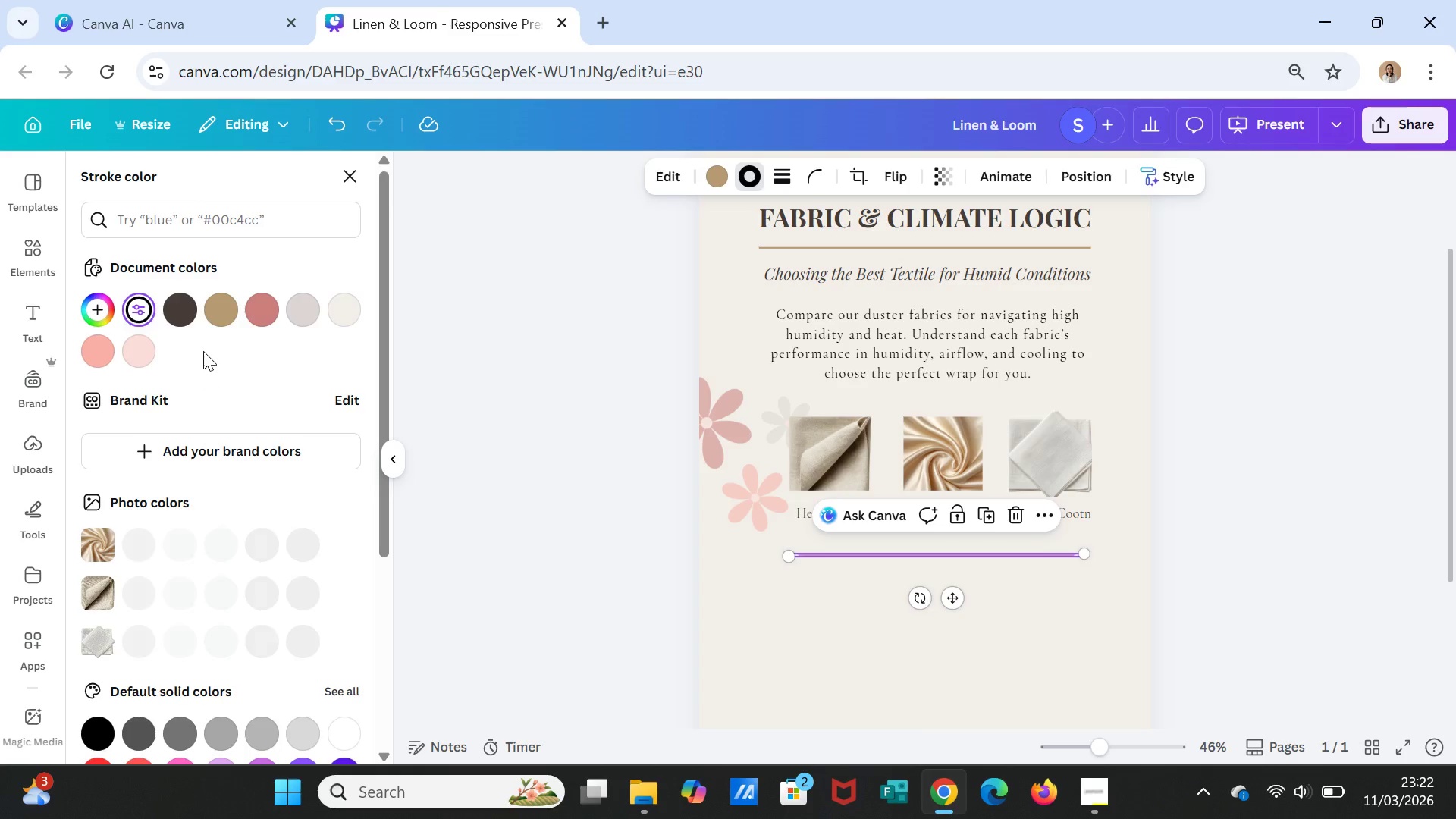 
left_click([217, 313])
 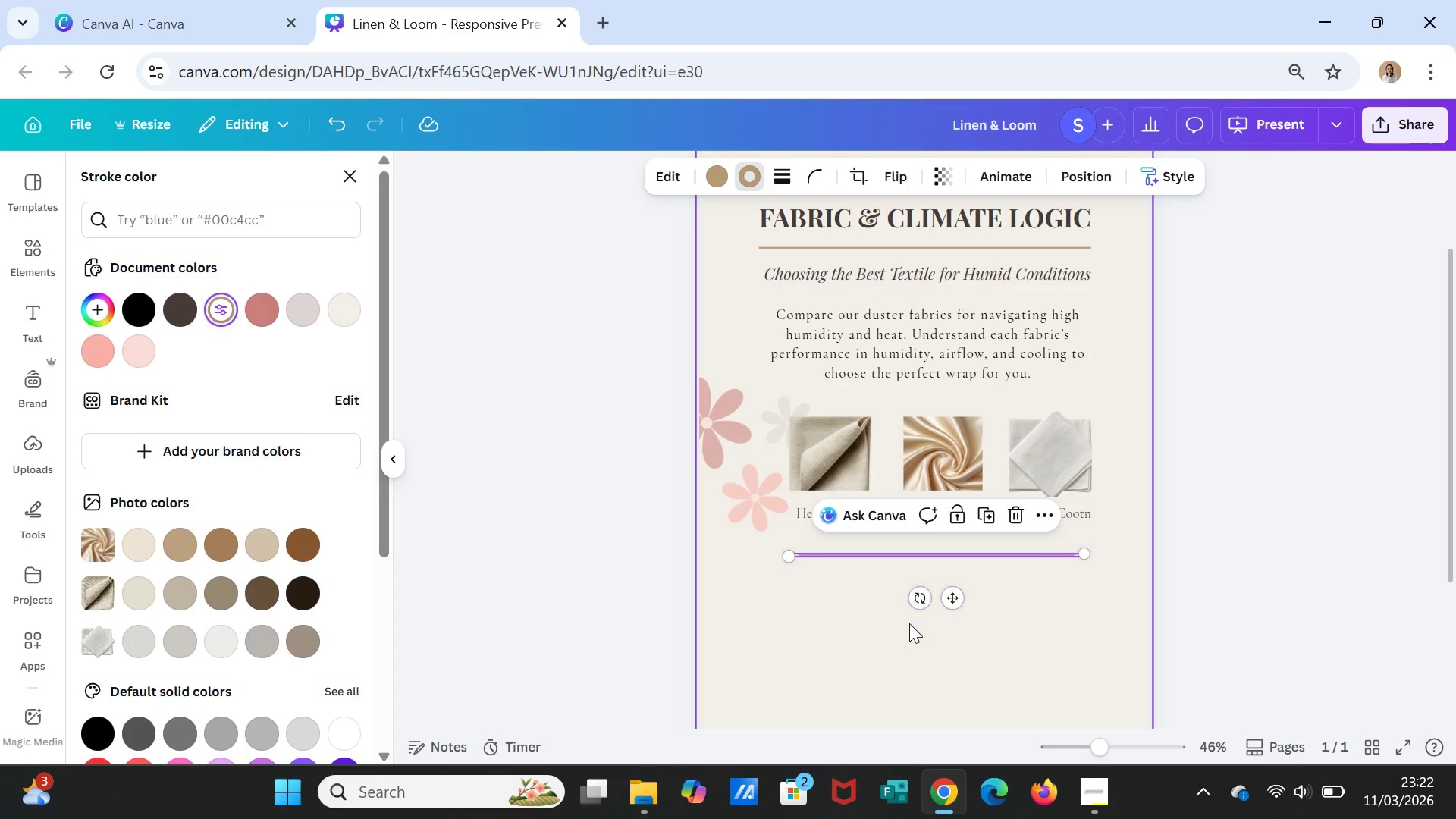 
left_click([828, 623])
 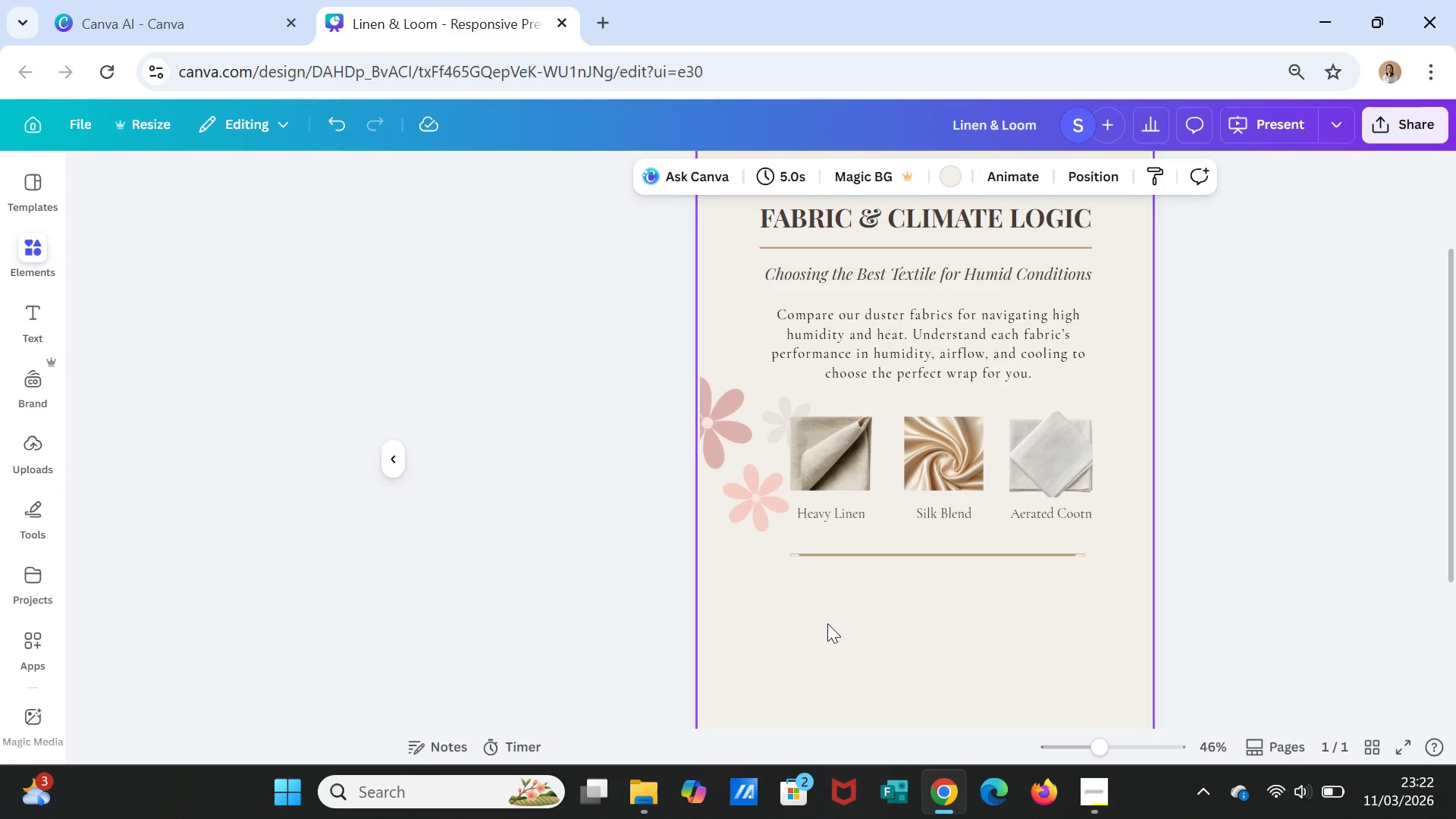 
left_click([827, 623])
 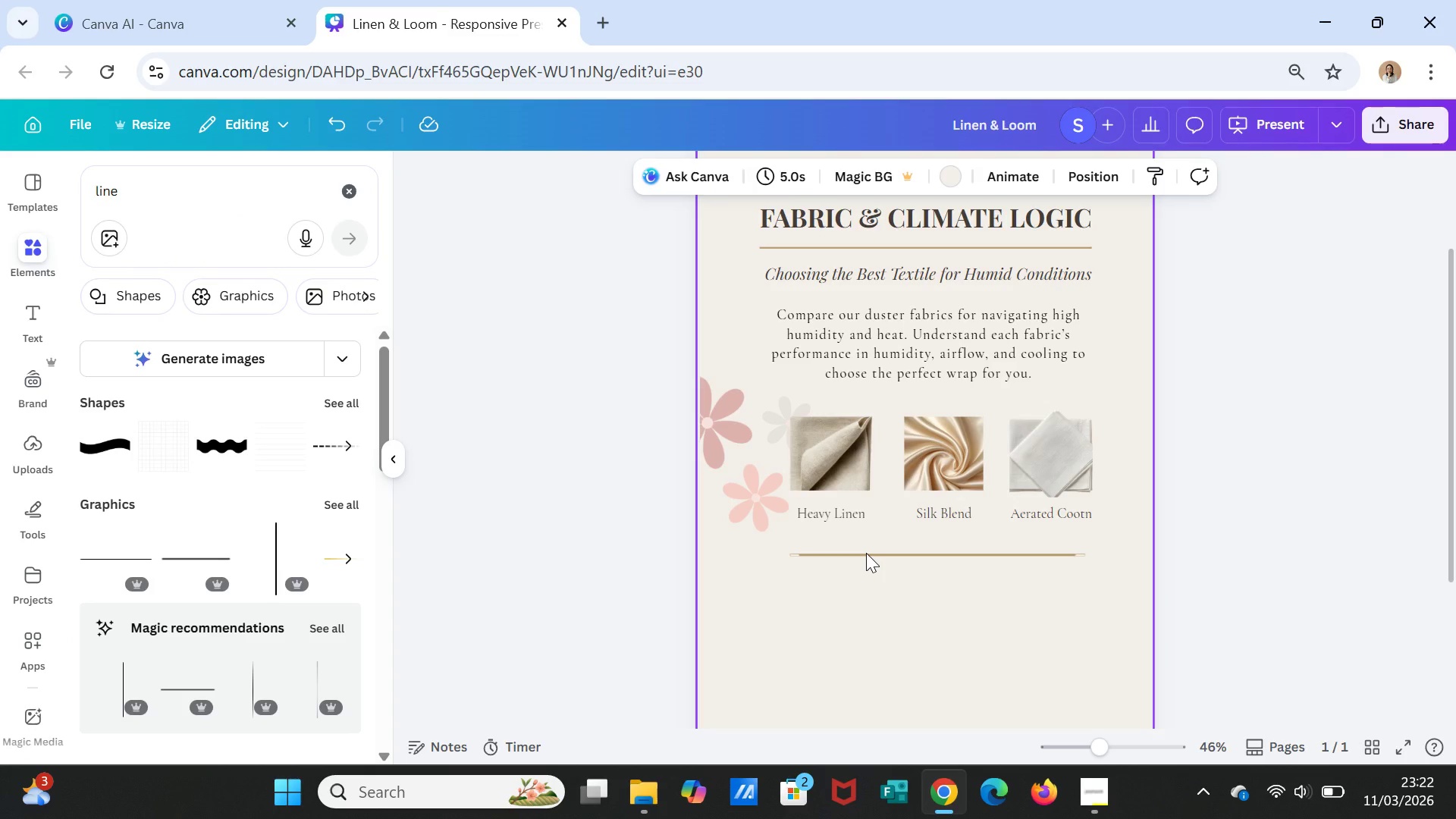 
left_click([866, 553])
 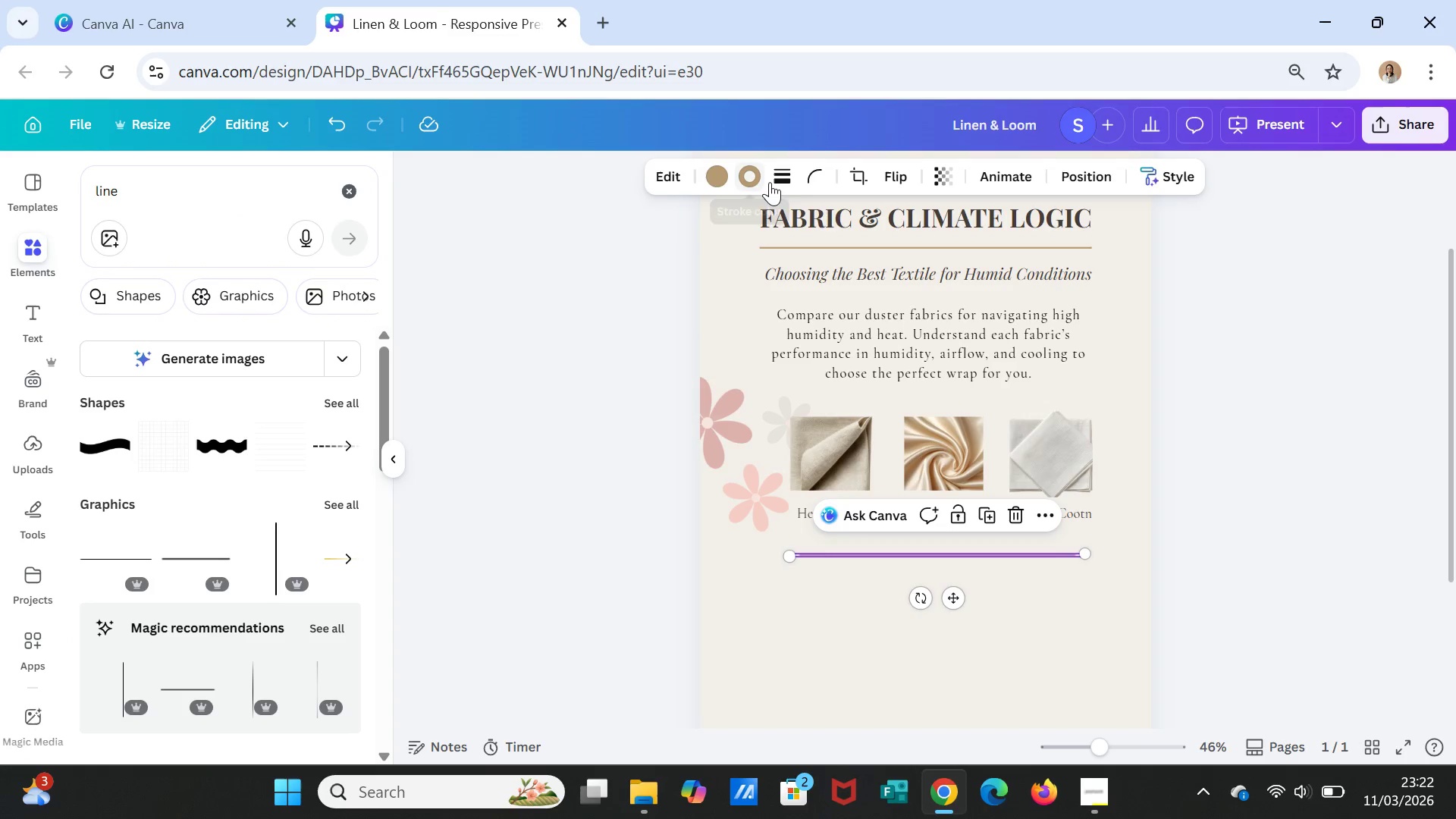 
left_click([780, 179])
 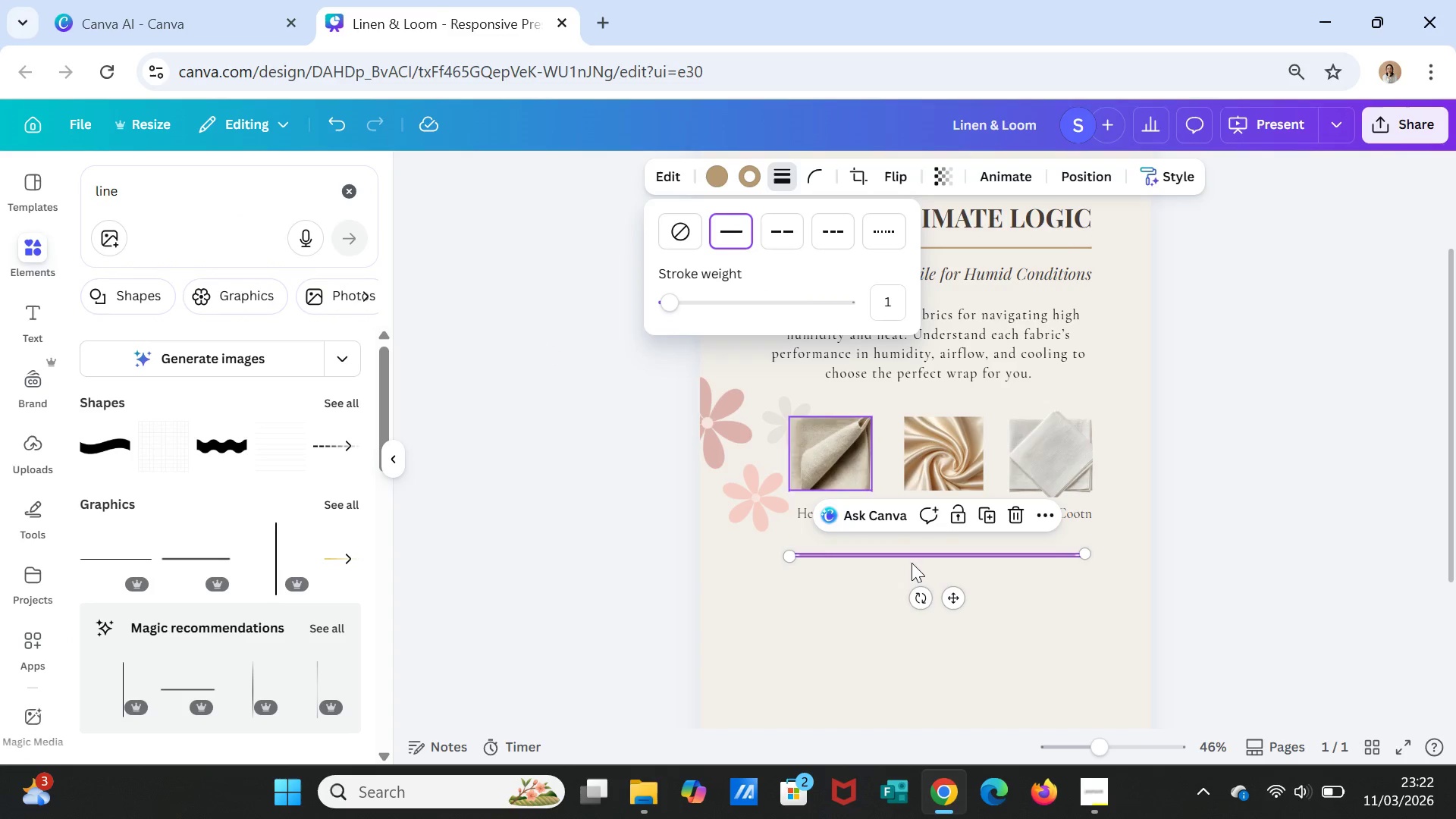 
left_click([999, 604])
 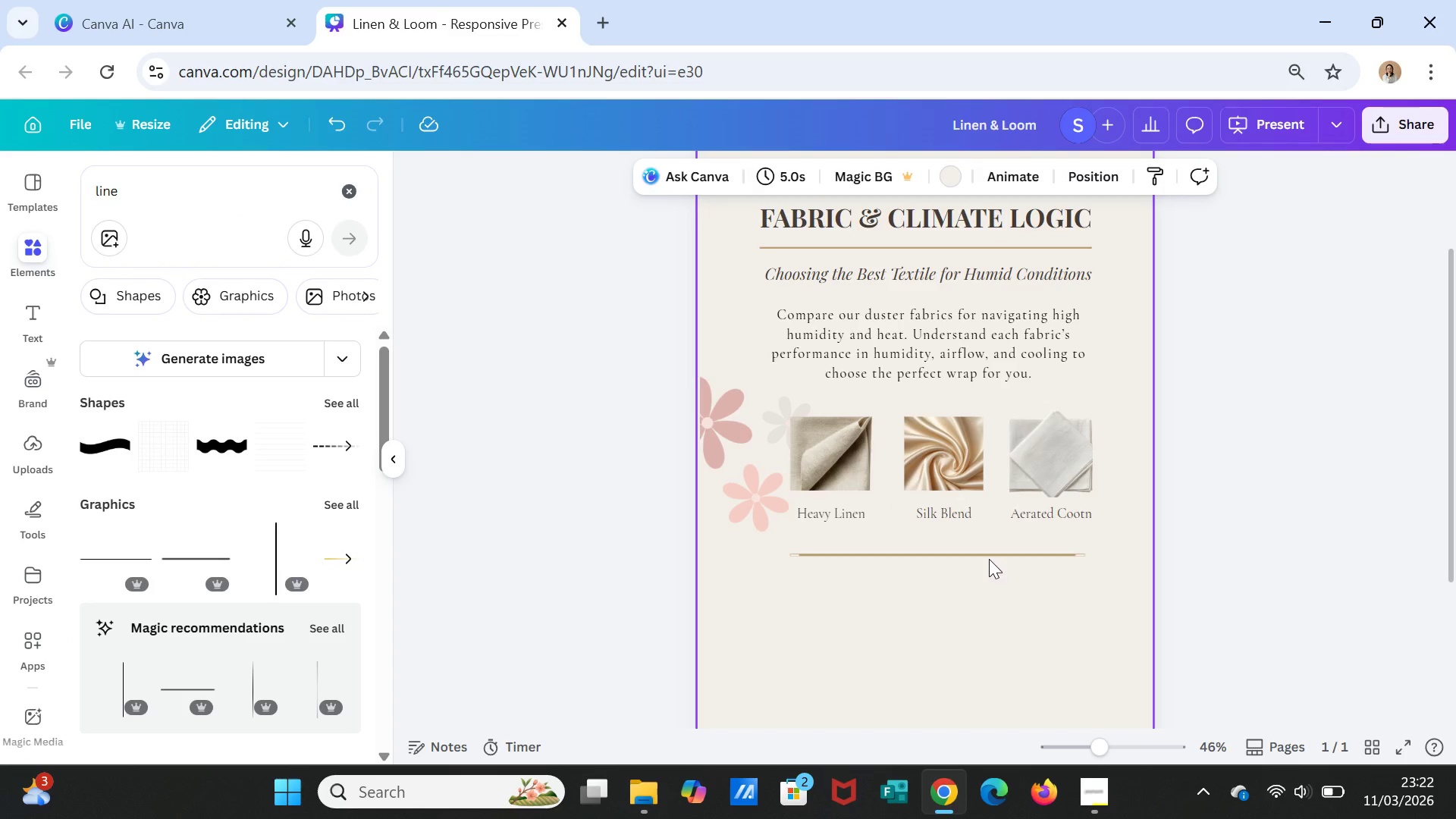 
left_click([987, 556])
 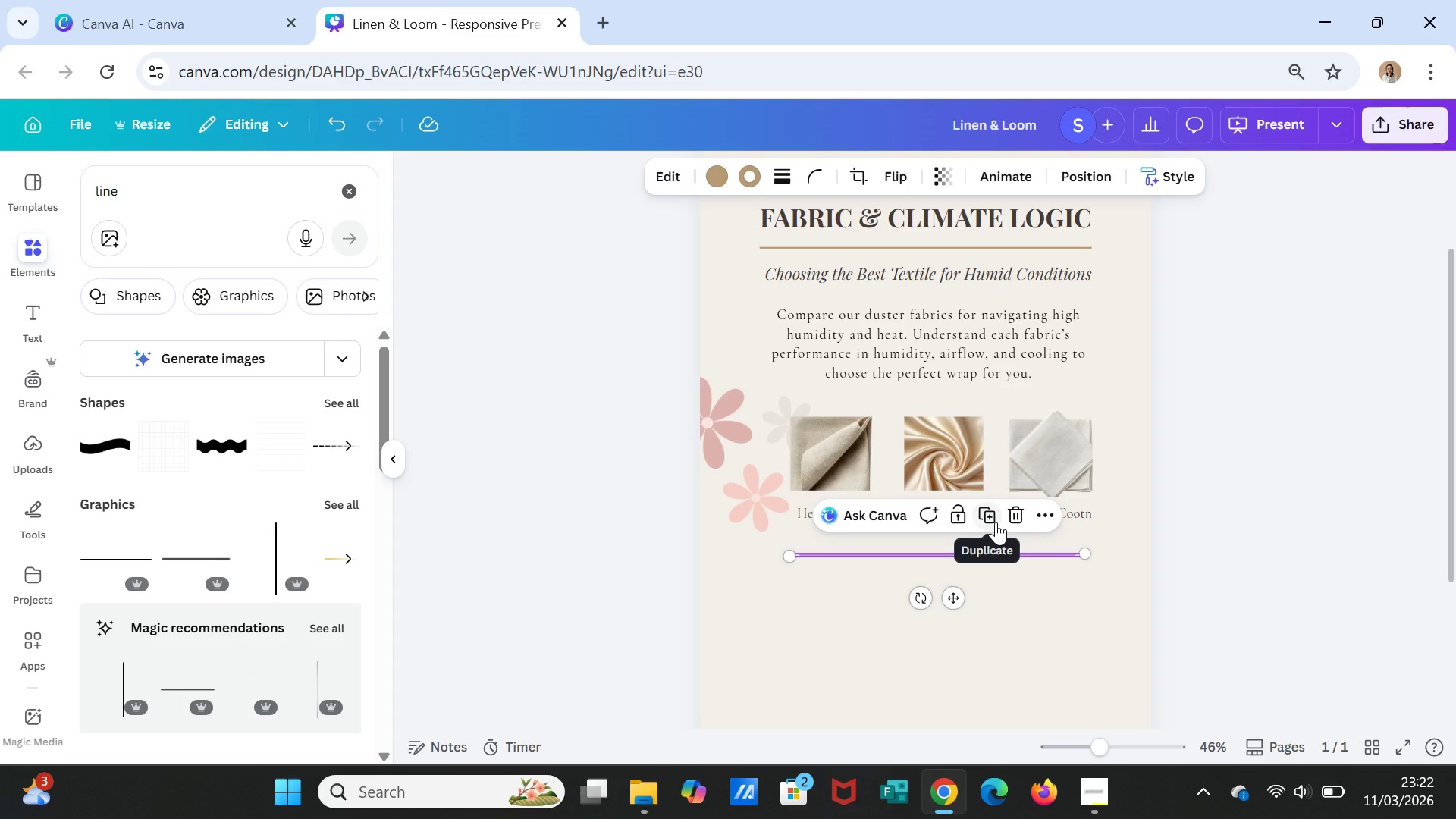 
key(Delete)
 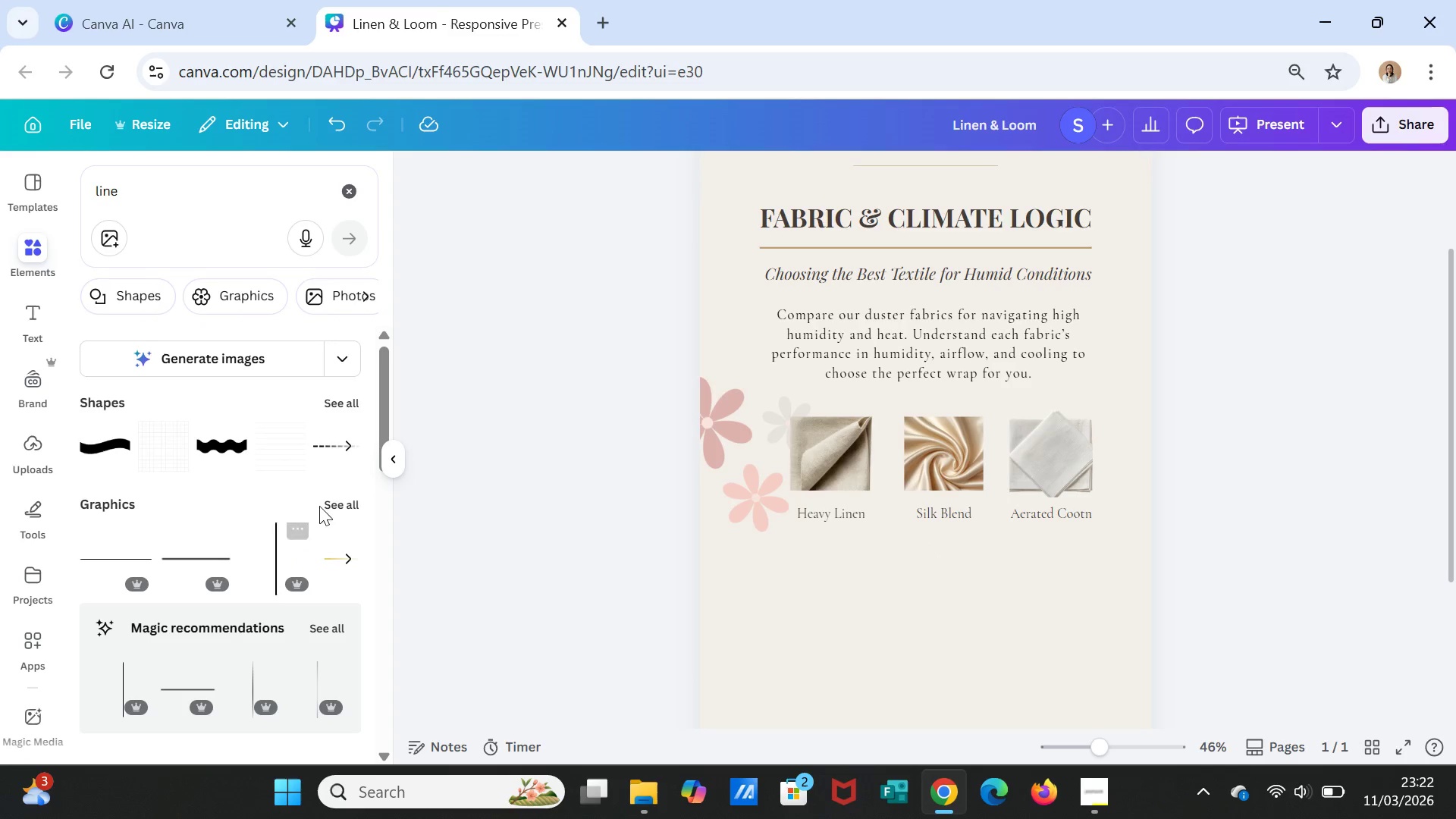 
left_click([332, 500])
 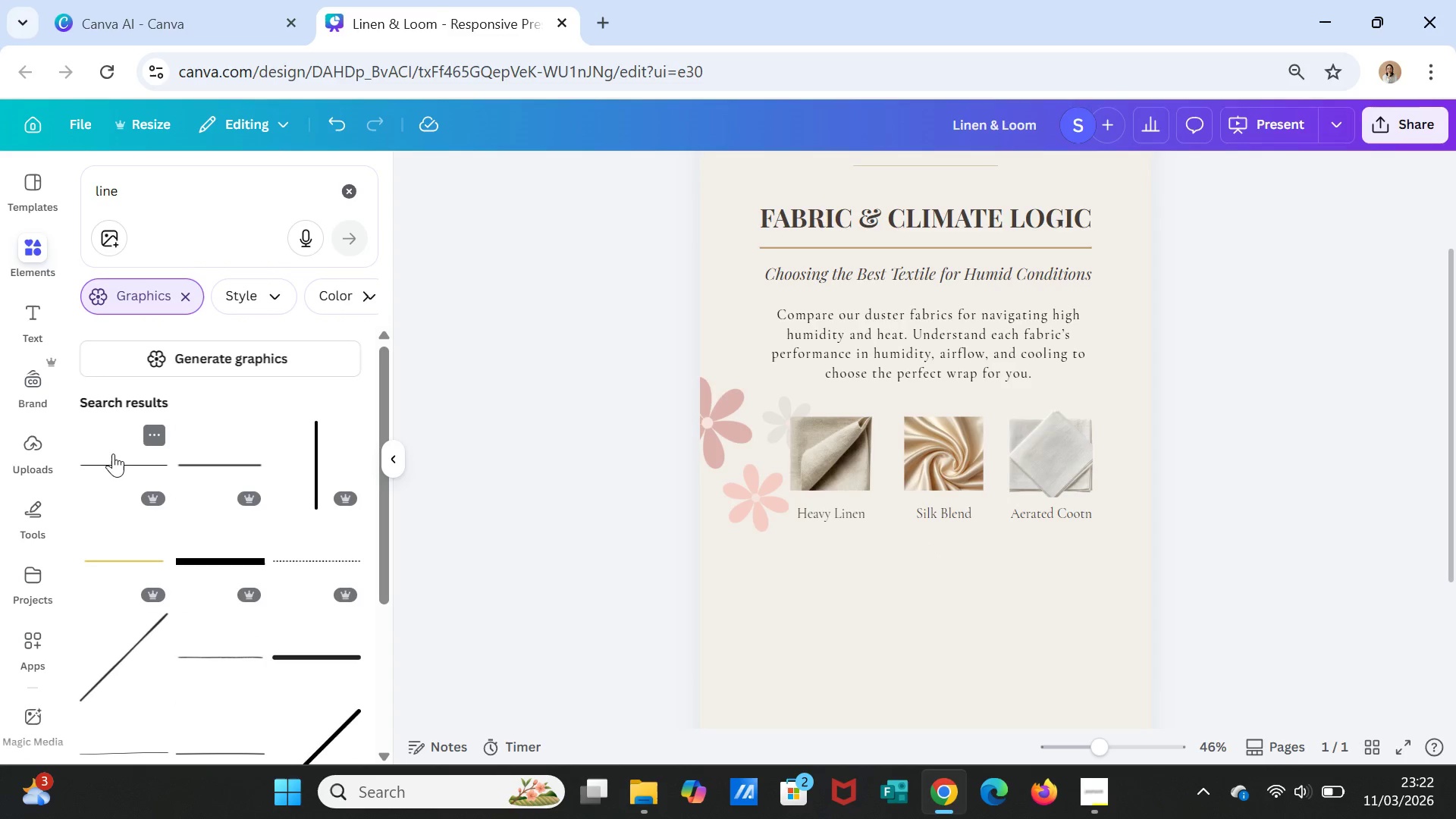 
left_click([115, 457])
 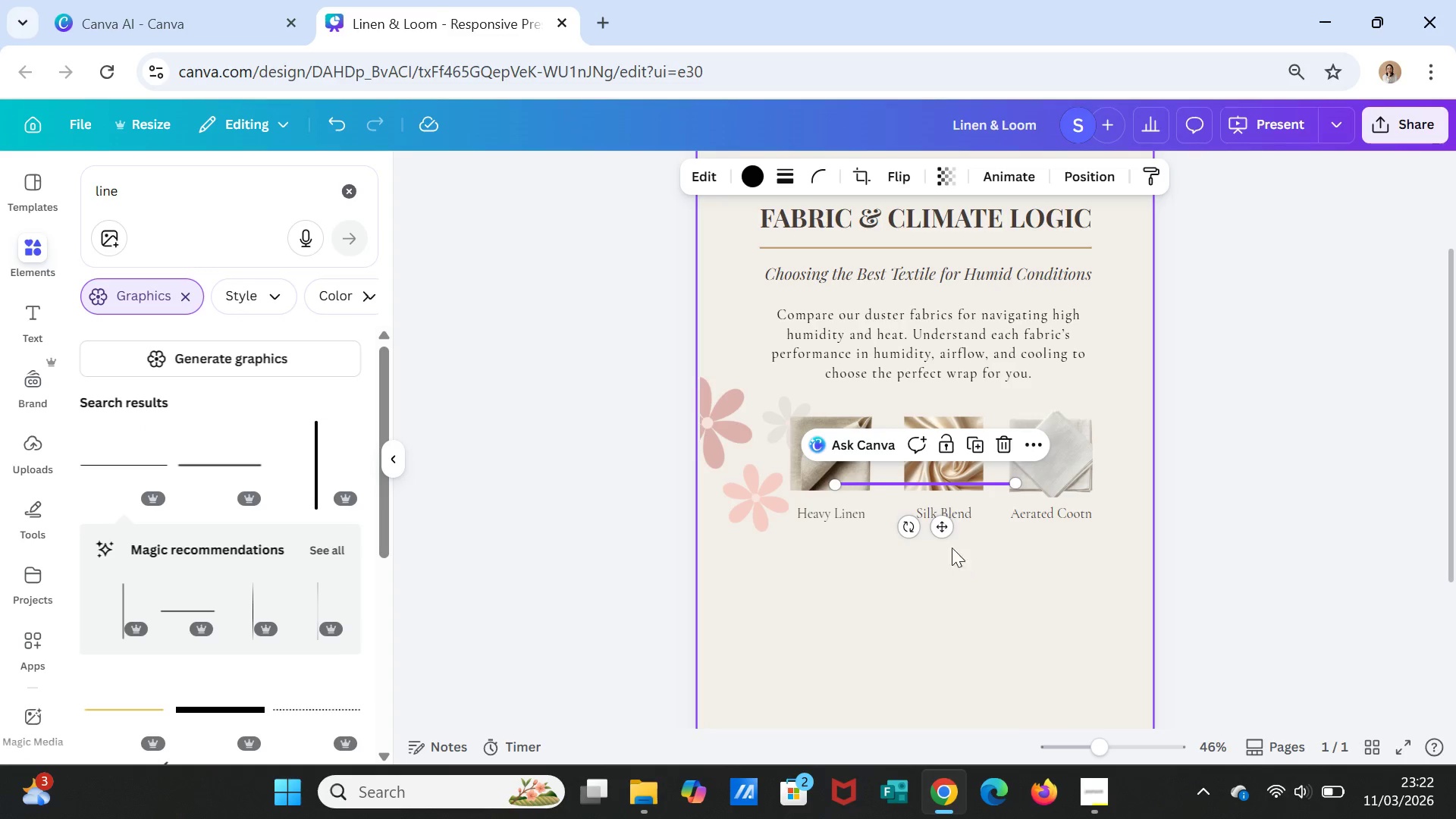 
left_click_drag(start_coordinate=[944, 522], to_coordinate=[946, 577])
 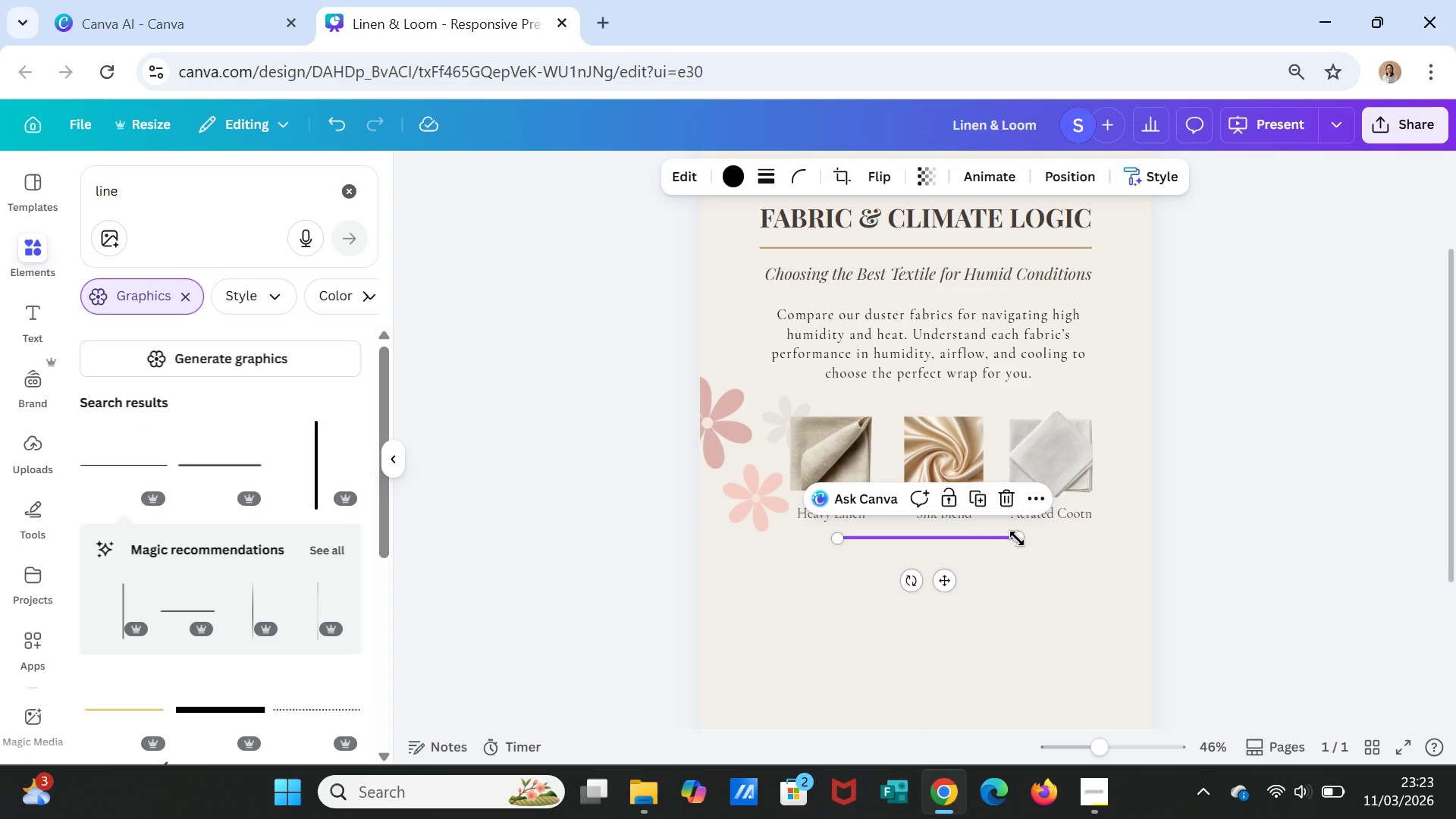 
left_click_drag(start_coordinate=[1018, 538], to_coordinate=[1090, 534])
 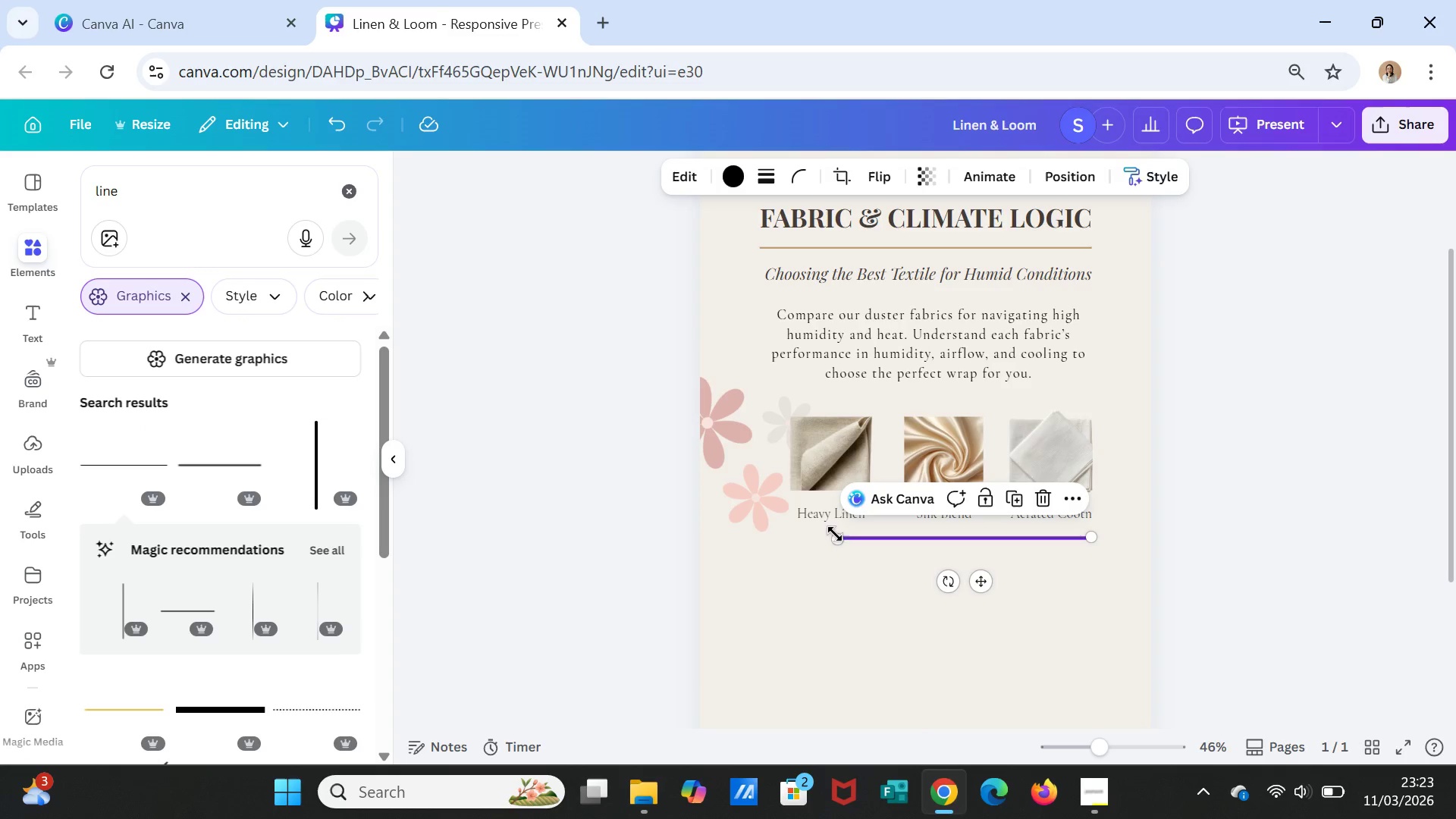 
left_click_drag(start_coordinate=[833, 534], to_coordinate=[783, 535])
 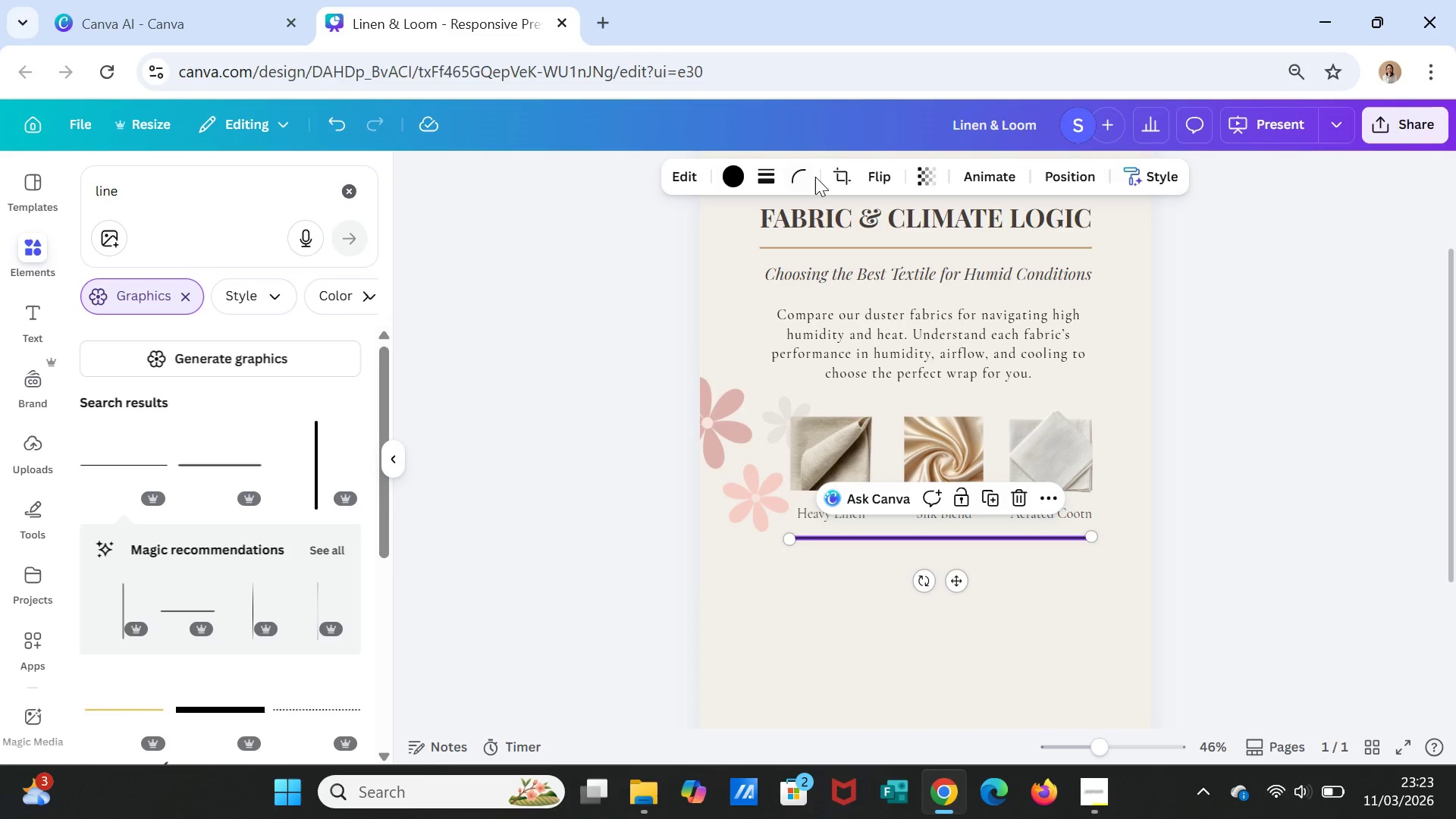 
left_click([768, 162])
 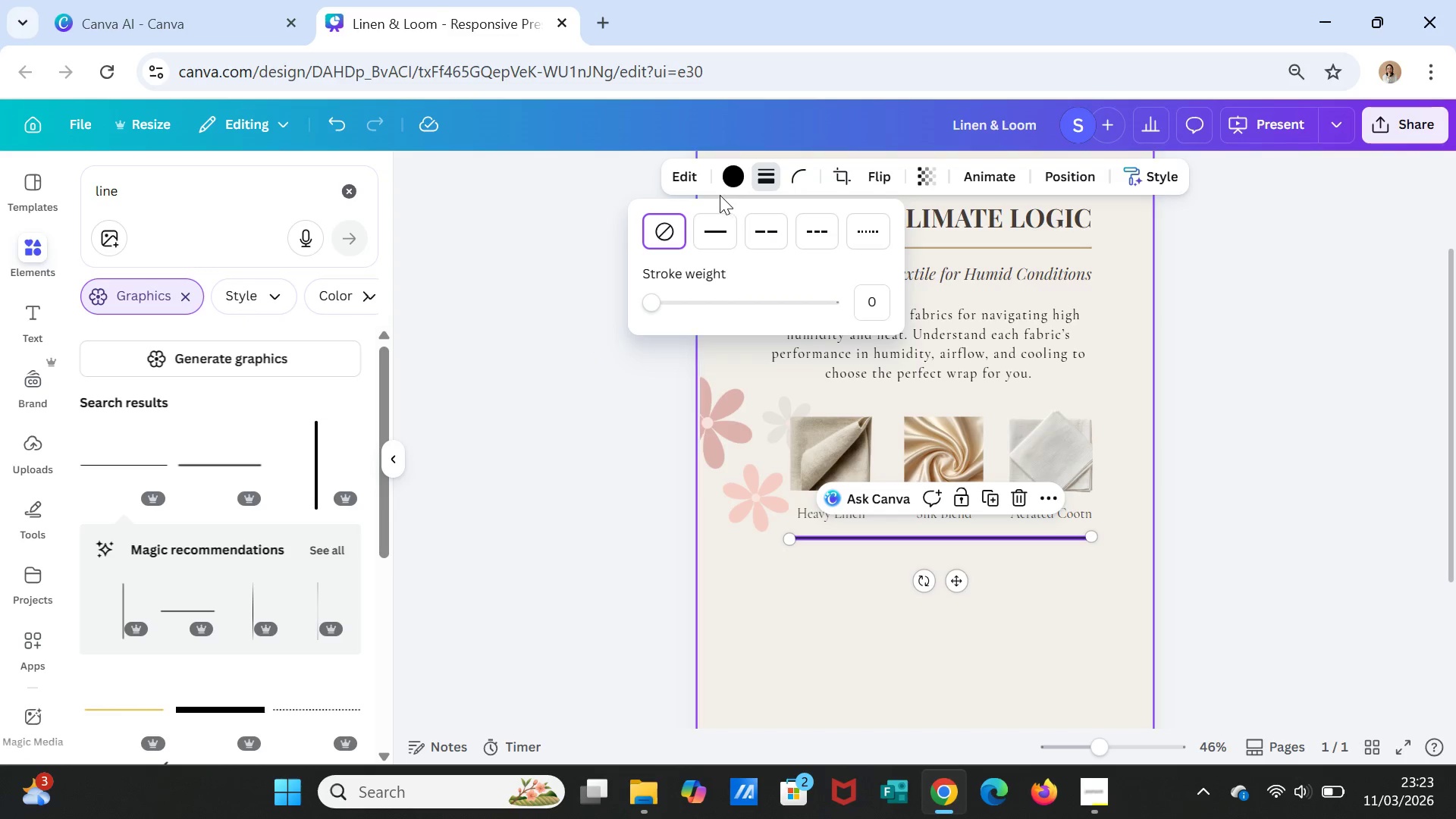 
left_click([730, 219])
 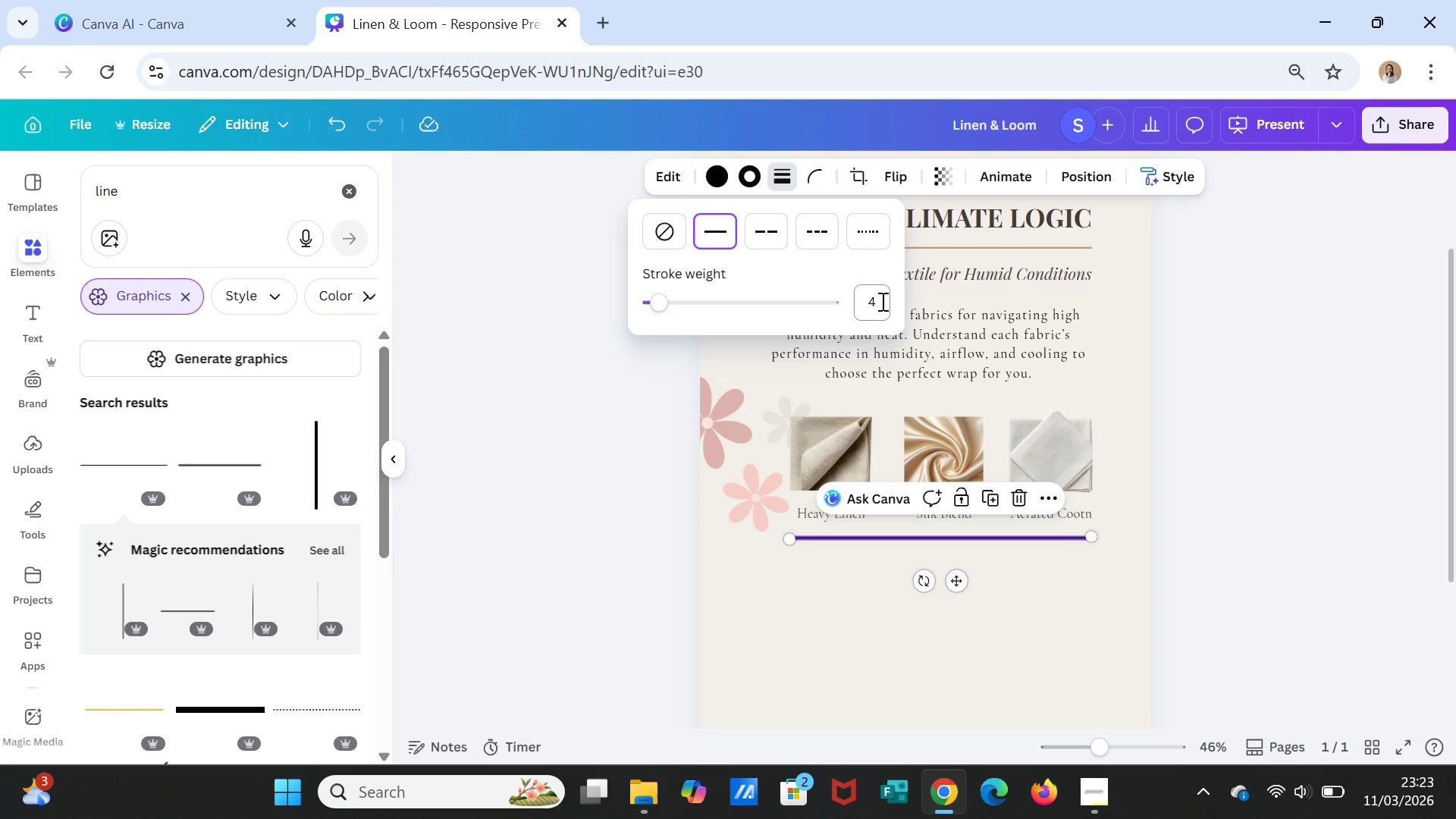 
left_click([881, 301])
 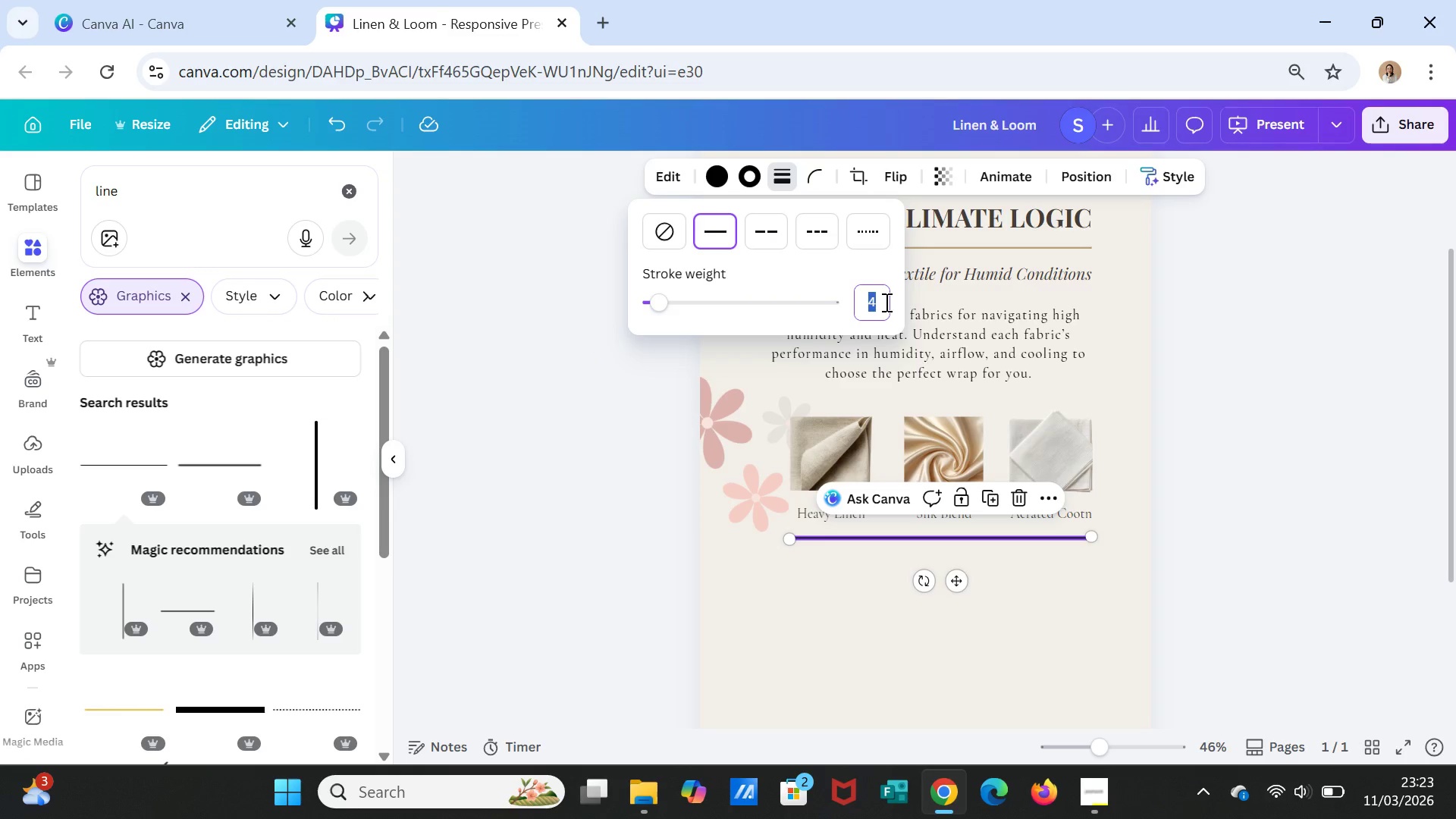 
key(1)
 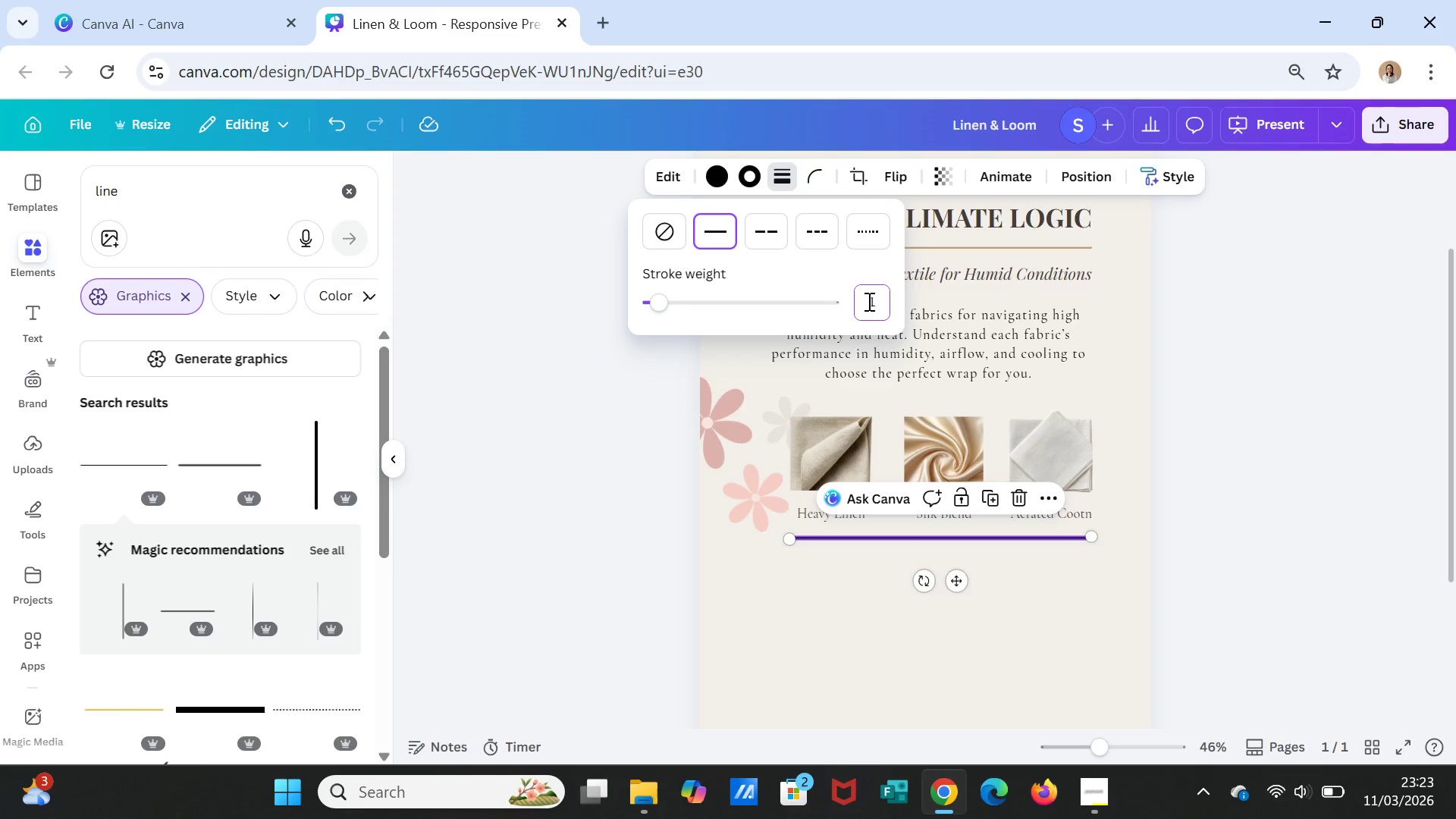 
key(Enter)
 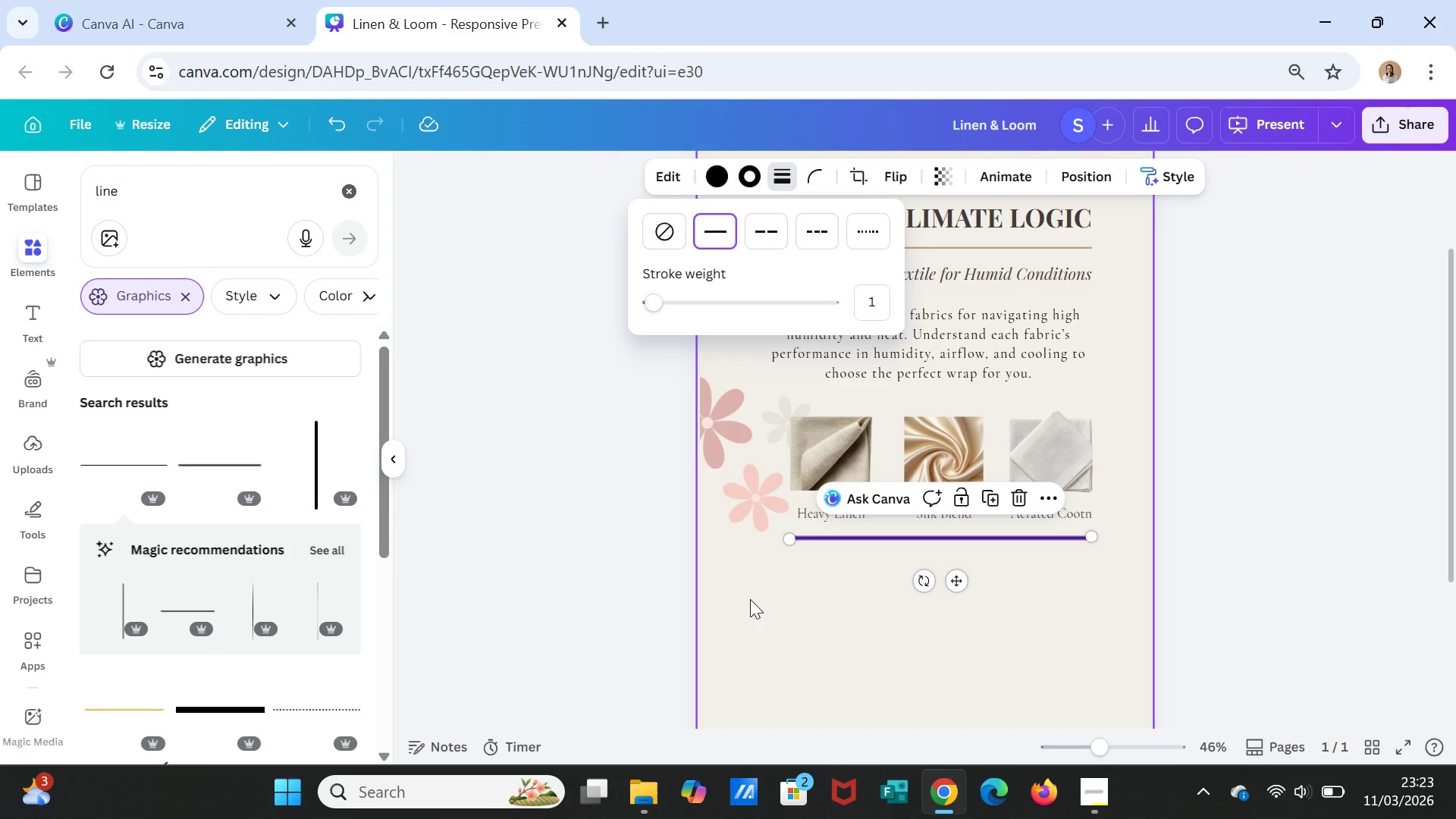 
left_click([752, 601])
 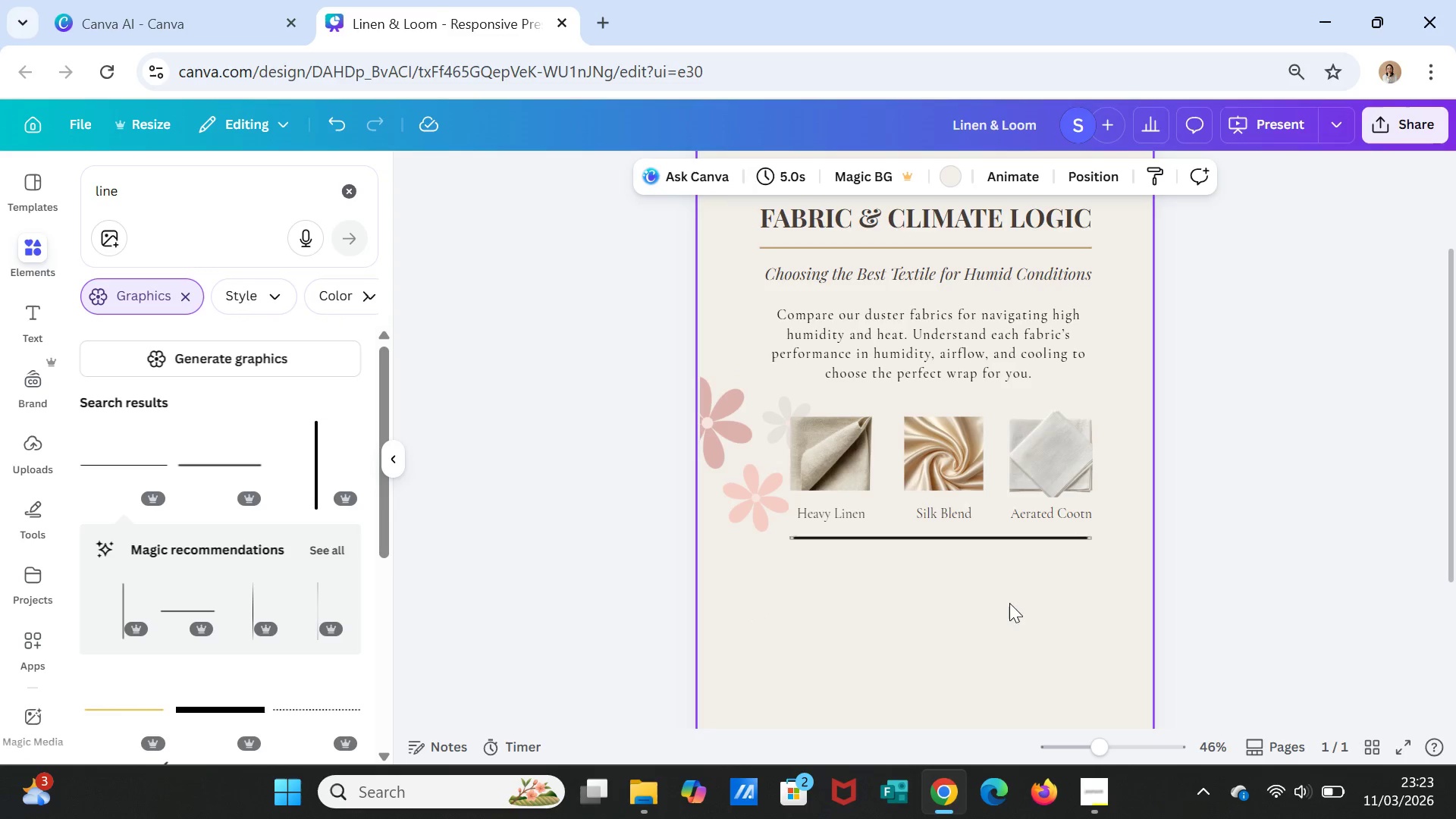 
left_click([957, 532])
 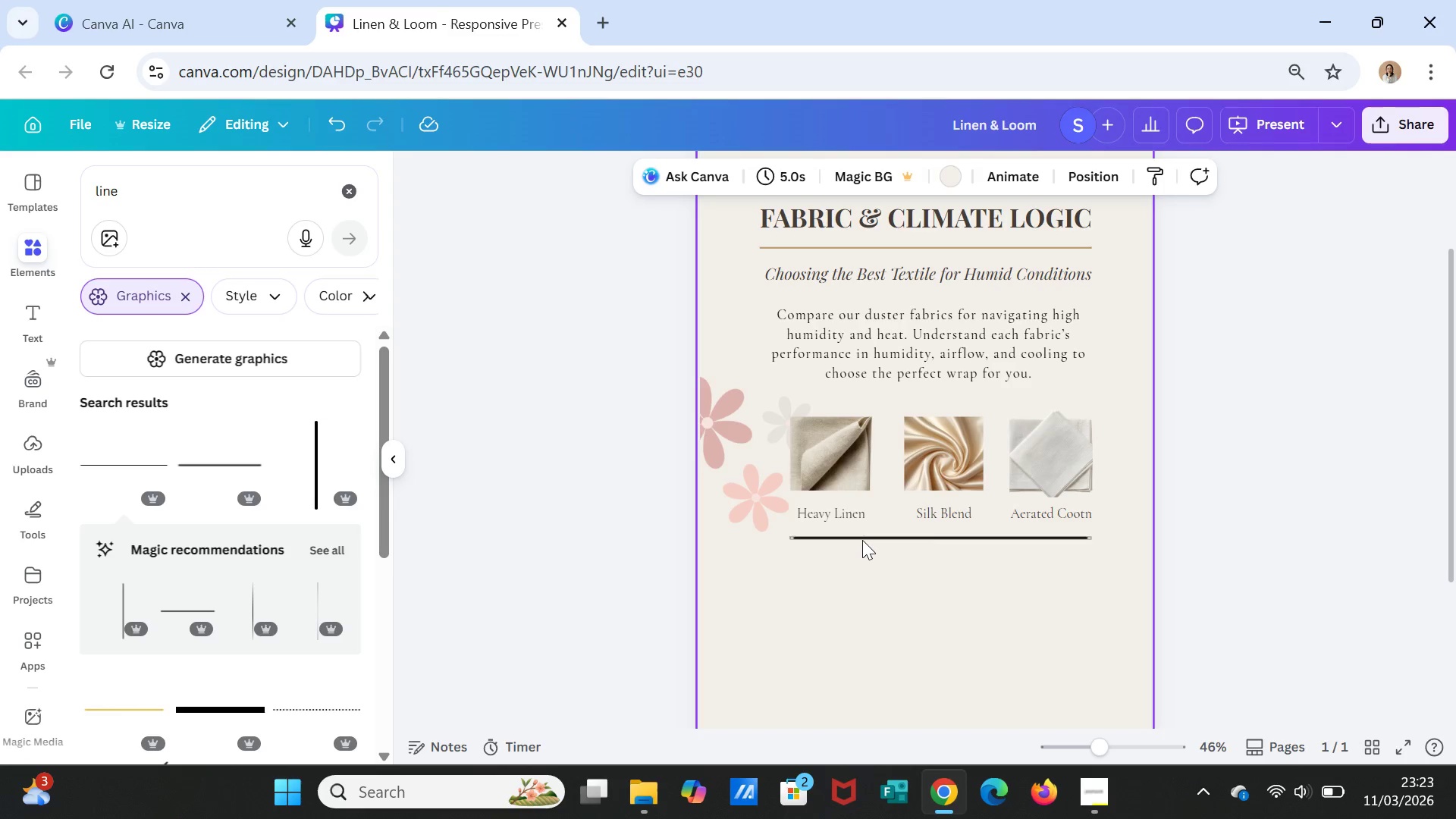 
left_click([925, 537])
 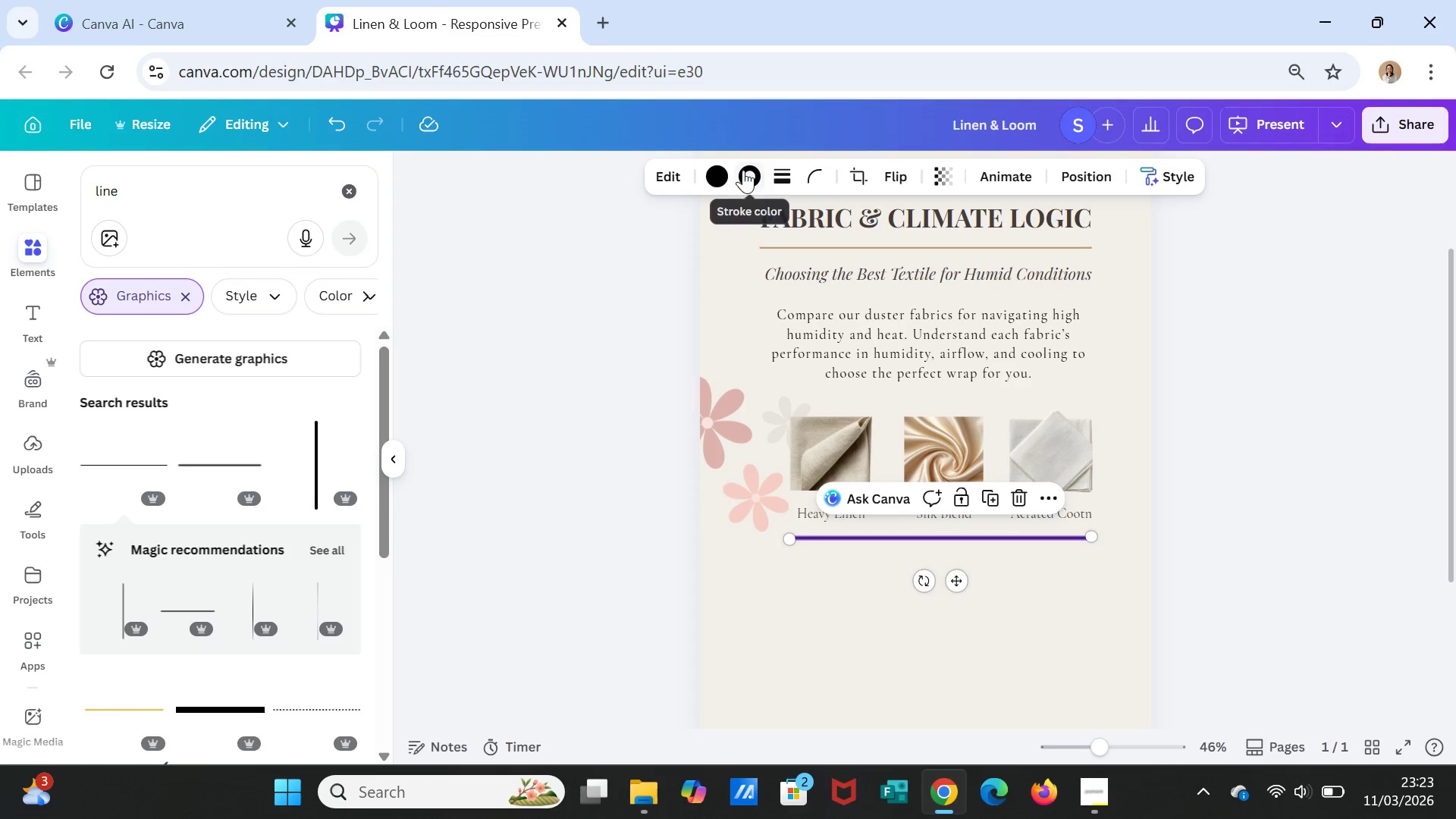 
left_click([749, 175])
 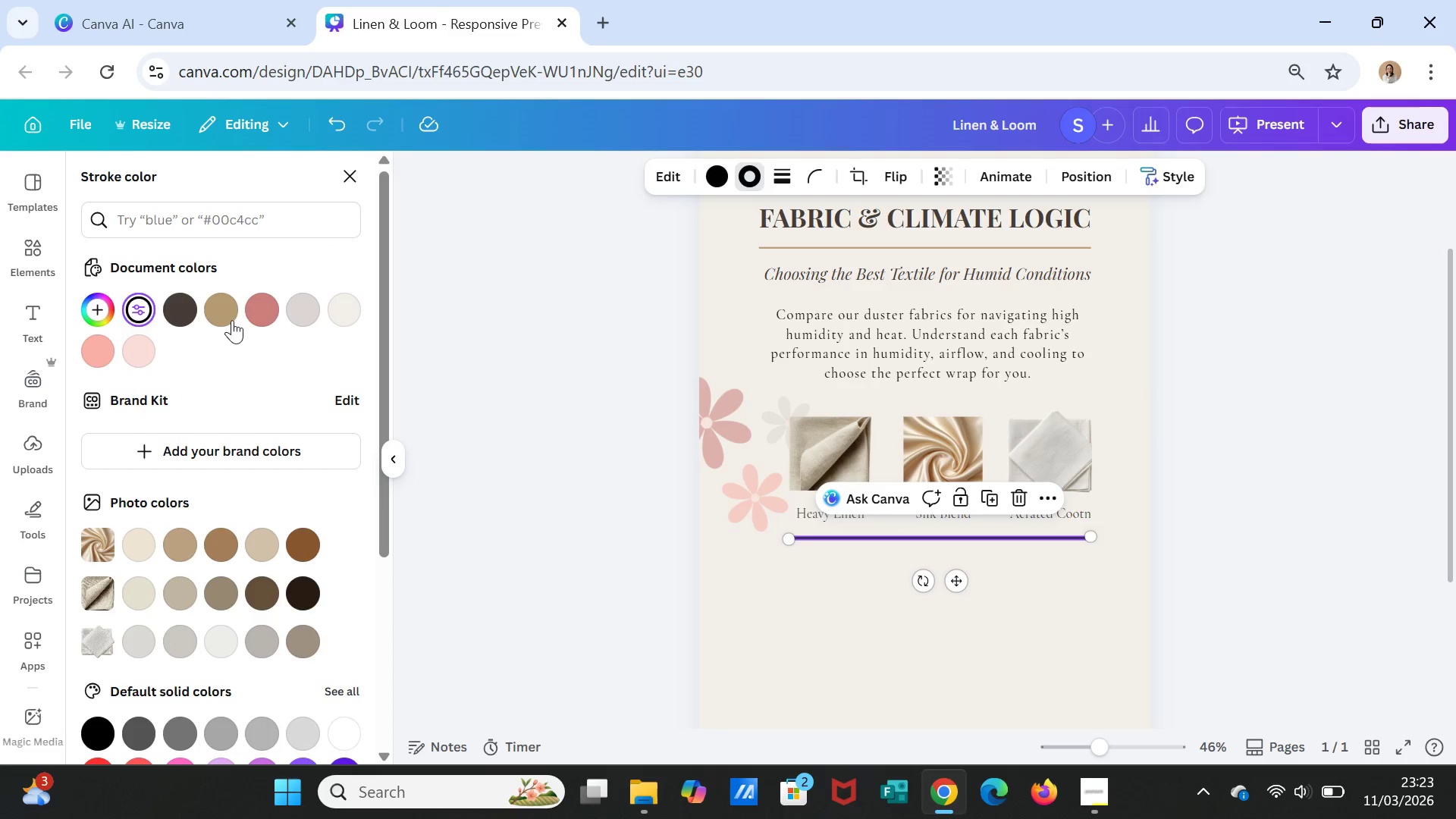 
left_click([228, 308])
 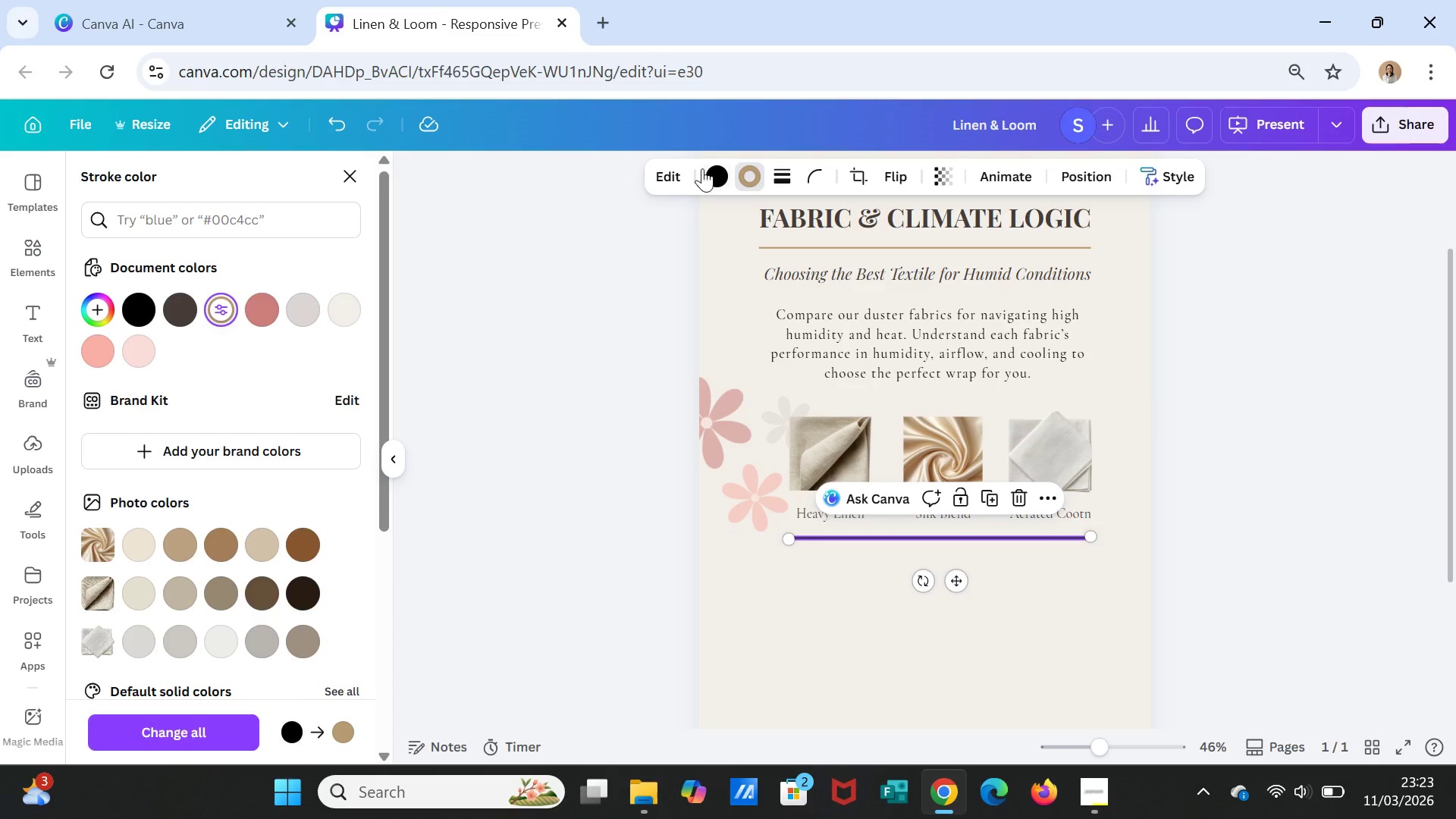 
left_click([707, 170])
 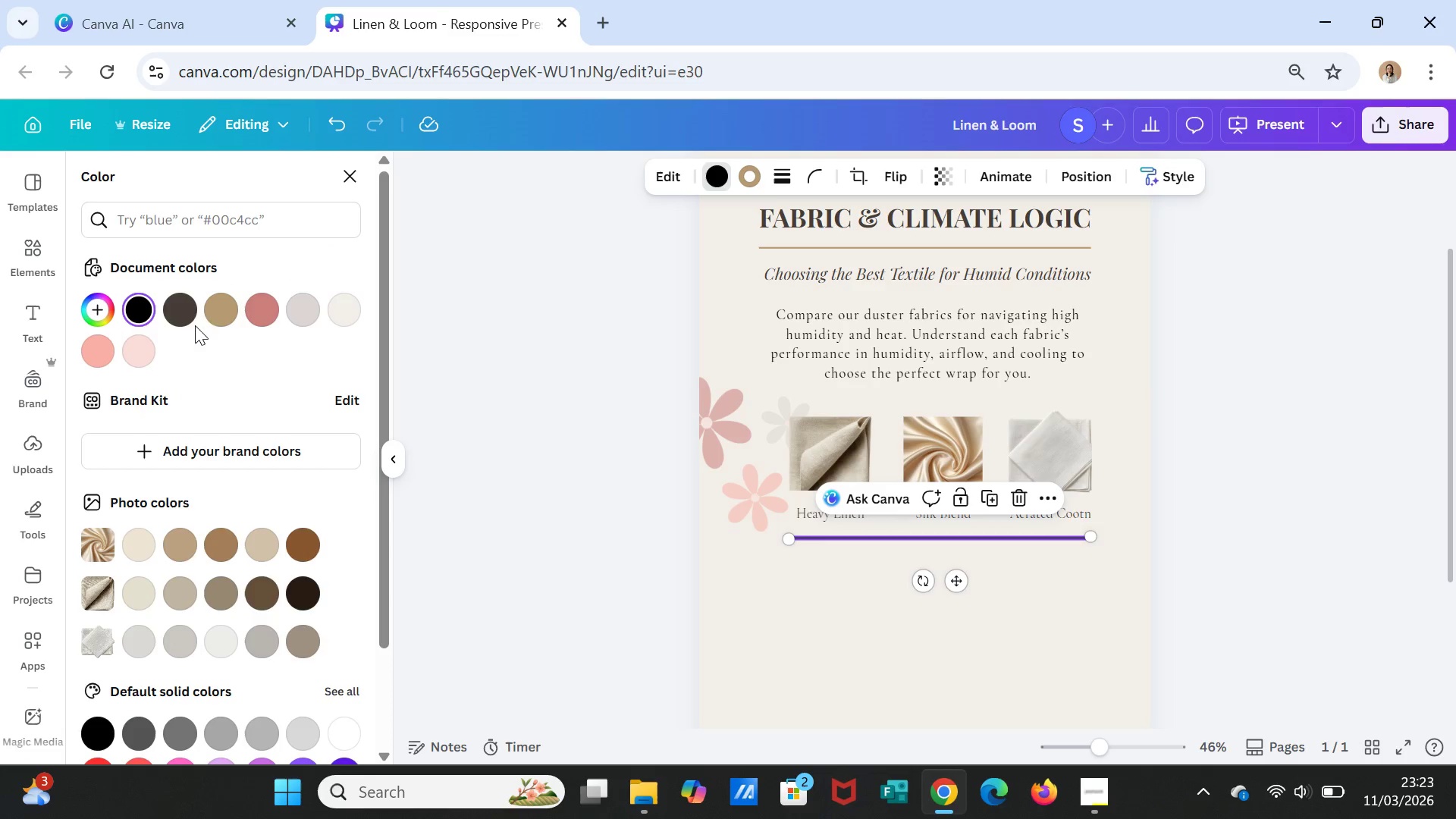 
left_click([218, 309])
 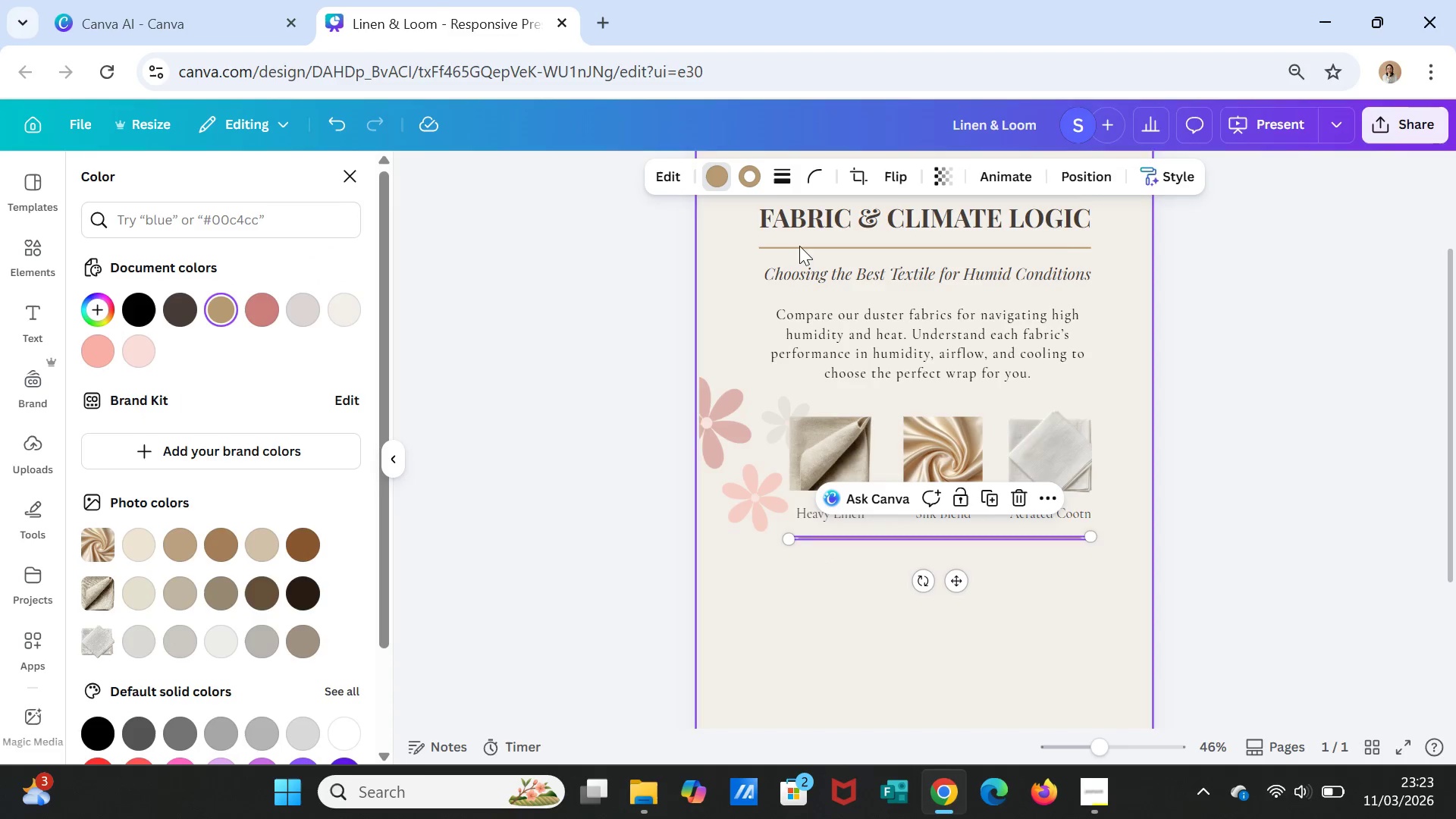 
left_click([783, 174])
 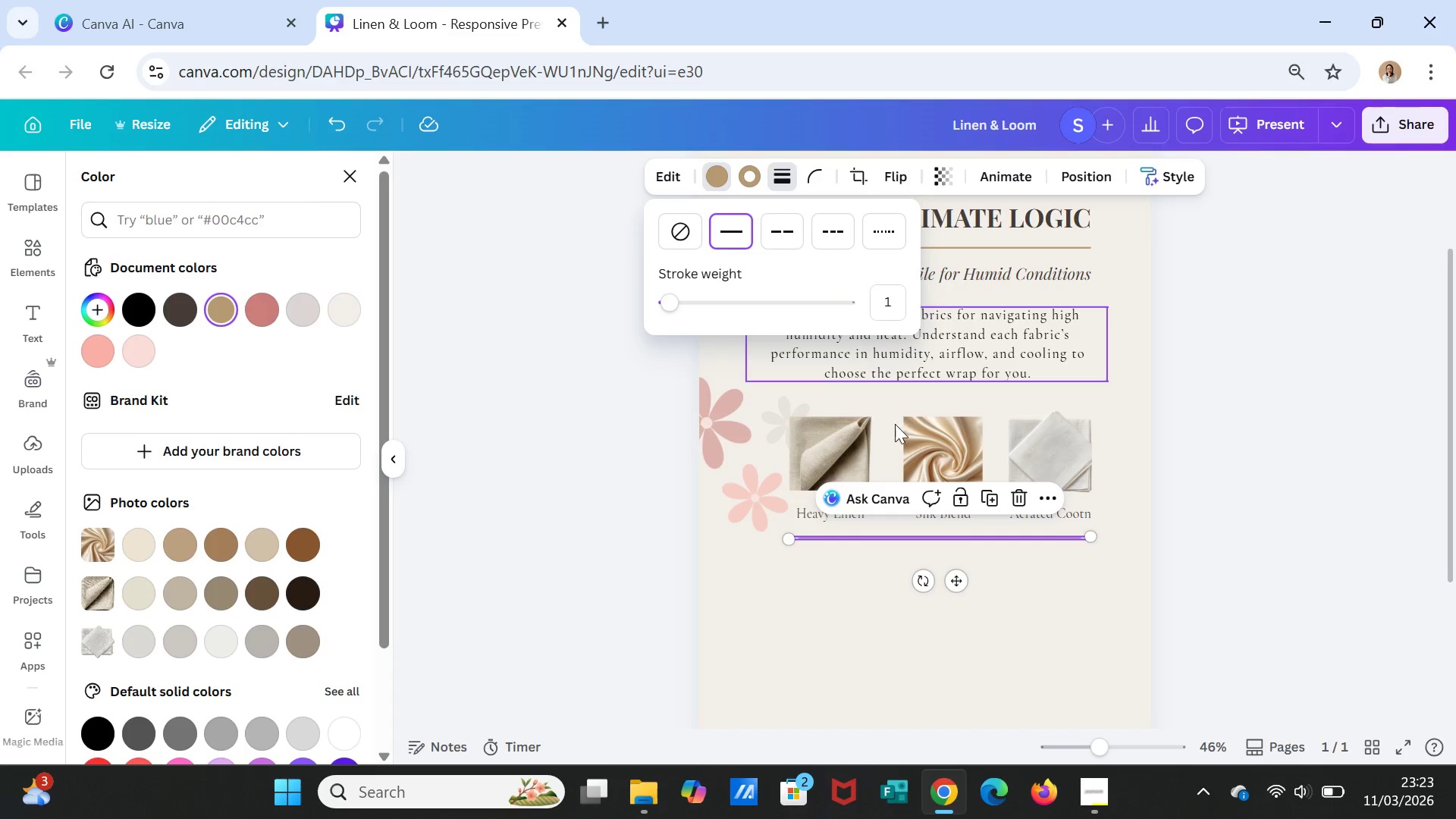 
left_click([860, 577])
 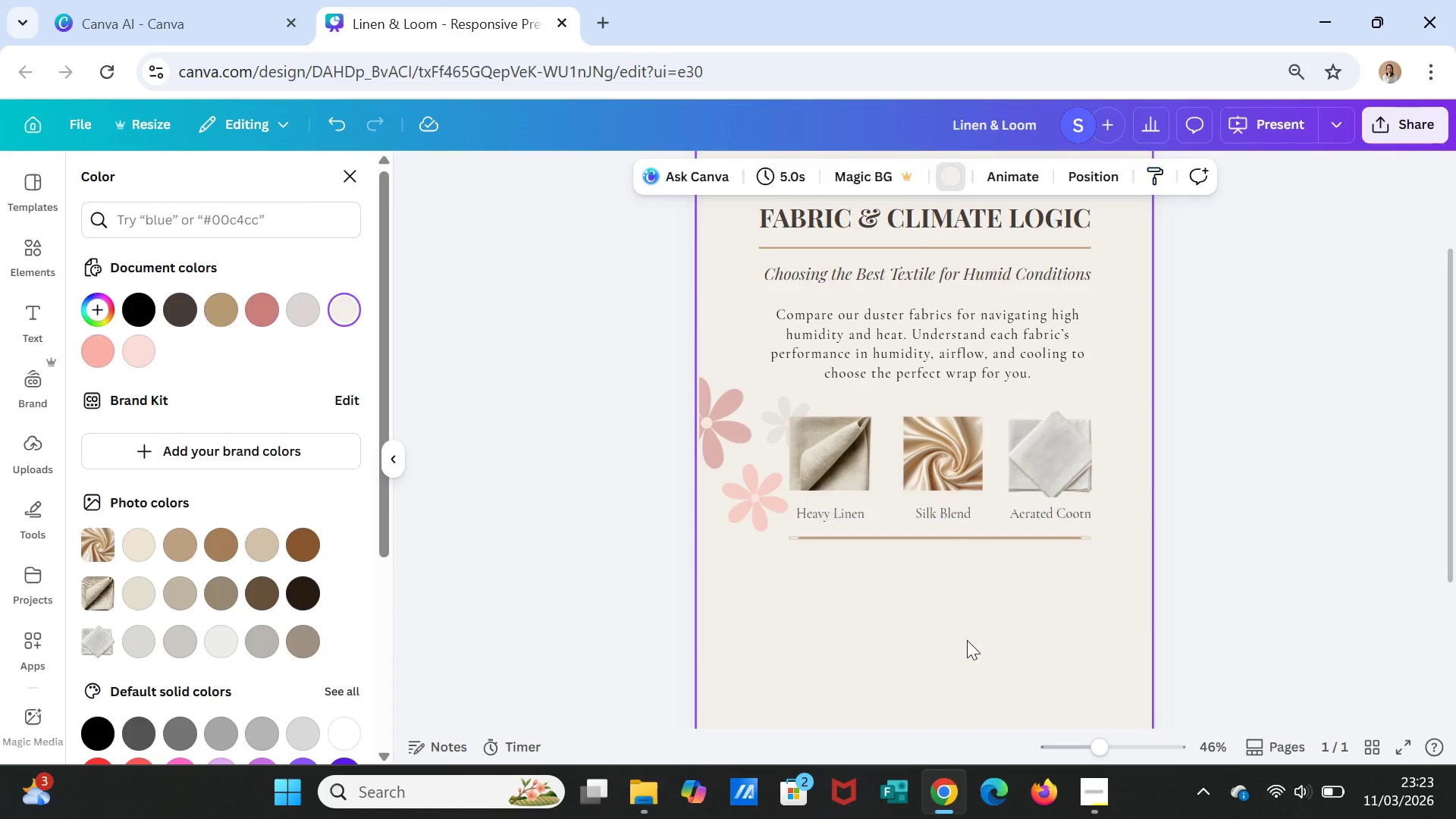 
left_click([967, 640])
 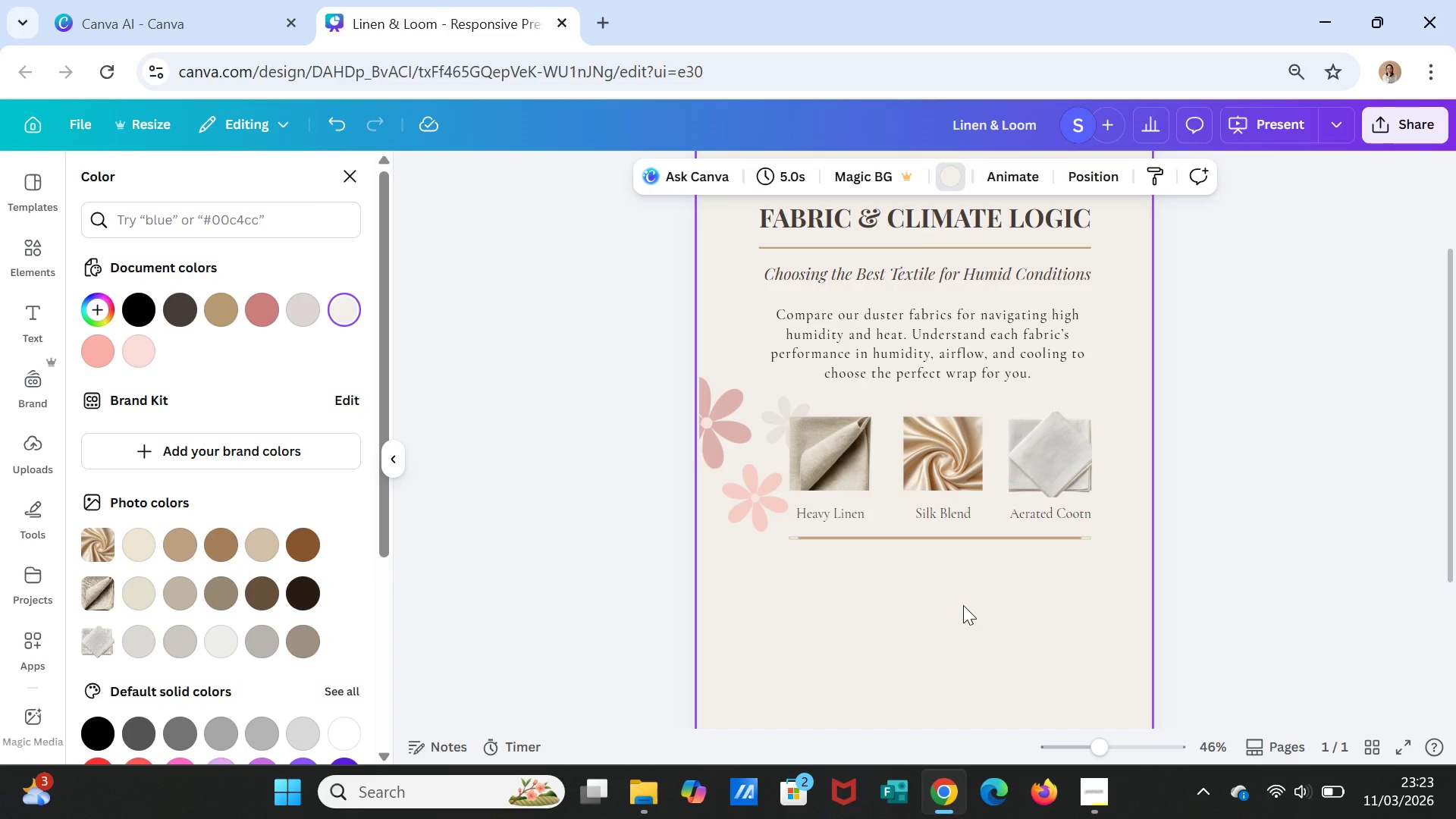 
left_click([1064, 539])
 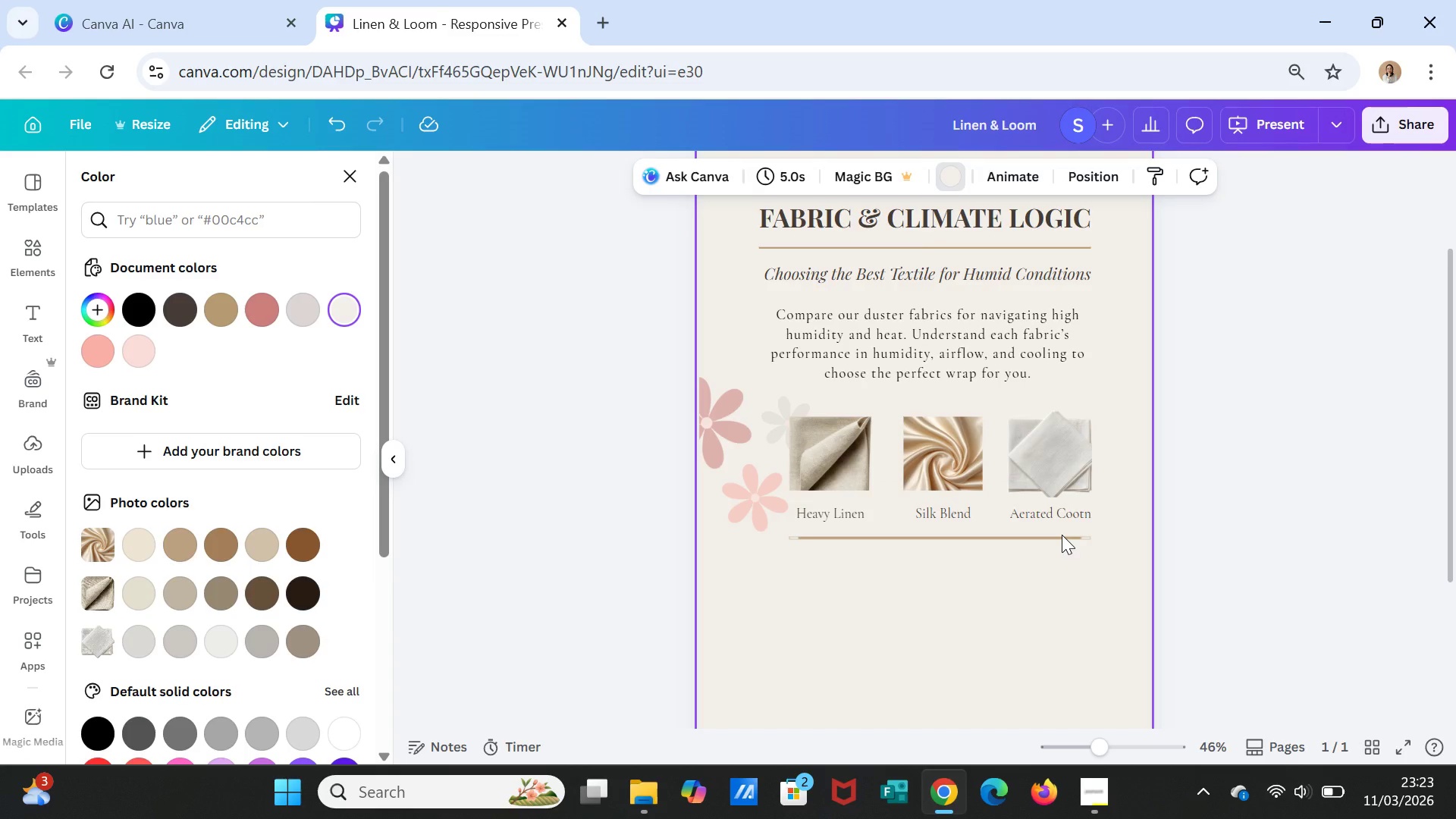 
left_click([1062, 535])
 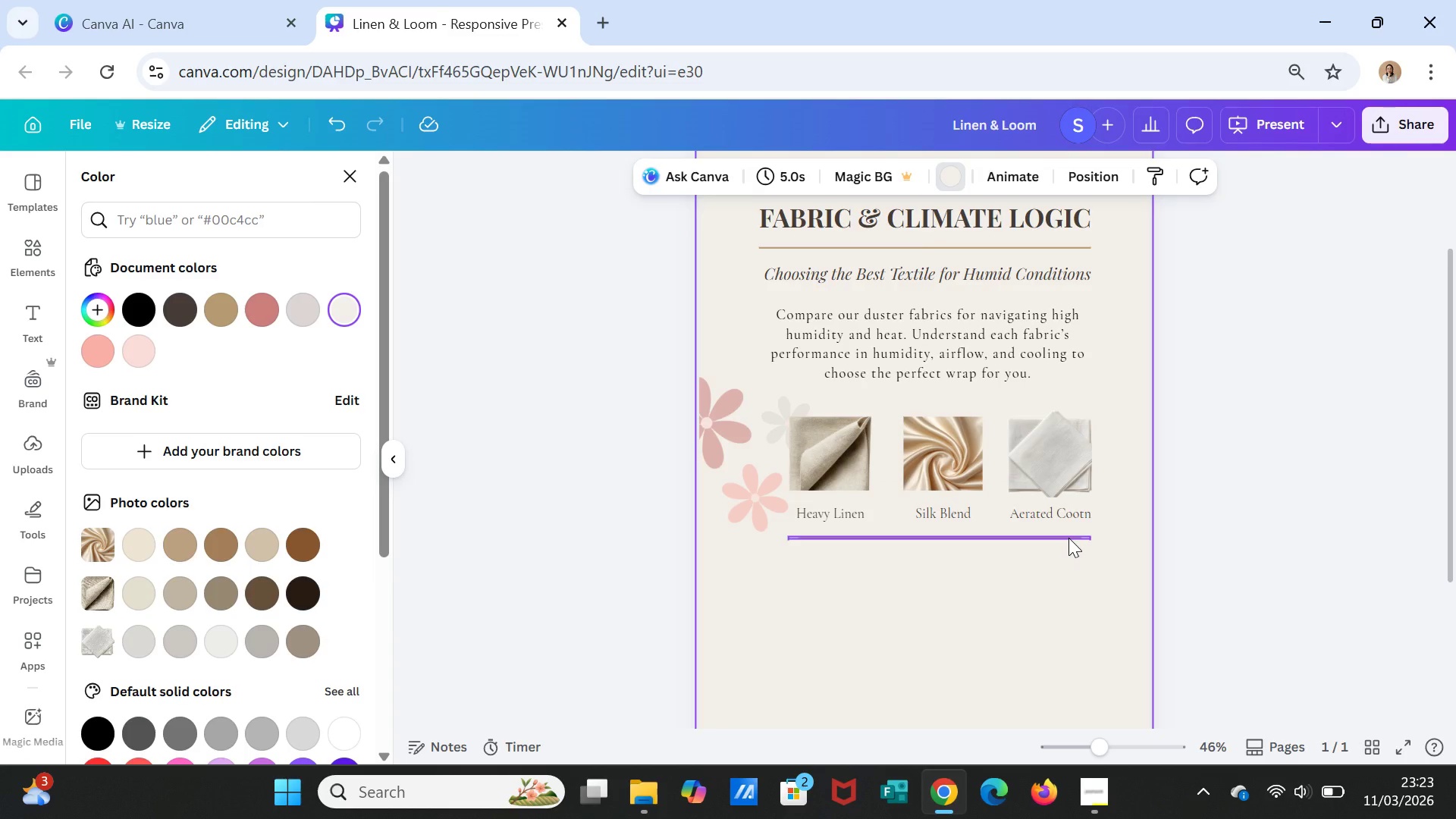 
left_click([1068, 538])
 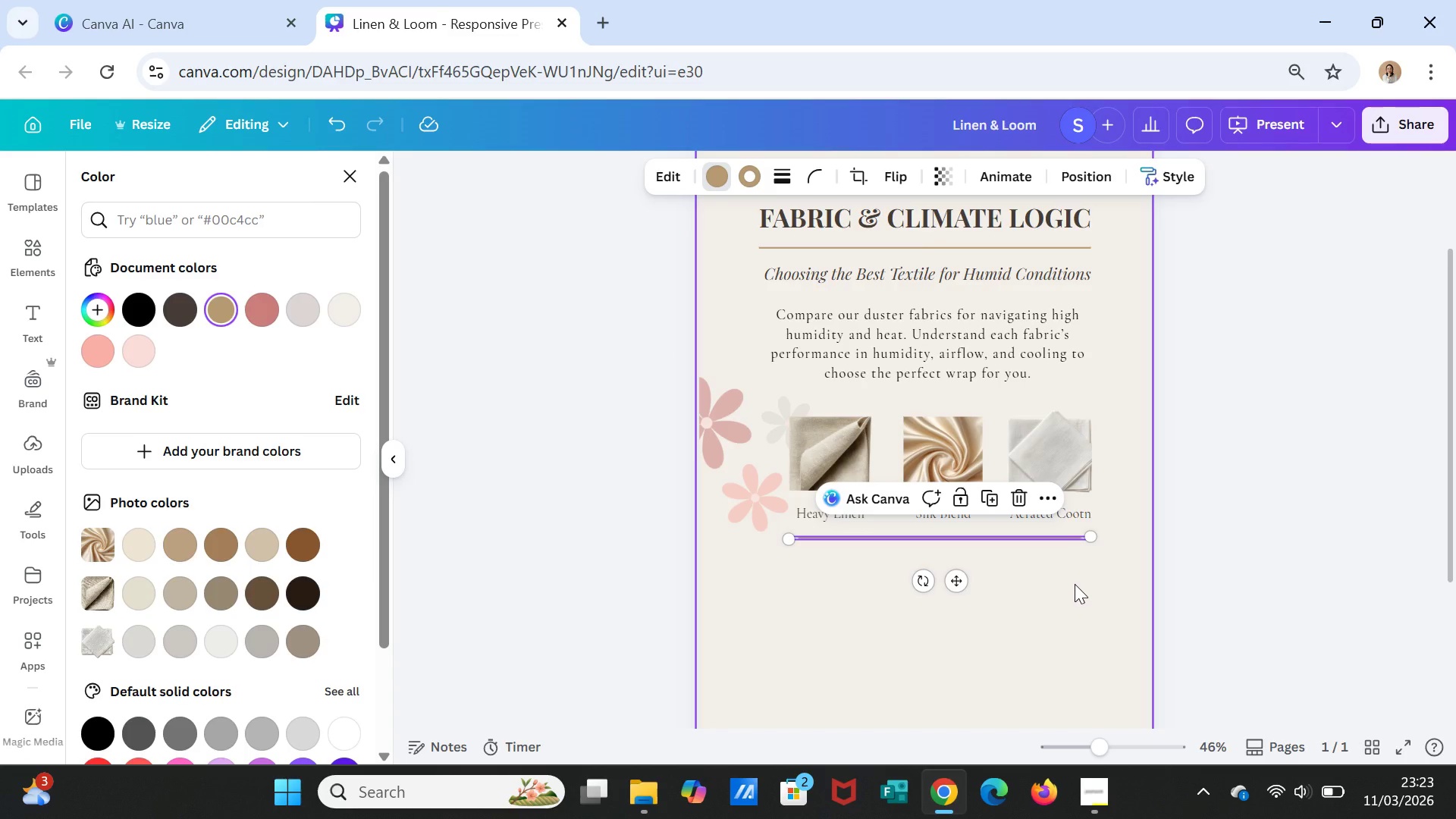 
left_click([1075, 584])
 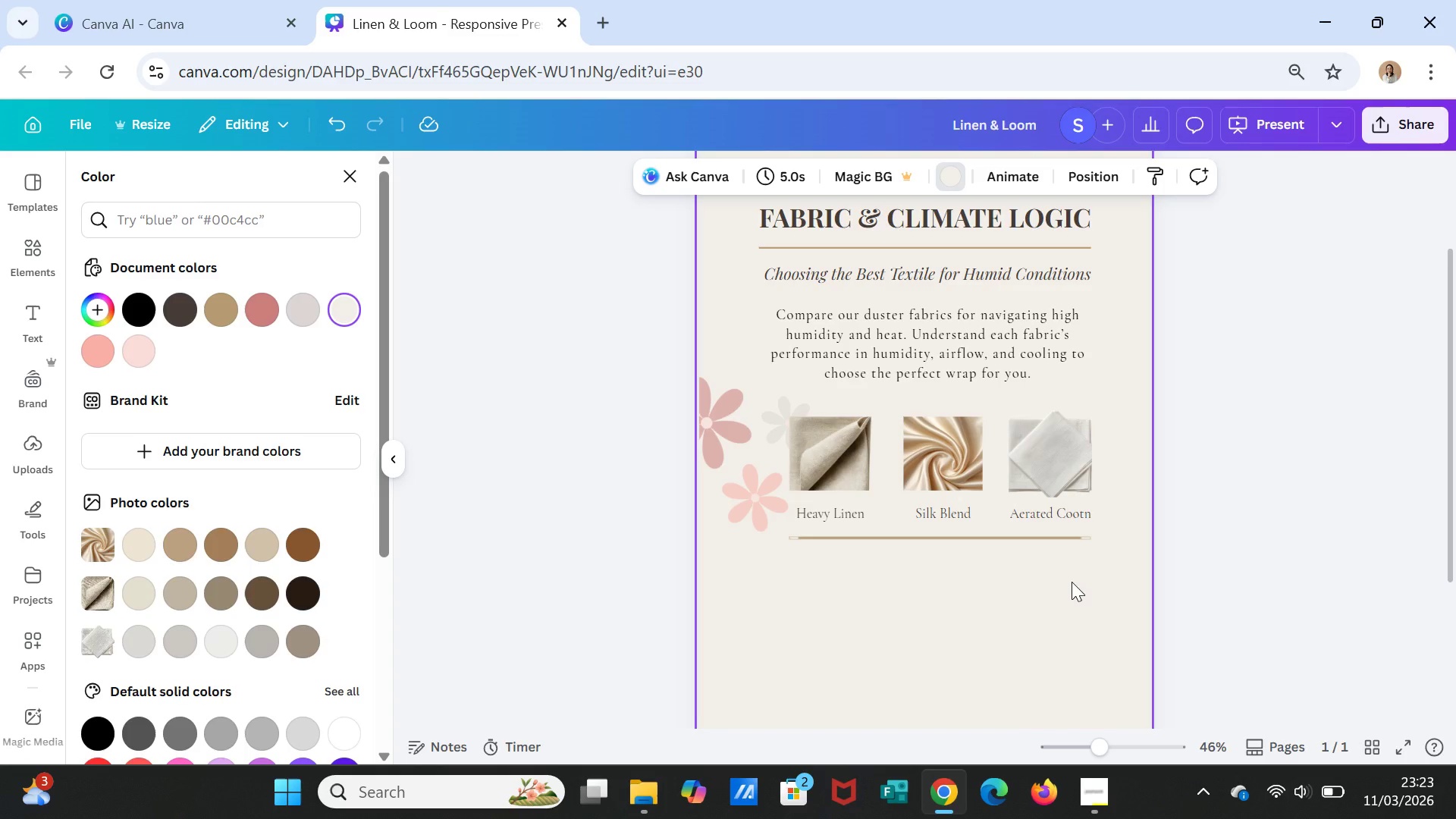 
wait(6.16)
 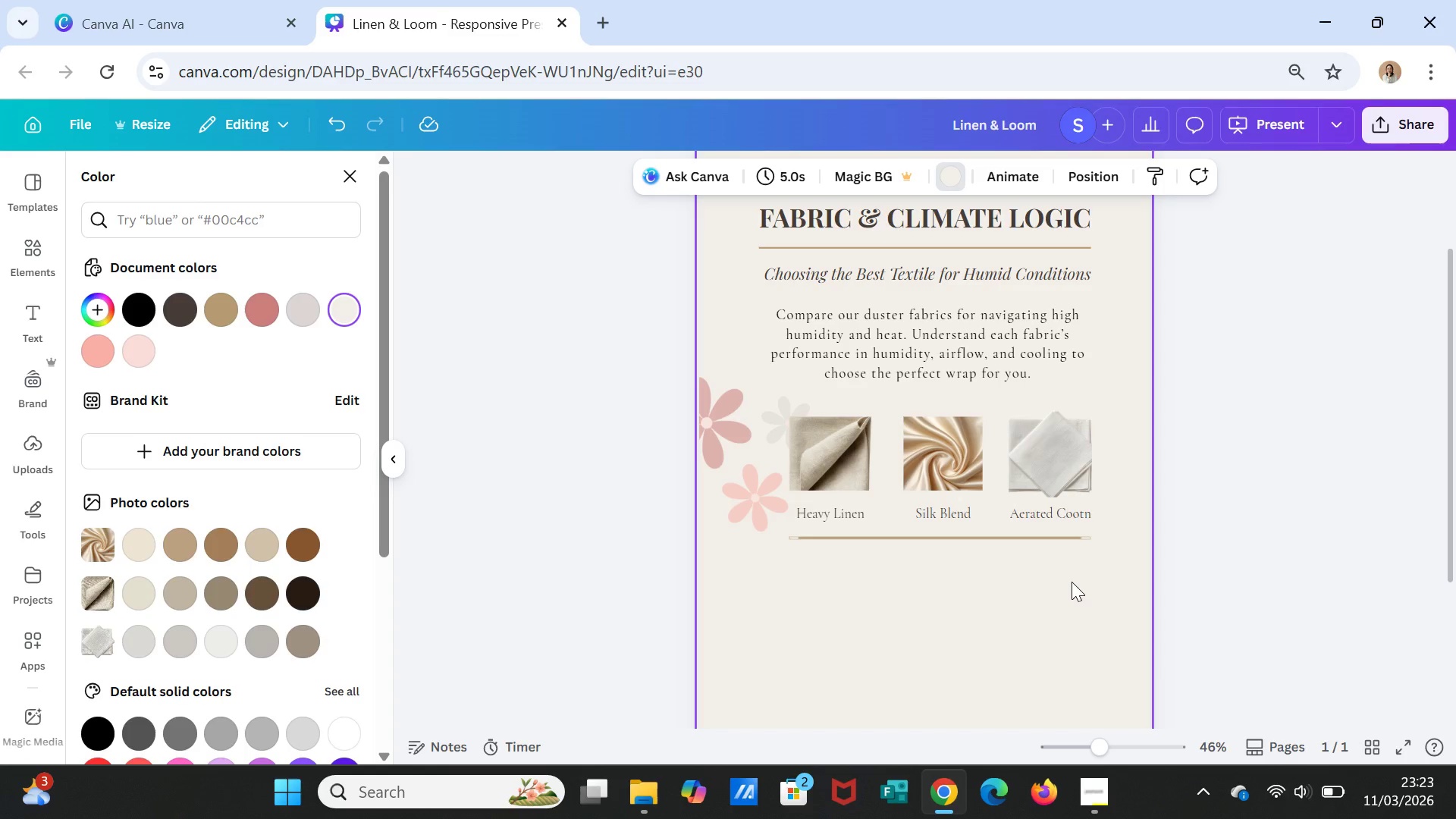 
scroll: coordinate [1037, 609], scroll_direction: down, amount: 3.0
 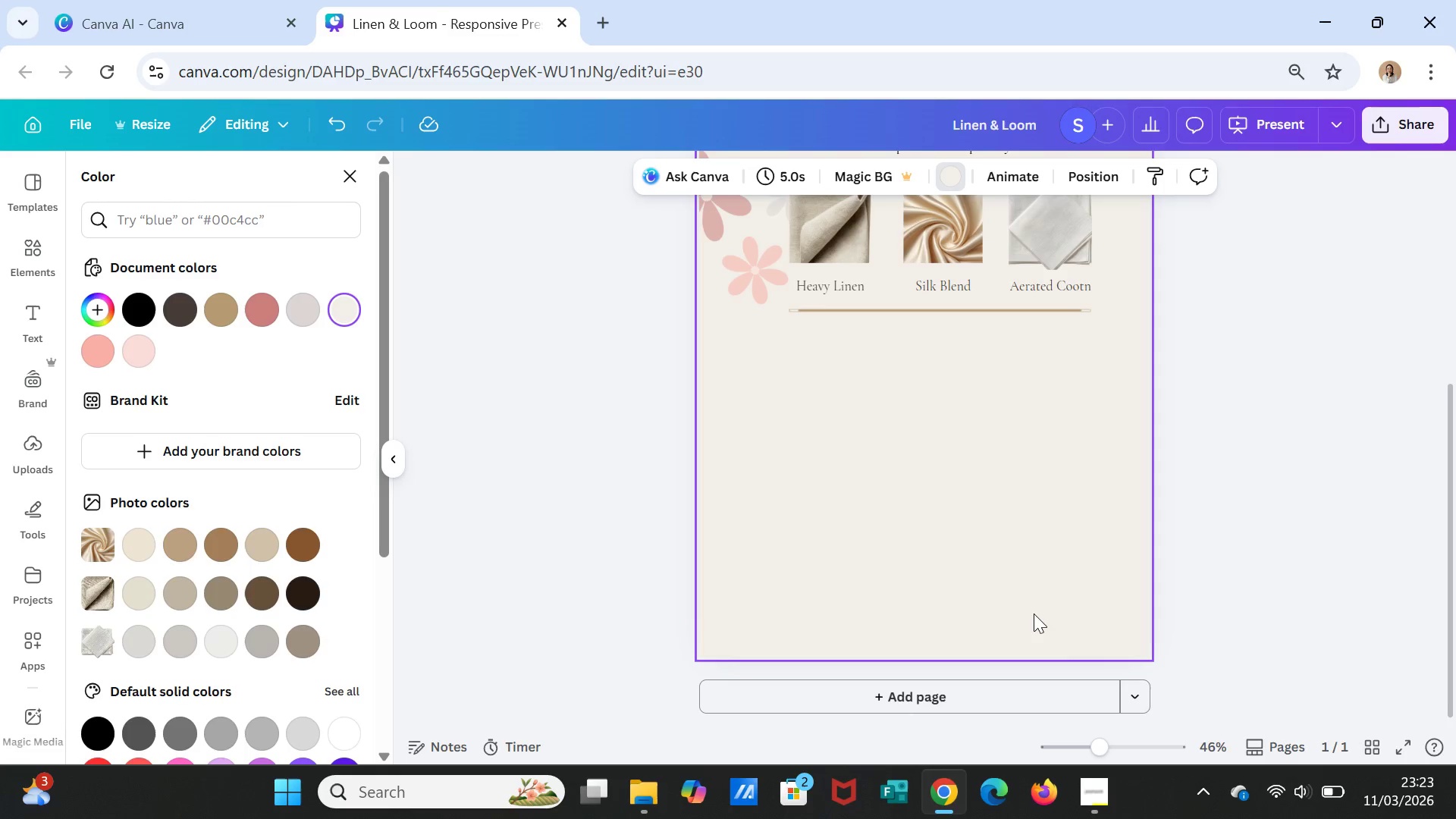 
wait(9.06)
 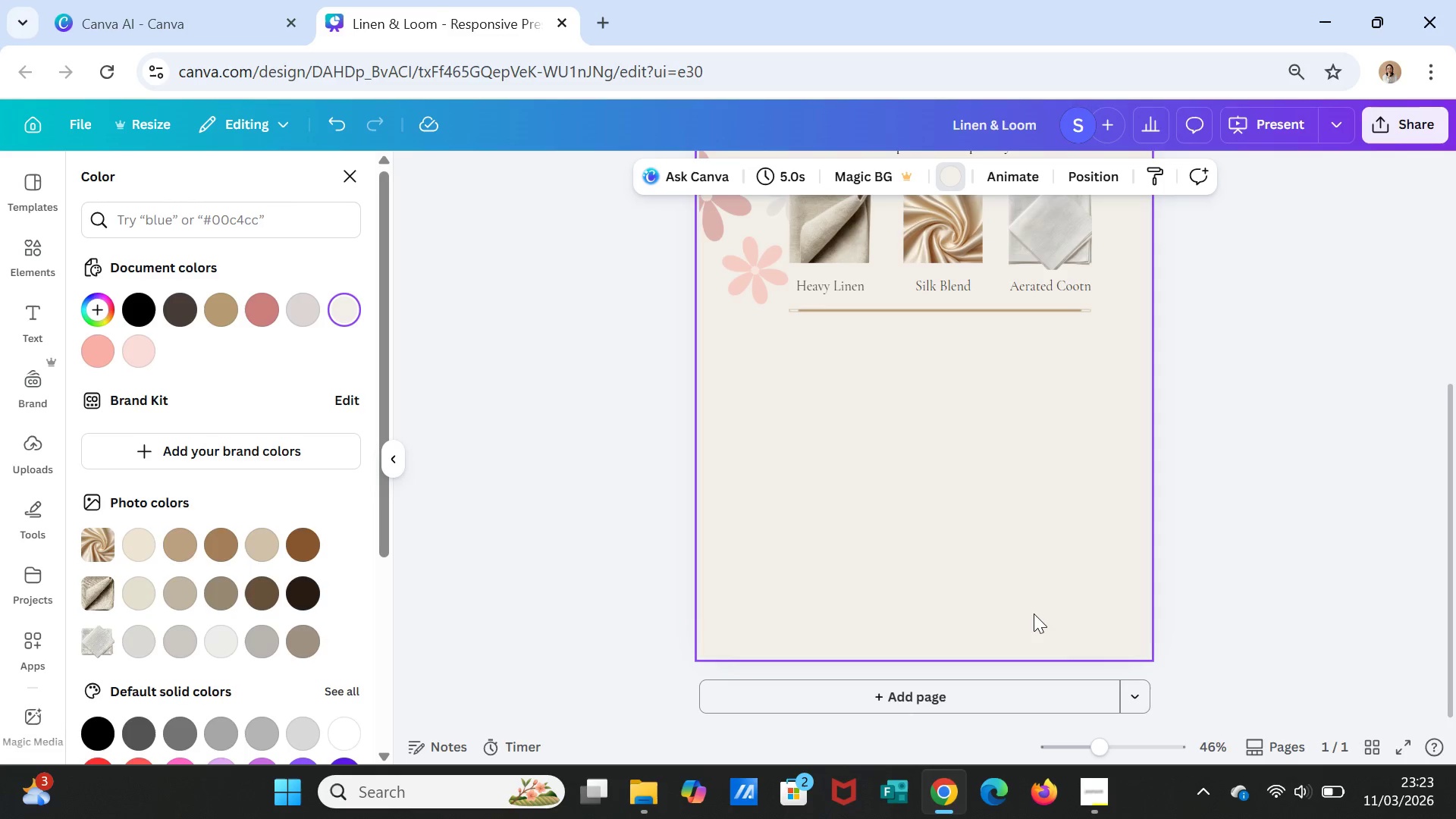 
left_click([901, 308])
 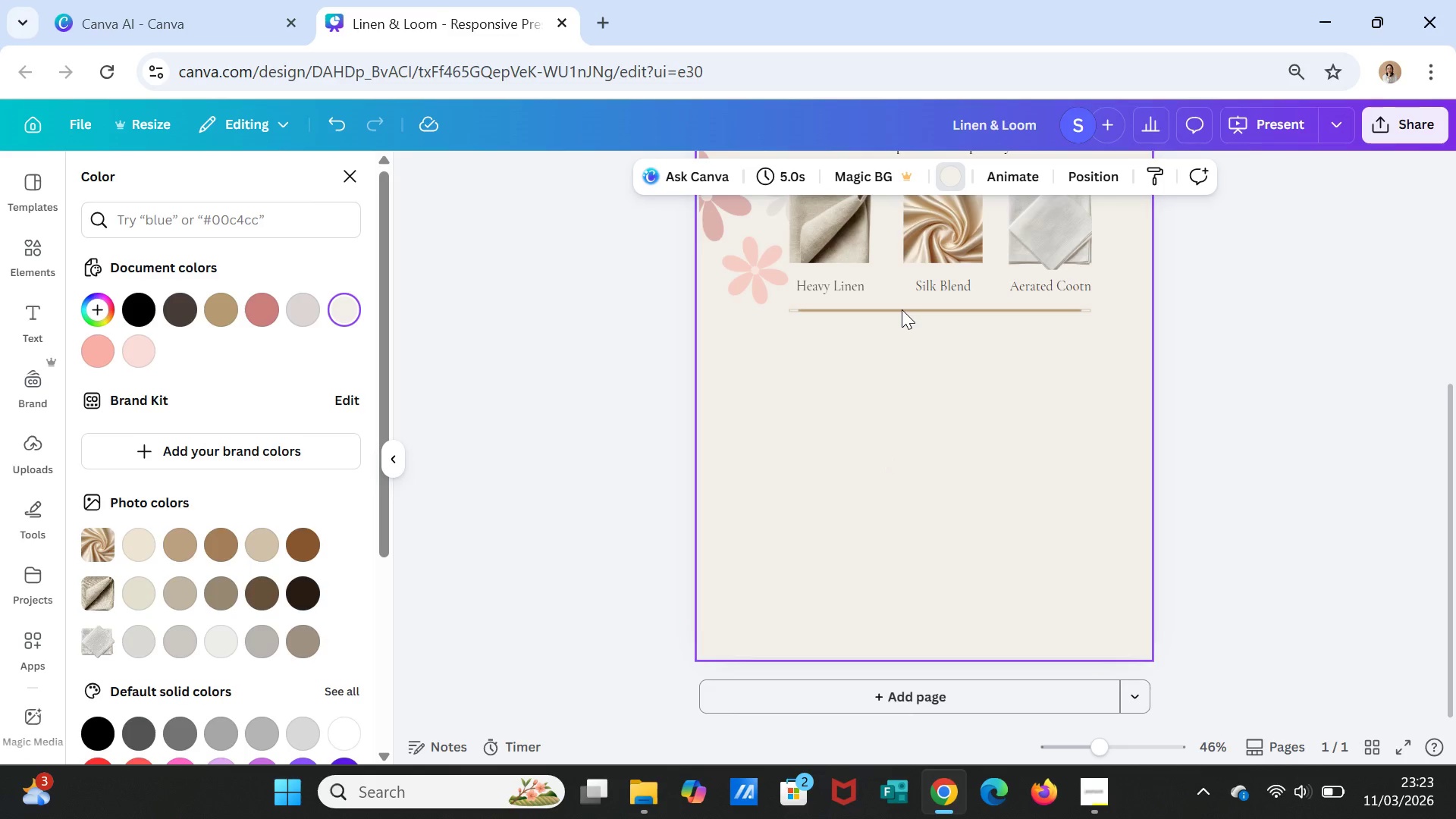 
double_click([902, 309])
 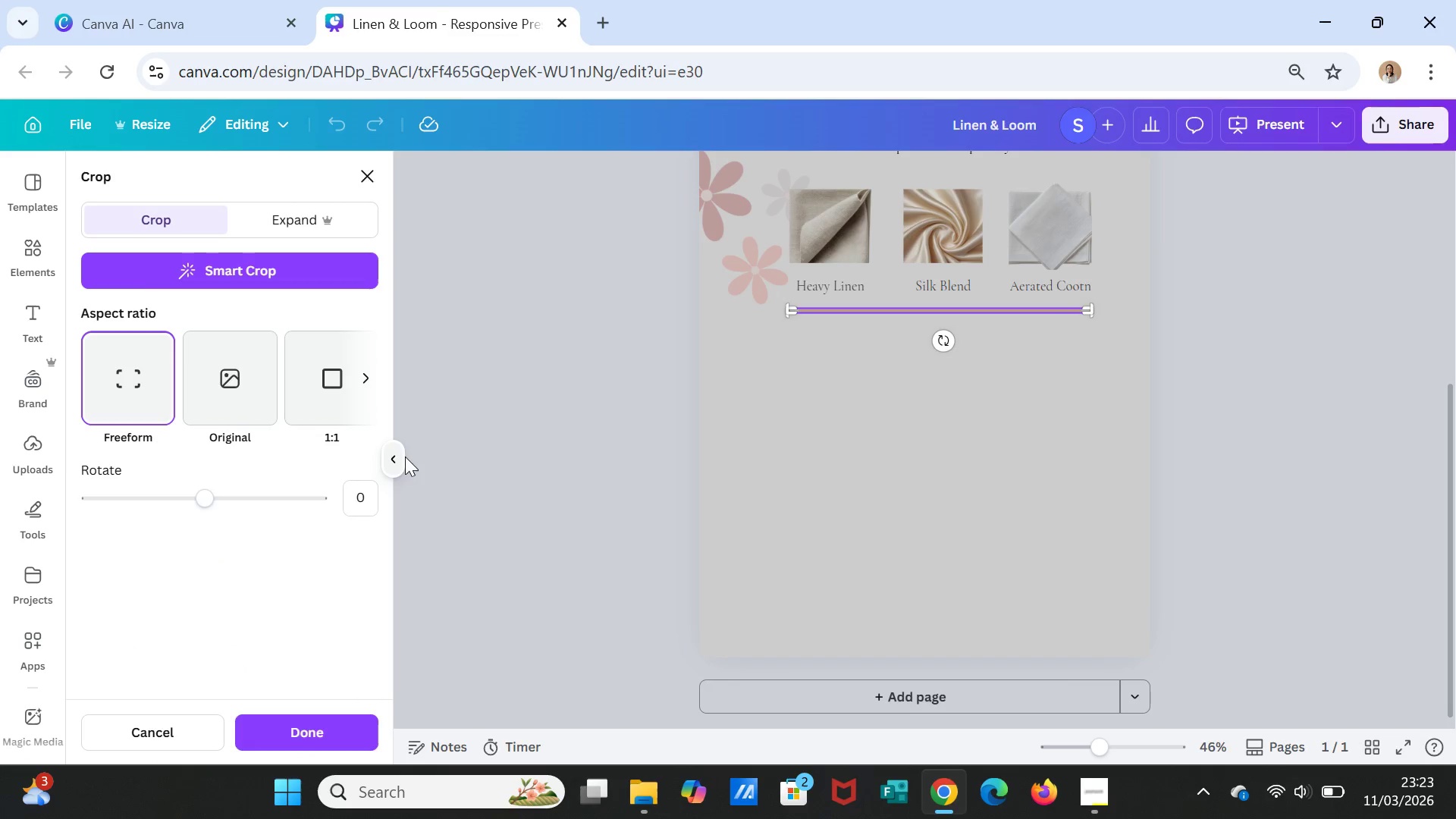 
left_click([1054, 422])
 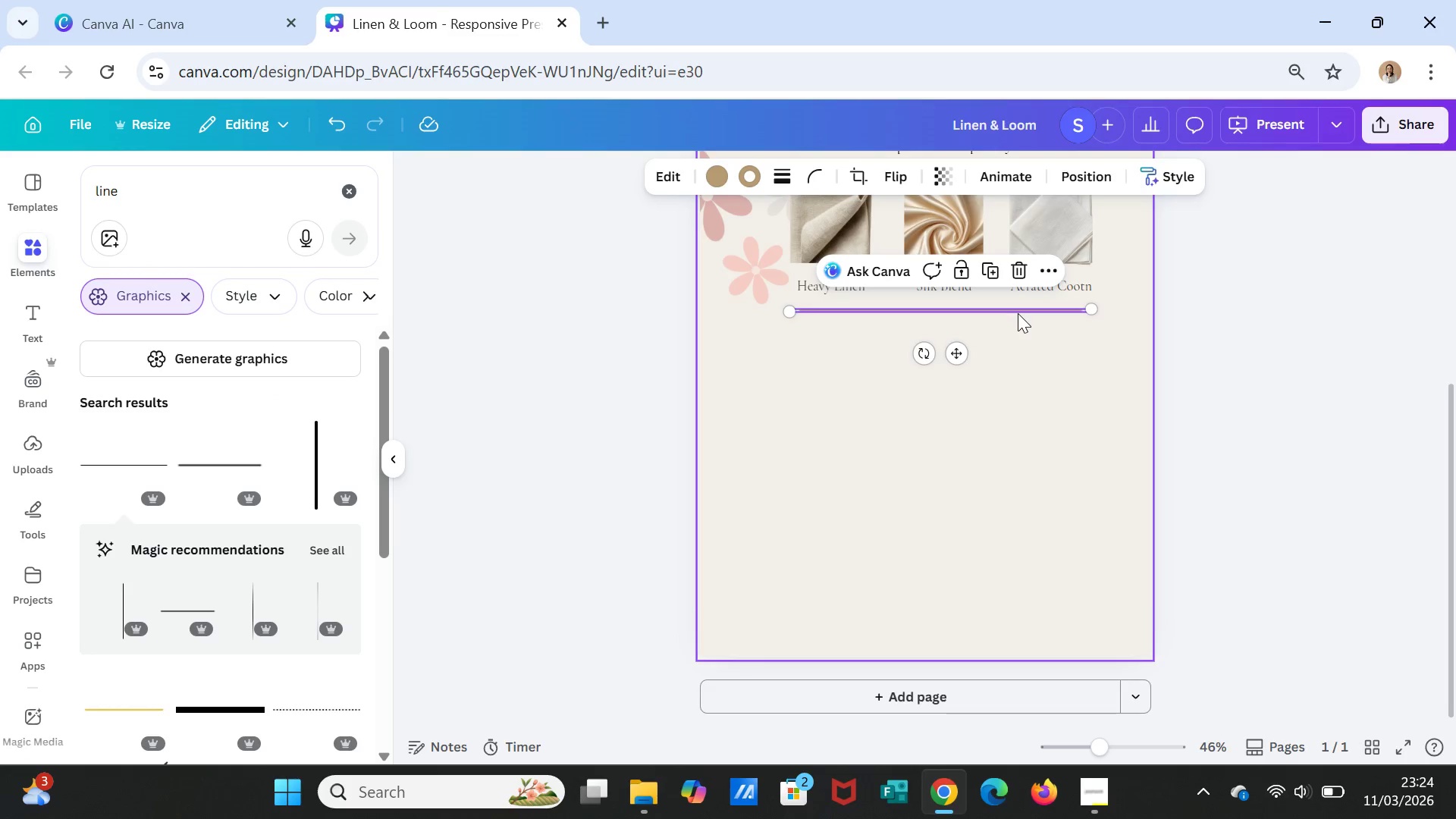 
left_click([1018, 313])
 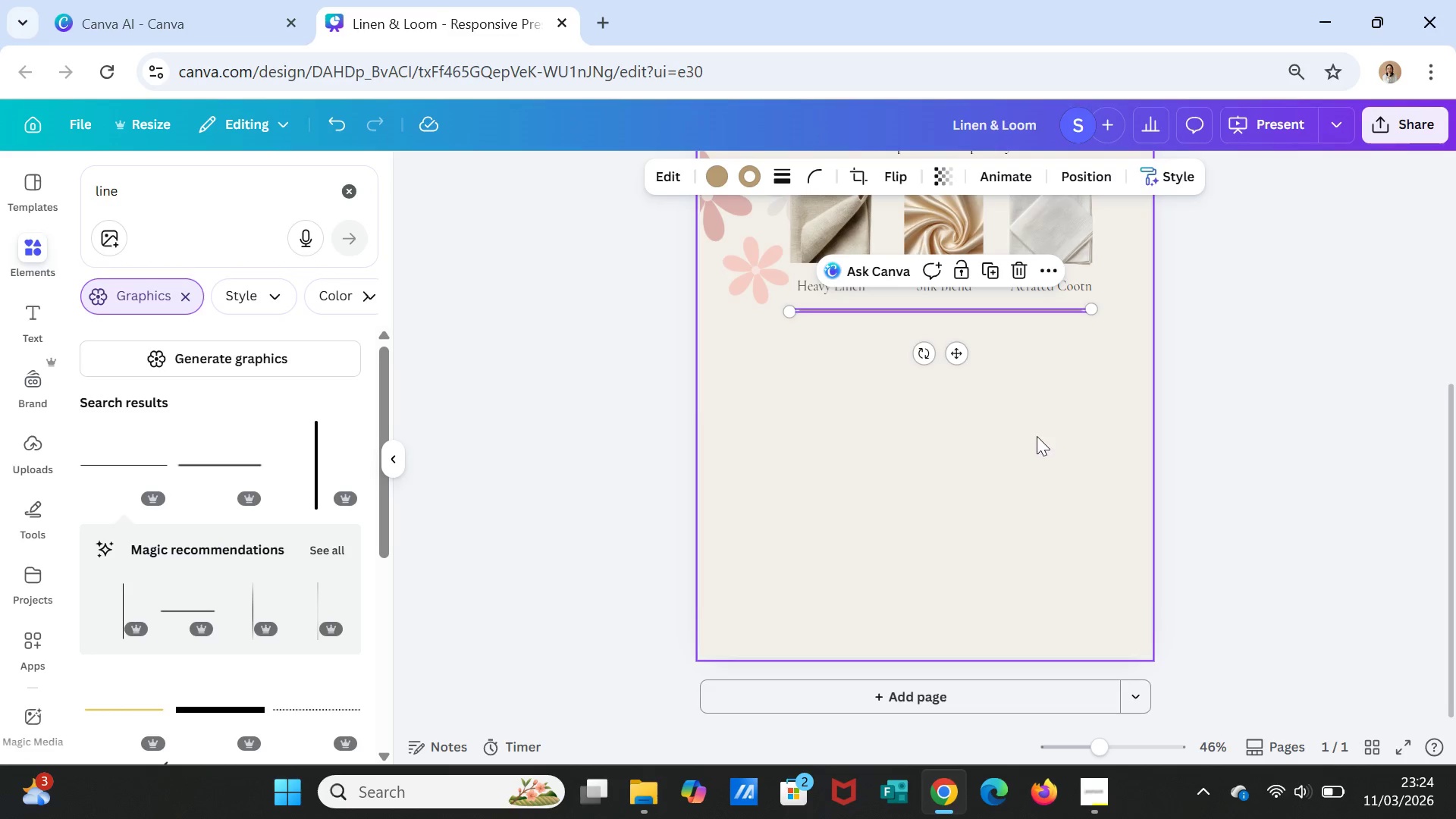 
scroll: coordinate [1034, 444], scroll_direction: up, amount: 4.0
 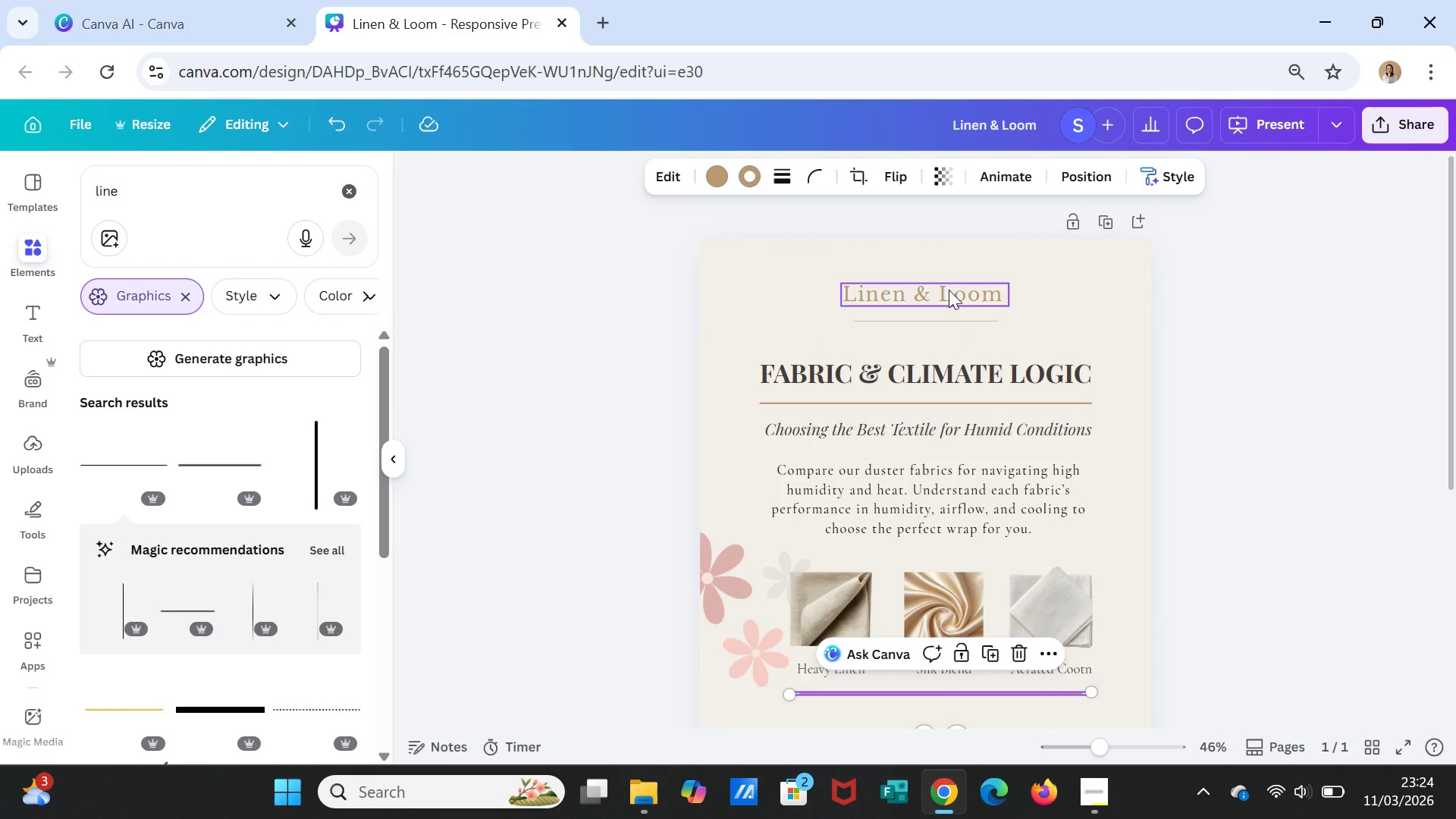 
scroll: coordinate [999, 506], scroll_direction: down, amount: 2.0
 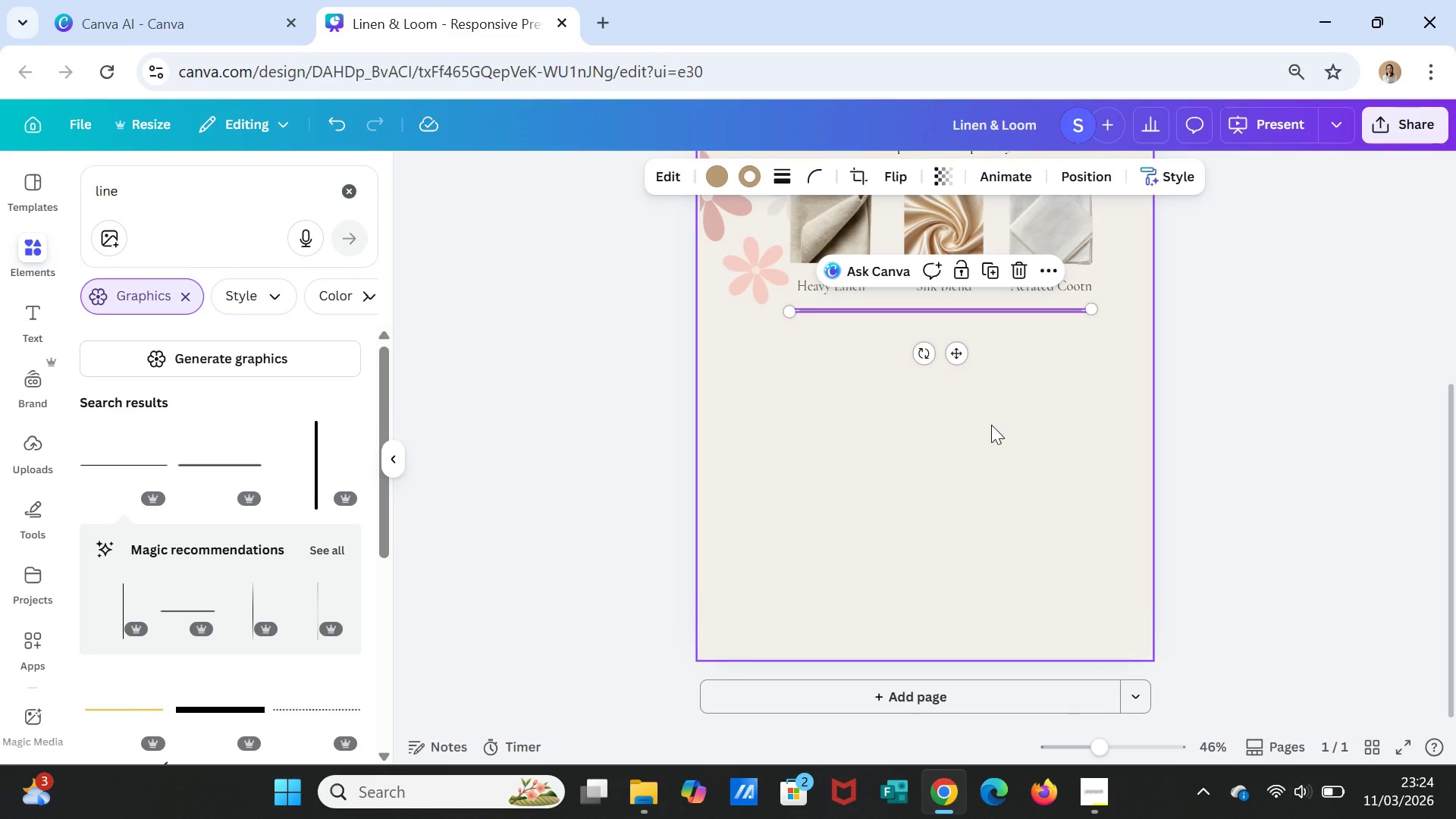 
left_click([823, 396])
 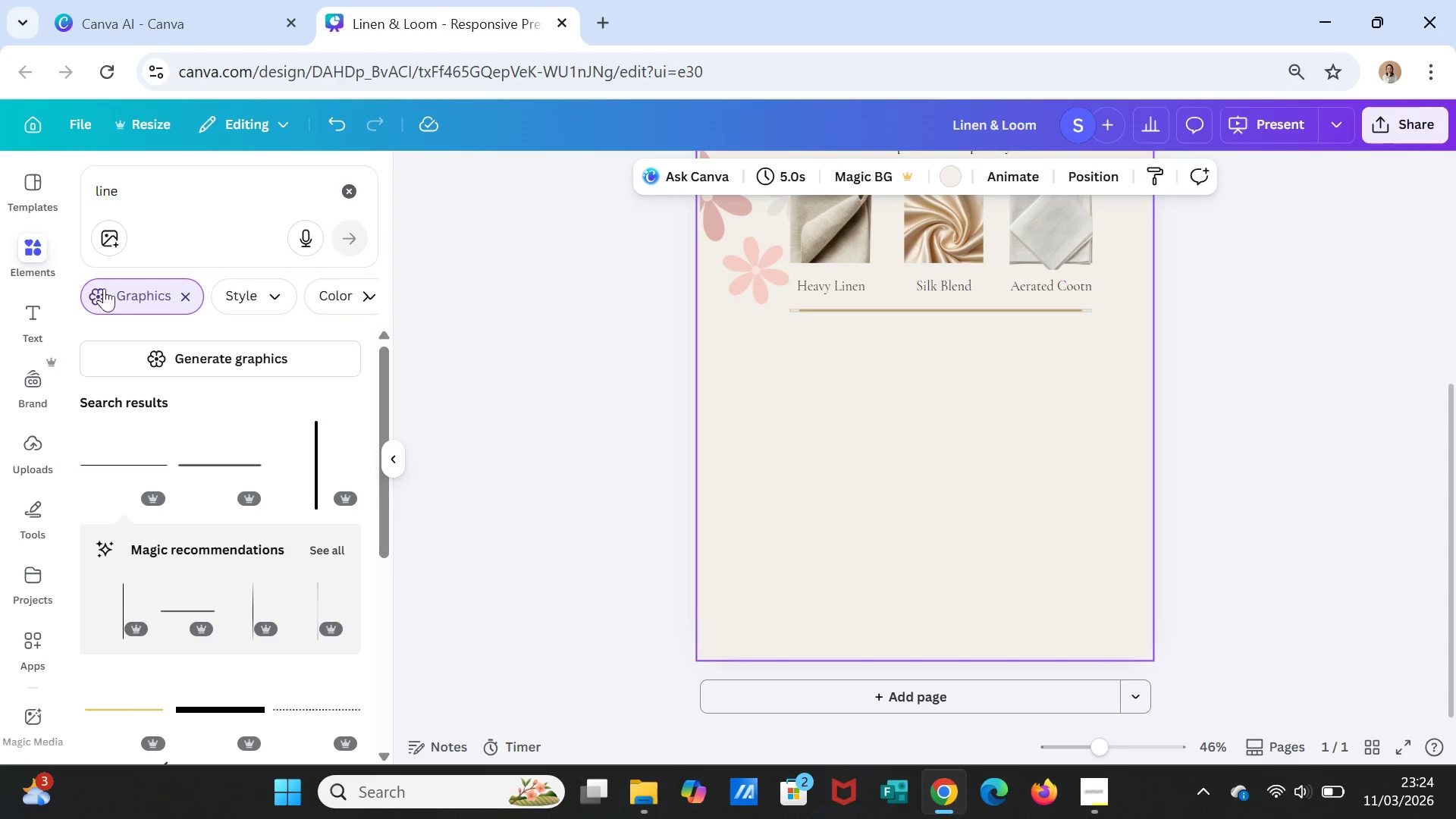 
left_click([316, 464])
 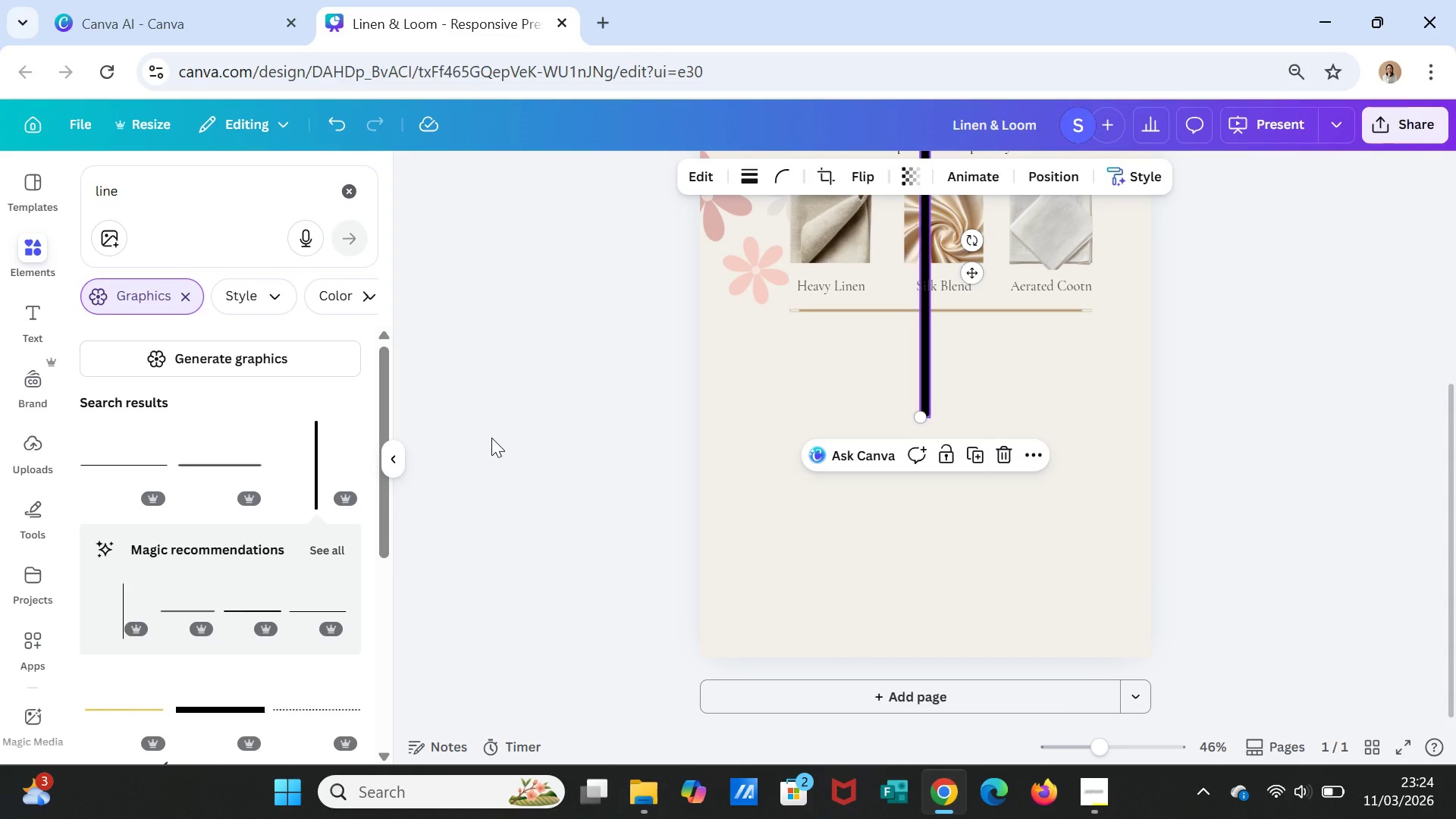 
key(Delete)
 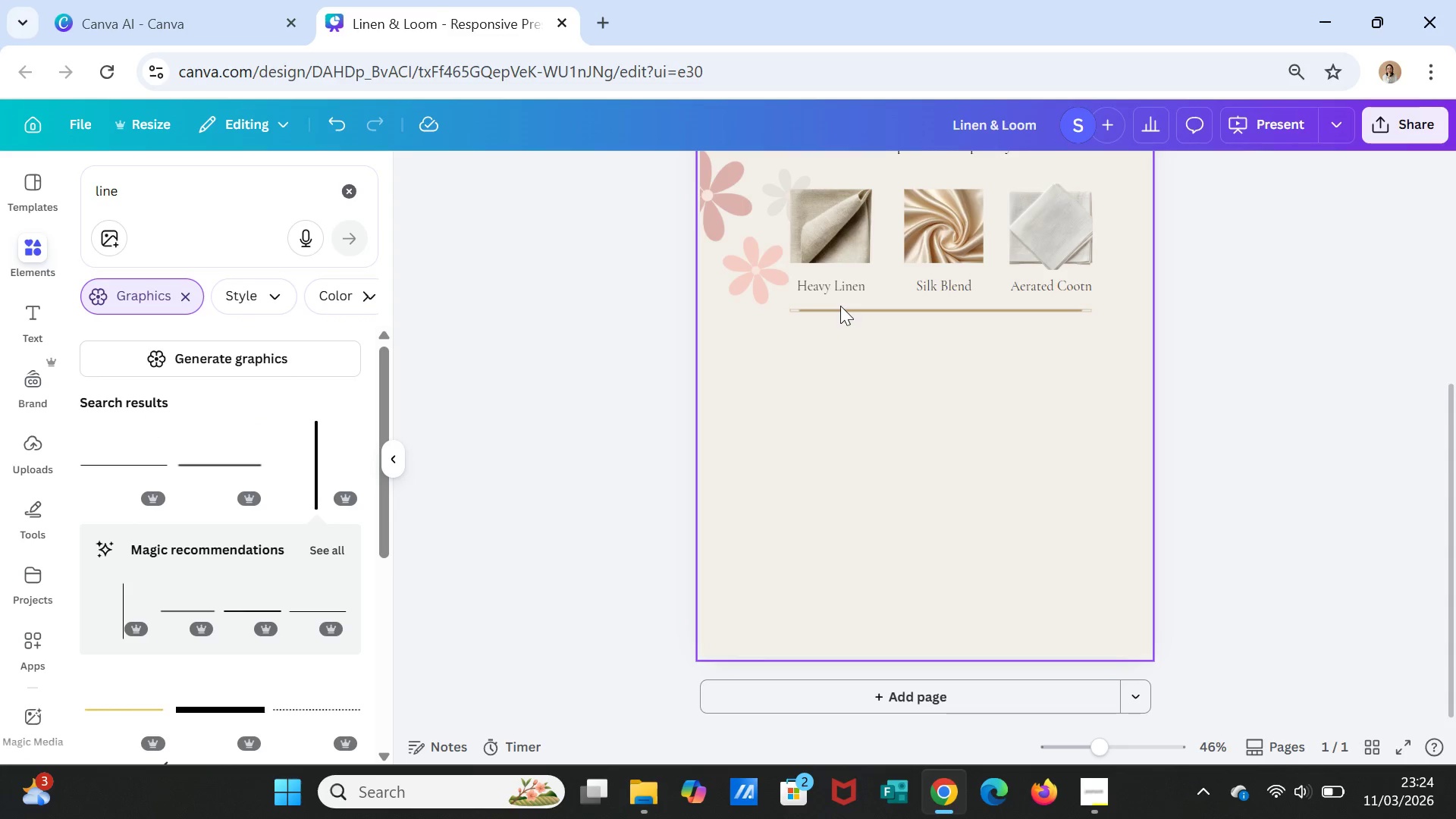 
left_click([854, 309])
 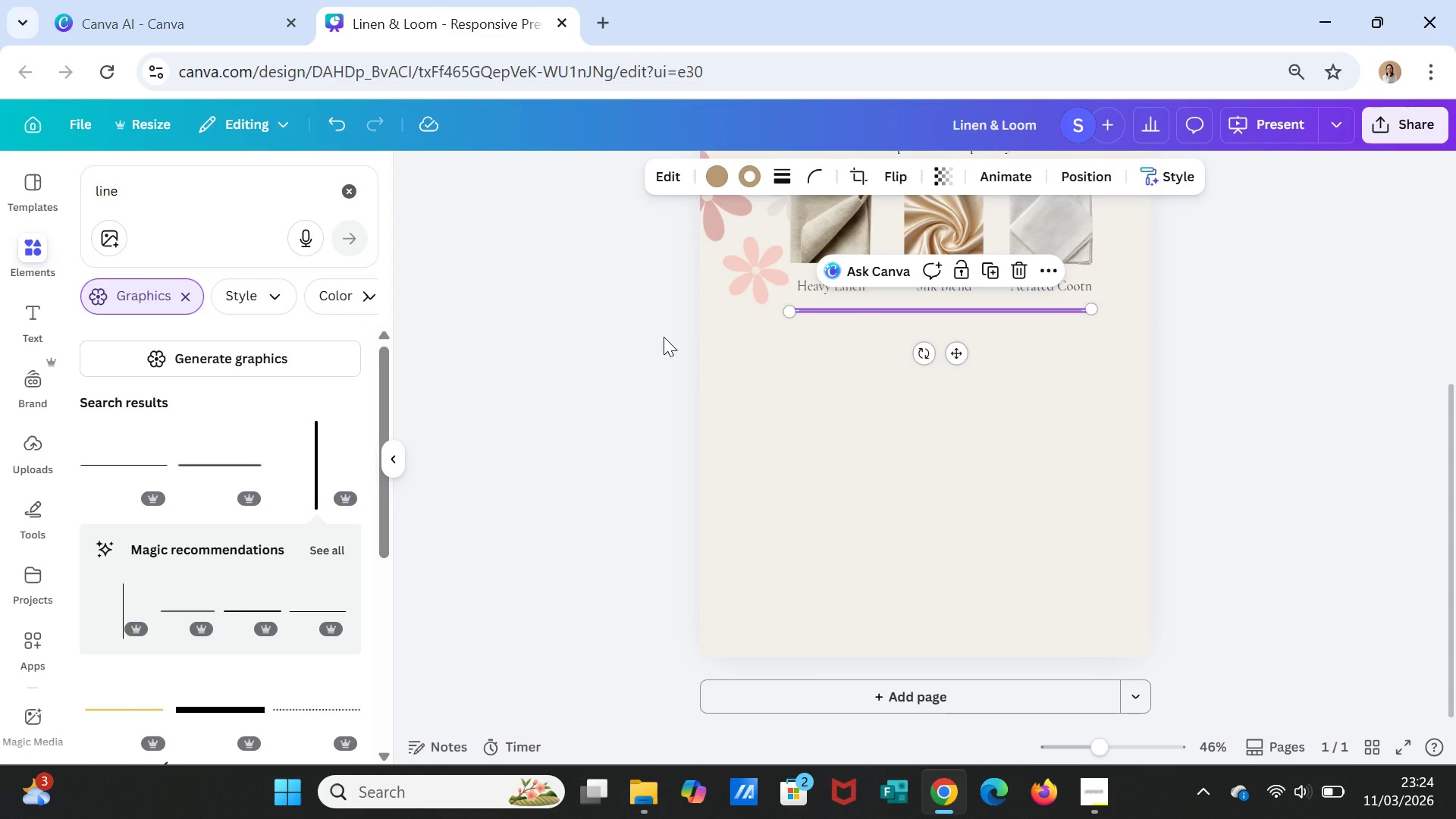 
key(Delete)
 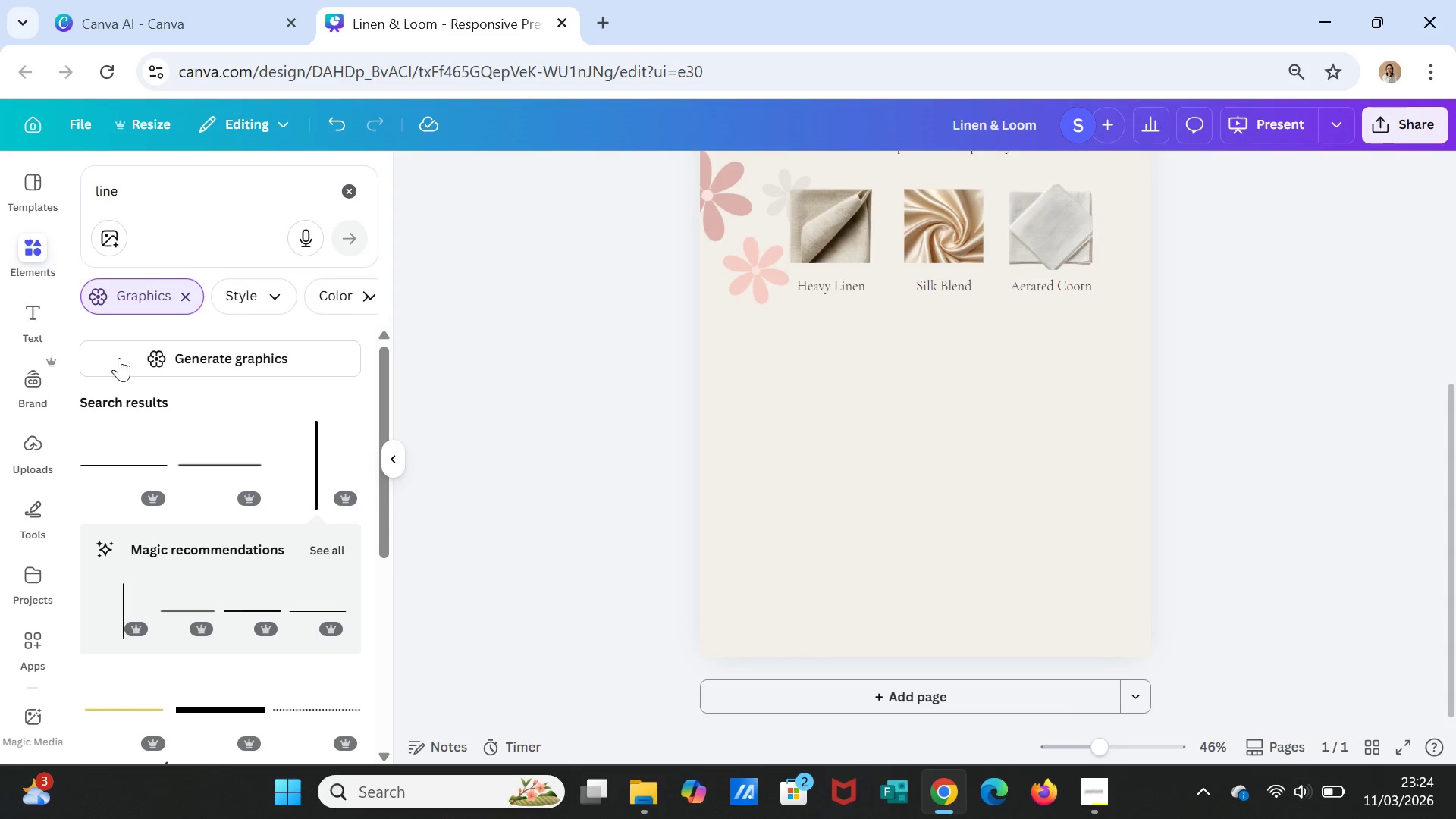 
left_click([353, 192])
 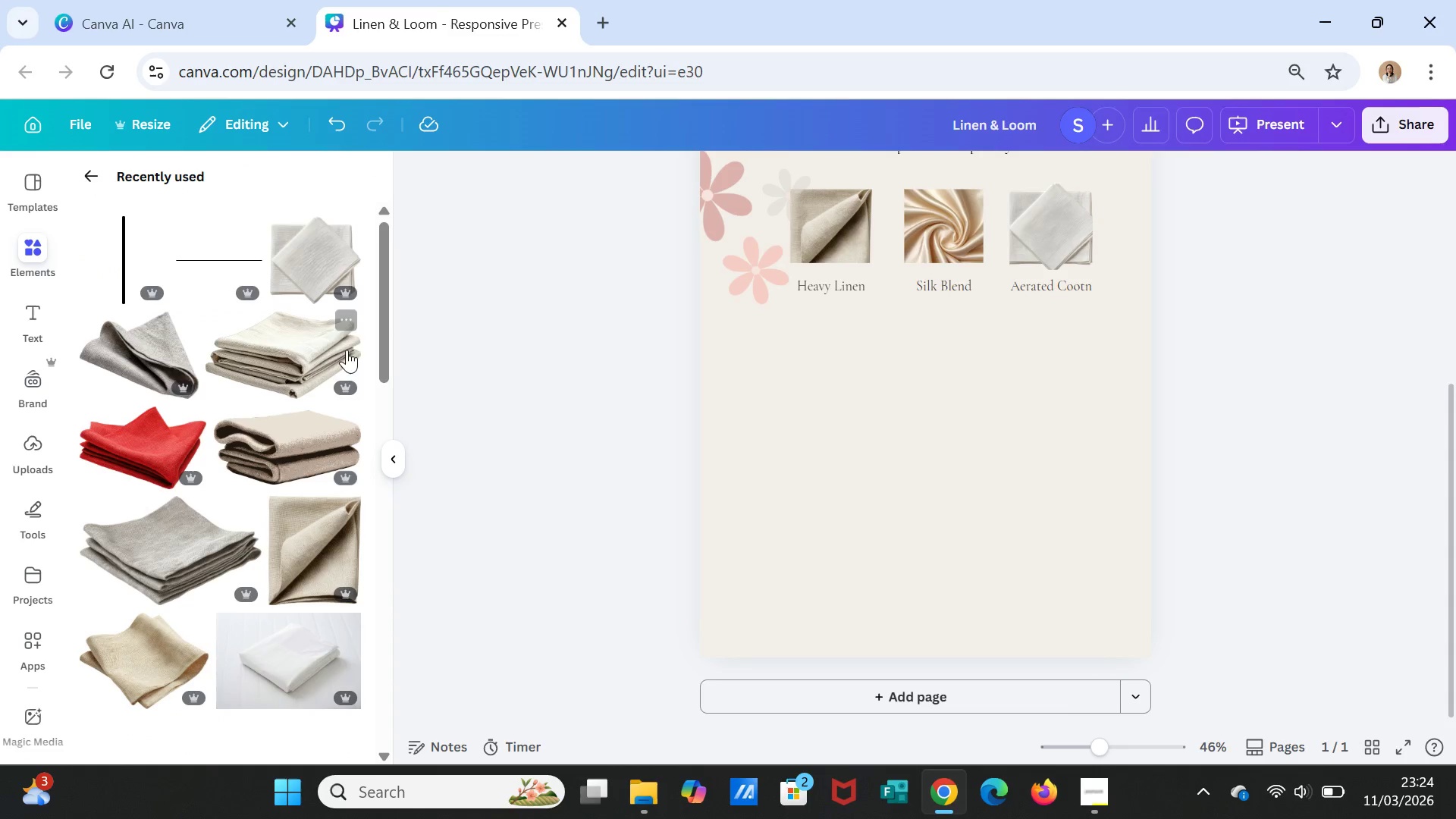 
scroll: coordinate [173, 519], scroll_direction: down, amount: 24.0
 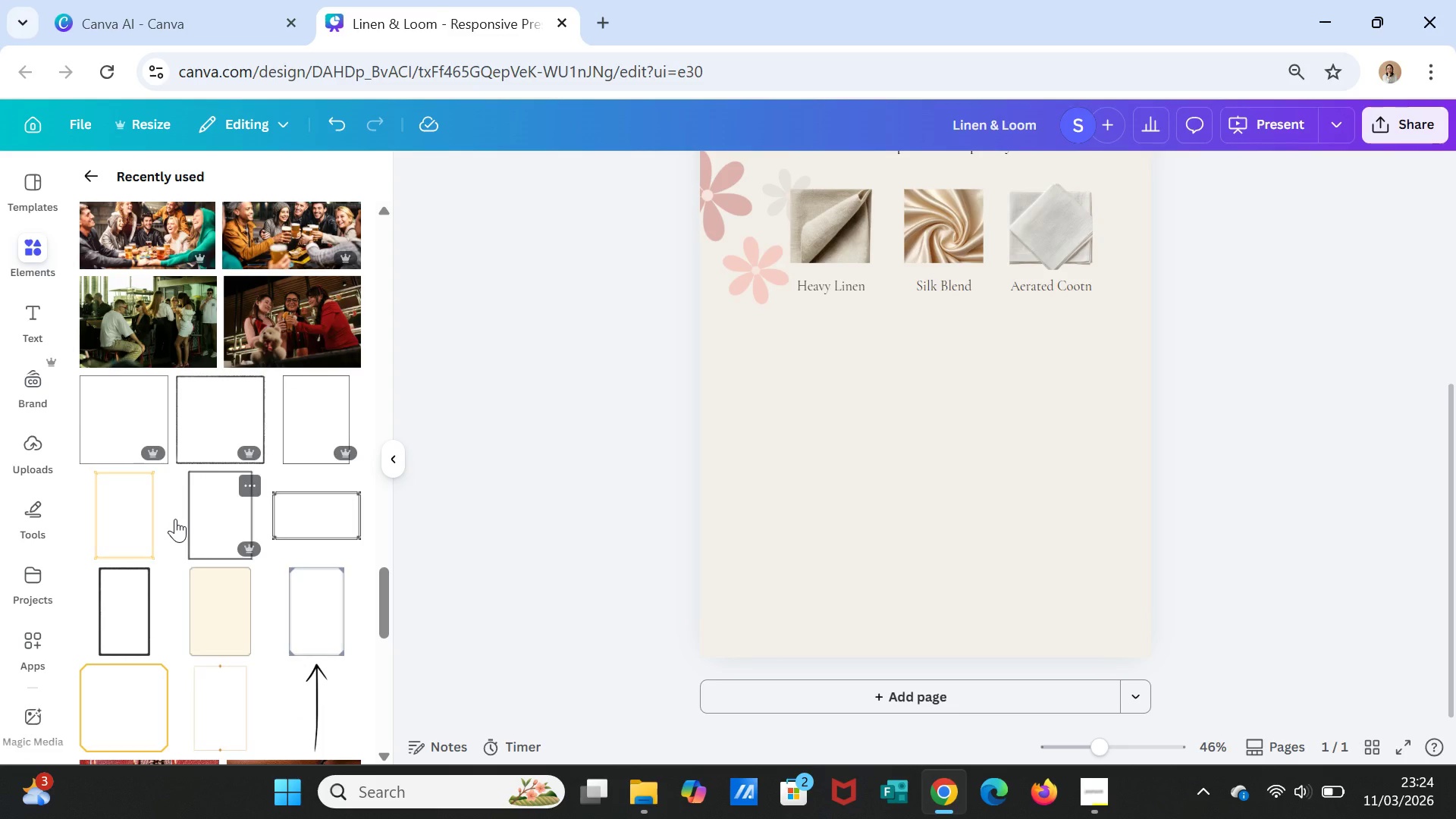 
scroll: coordinate [175, 516], scroll_direction: down, amount: 6.0
 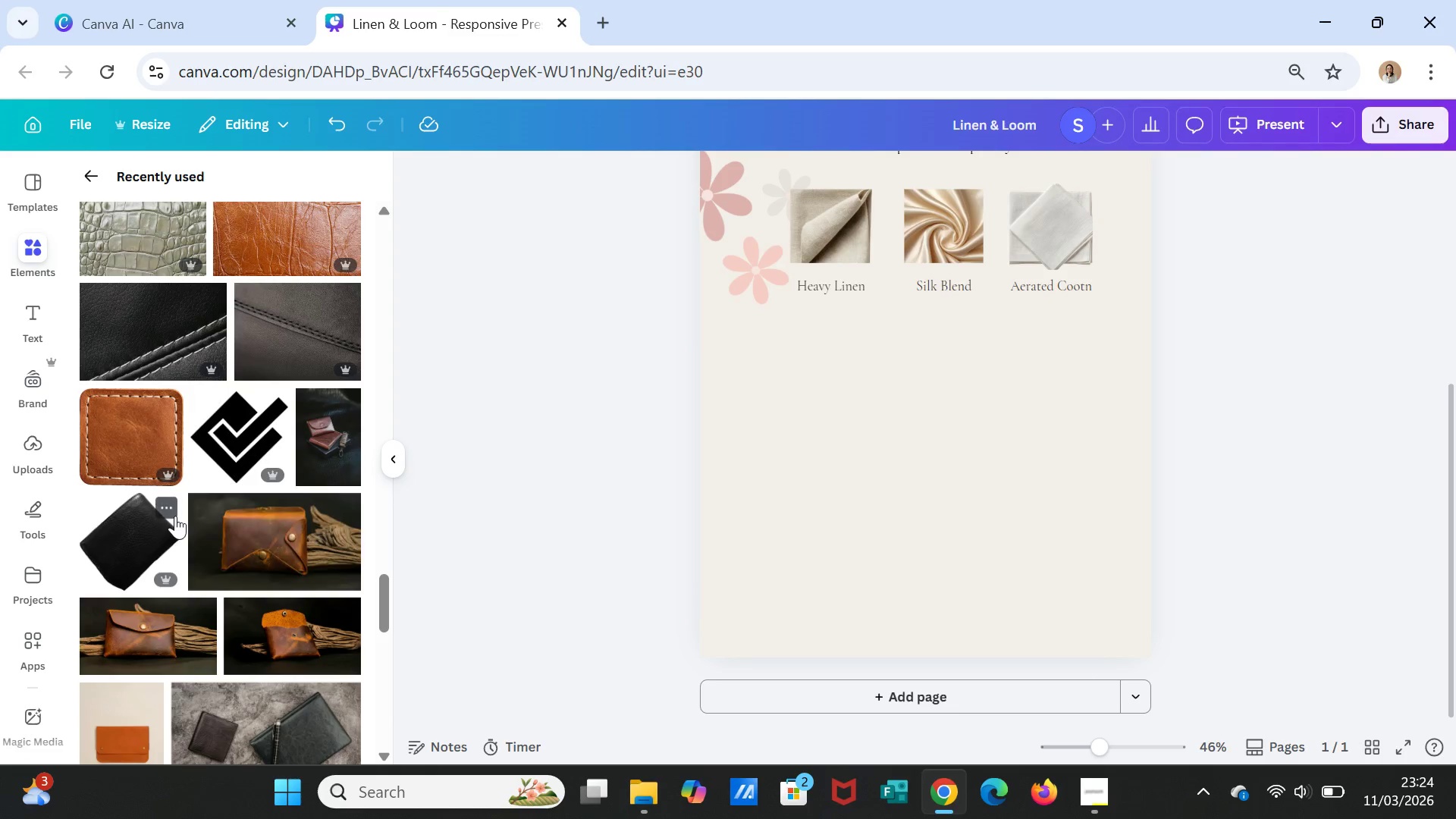 
scroll: coordinate [181, 504], scroll_direction: up, amount: 35.0
 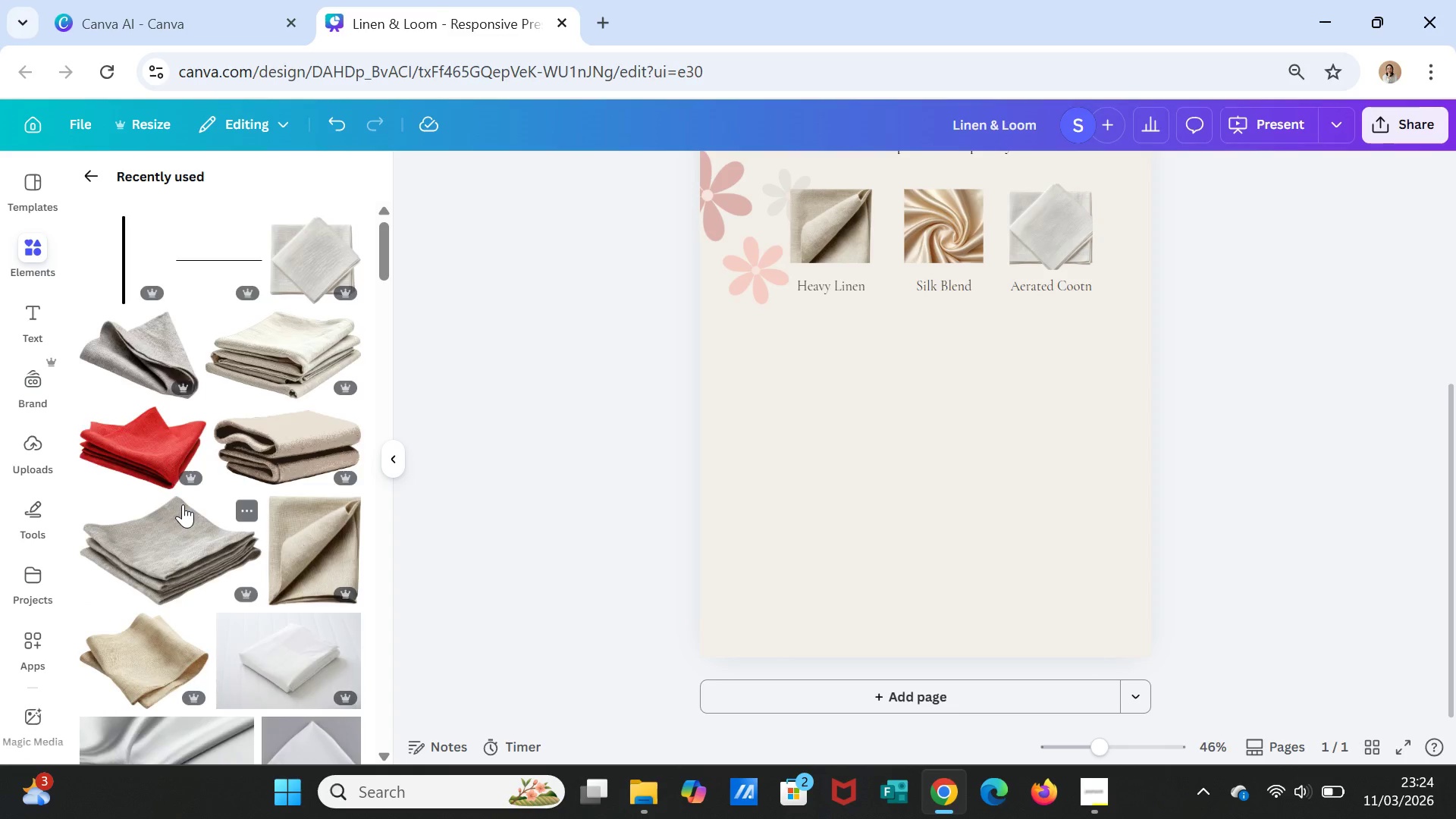 
scroll: coordinate [187, 508], scroll_direction: down, amount: 6.0
 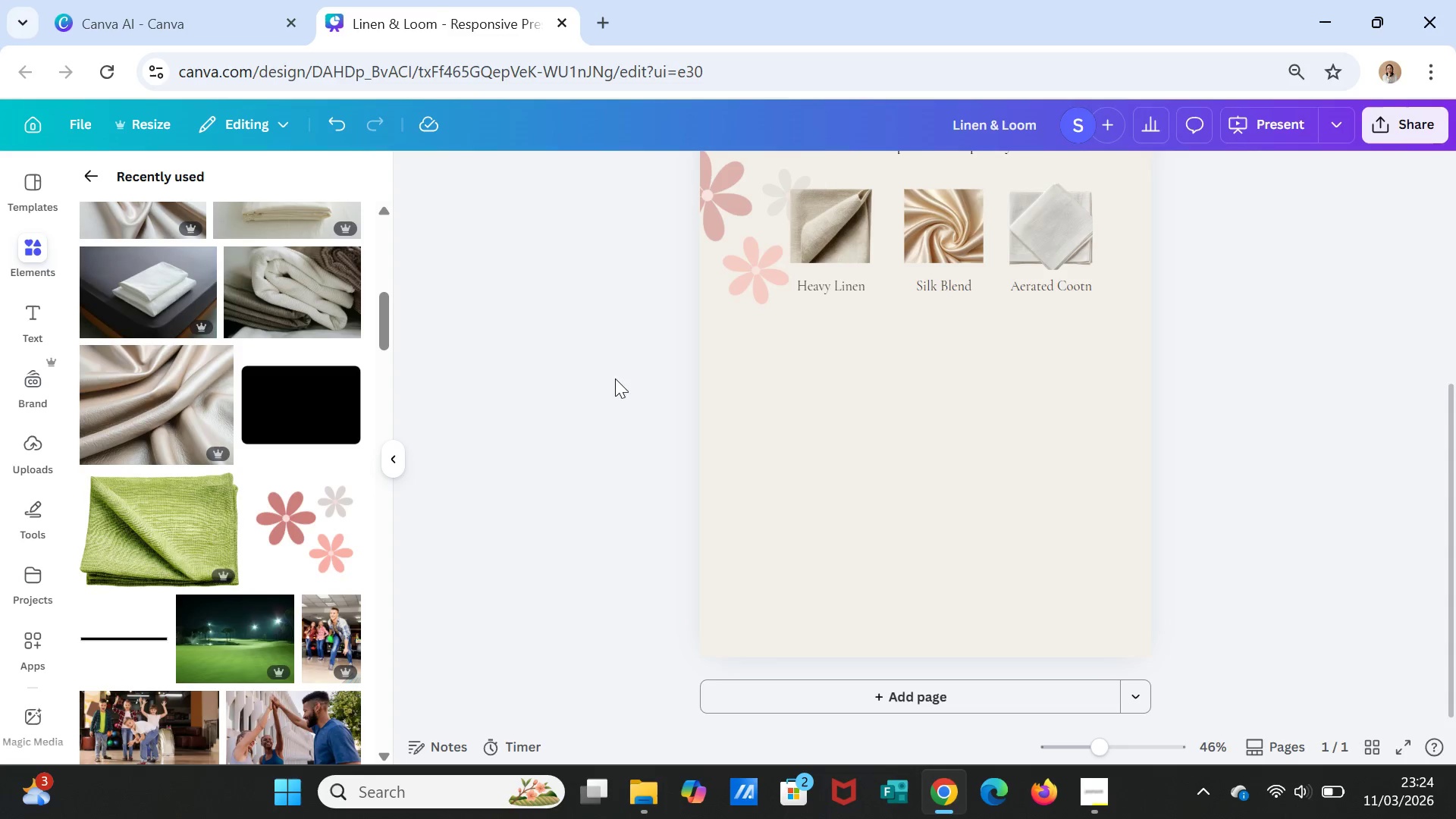 
wait(13.08)
 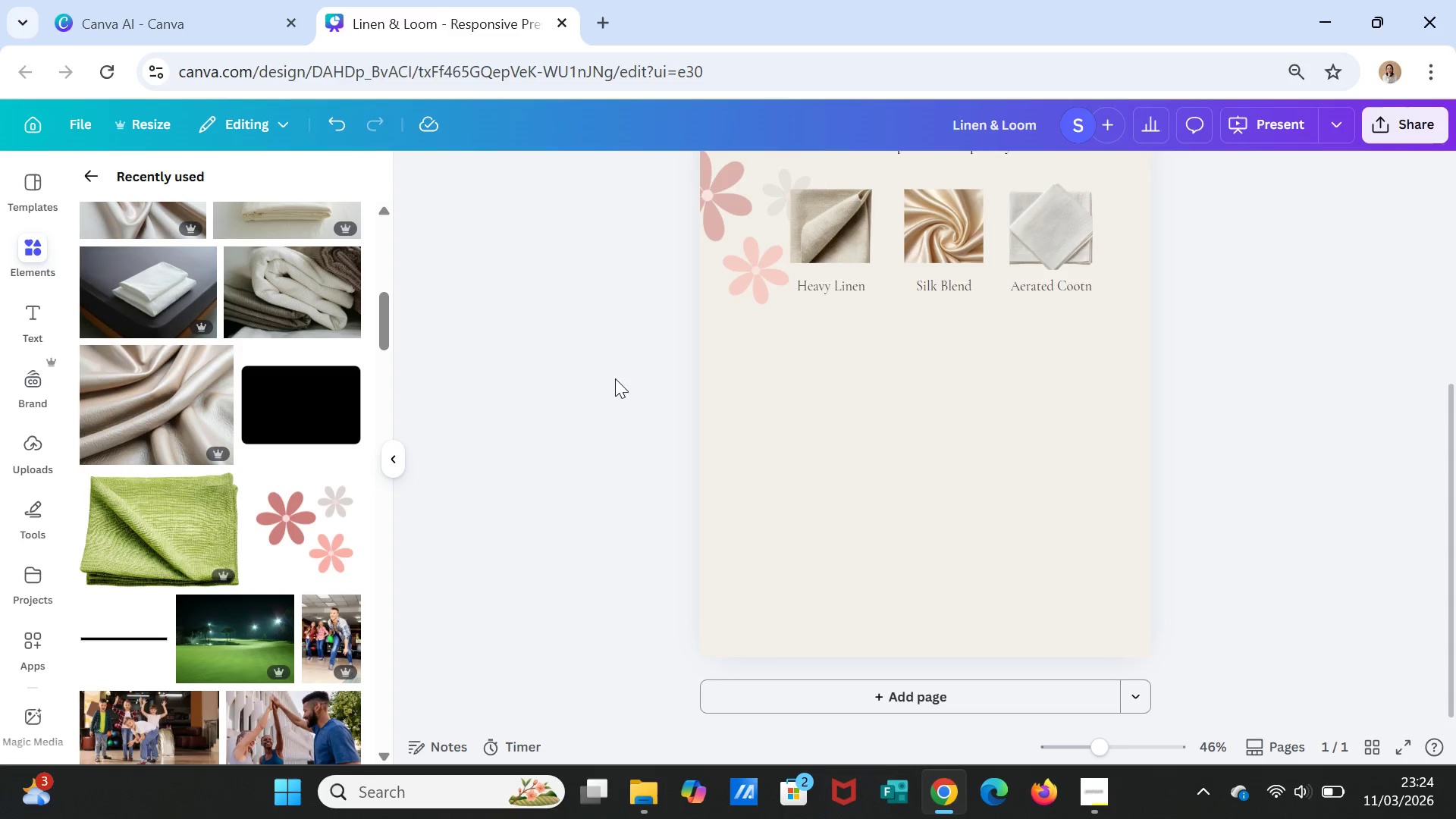 
left_click([33, 240])
 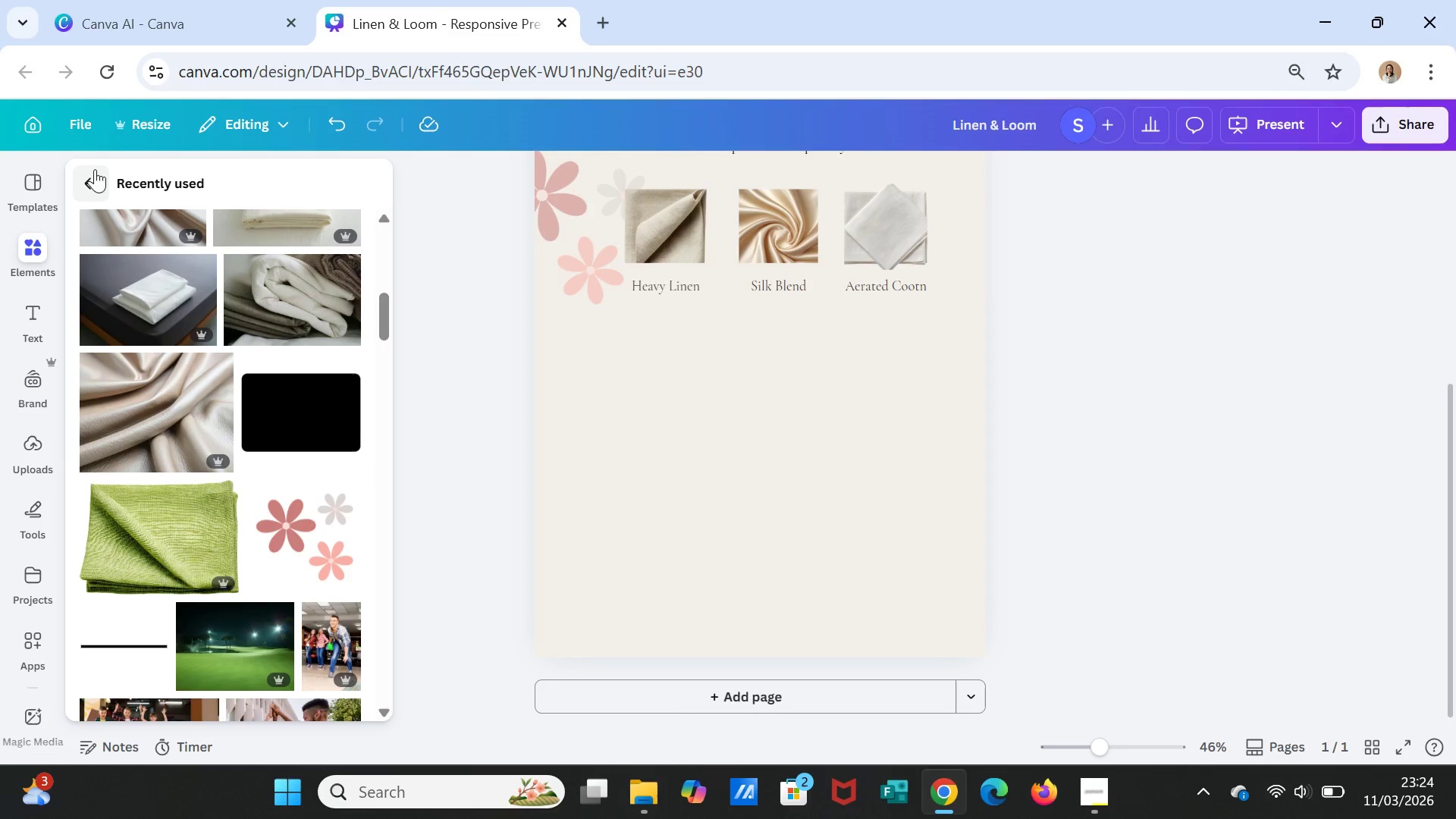 
left_click([86, 174])
 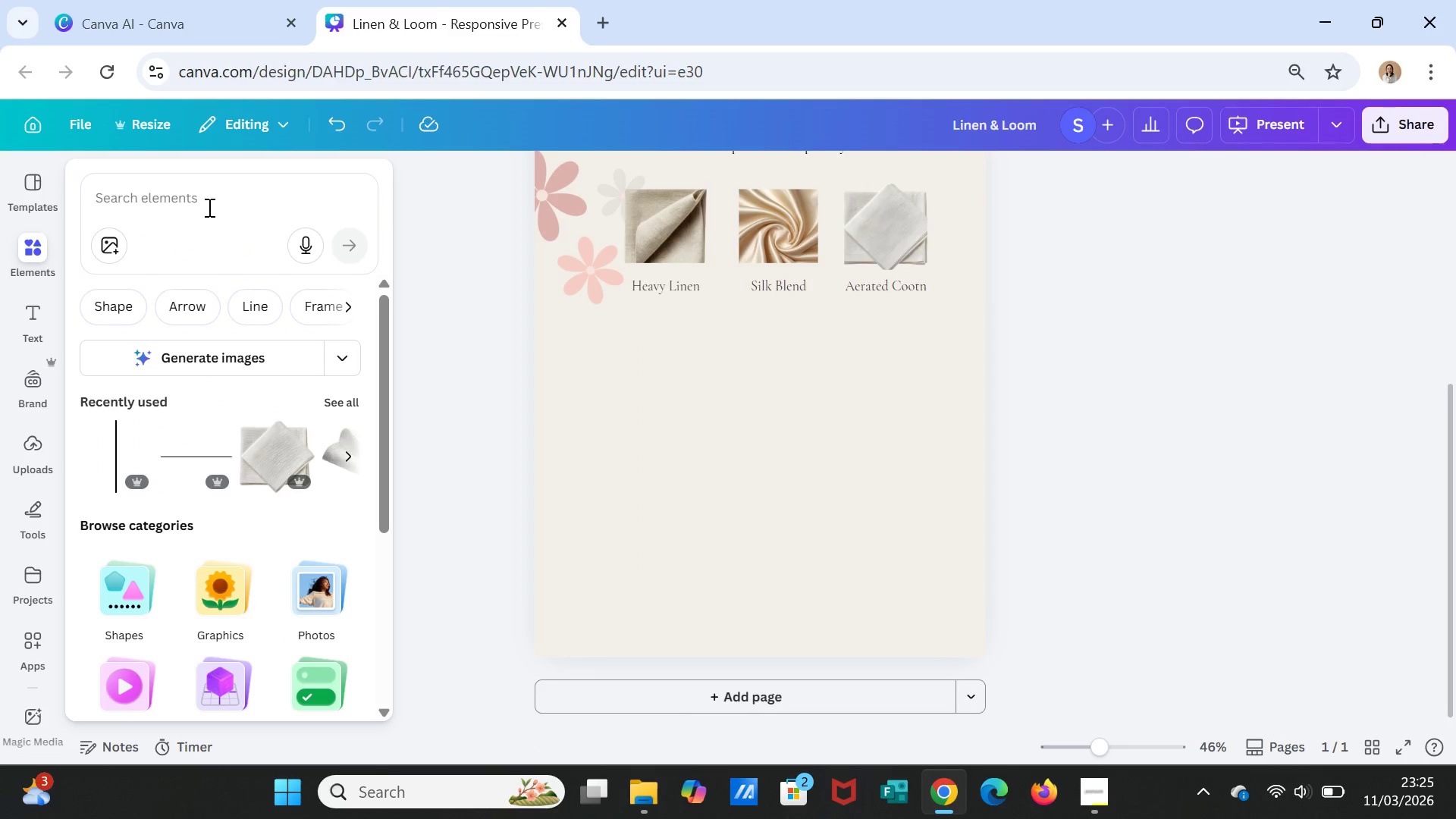 
left_click([208, 194])
 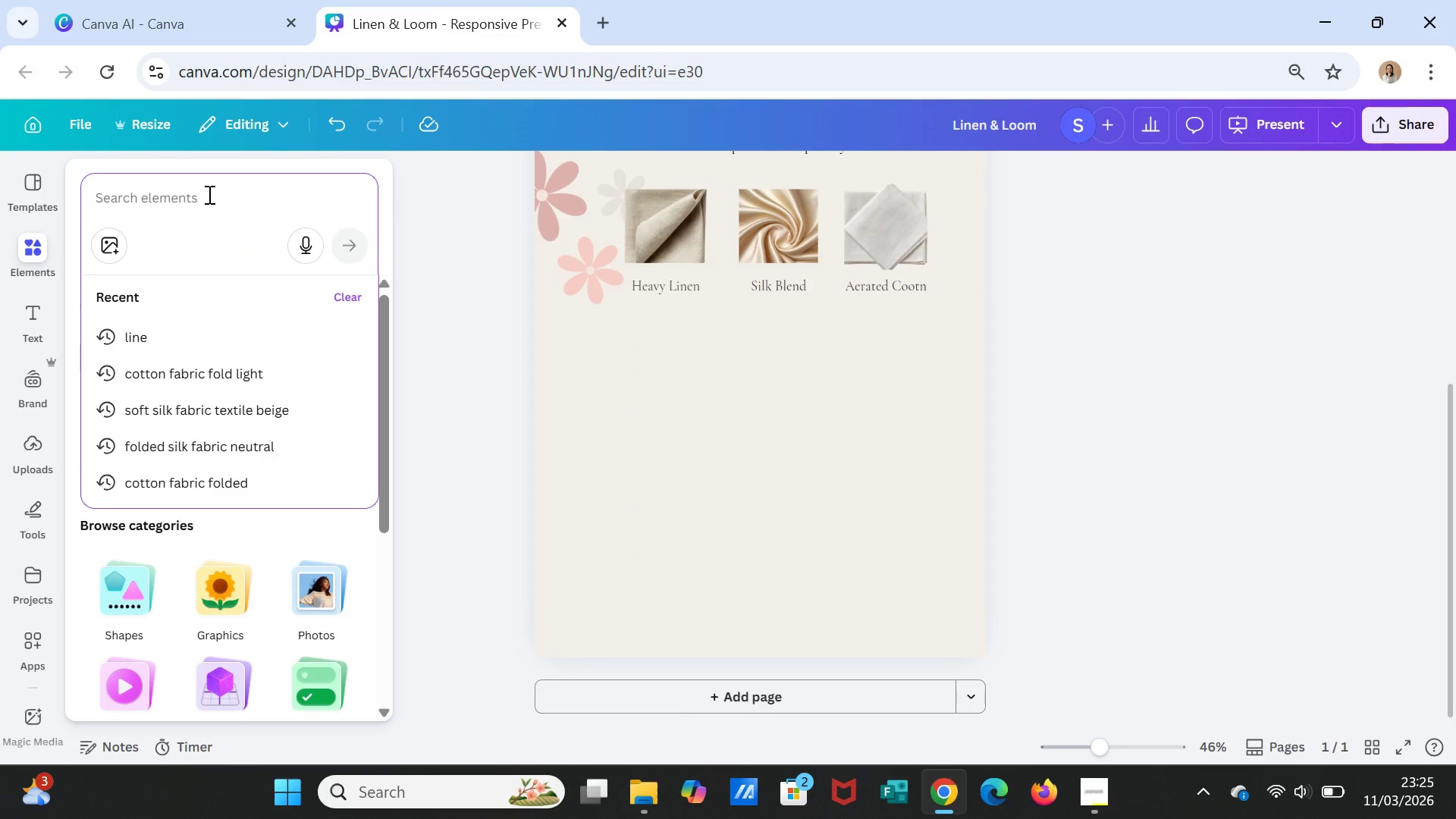 
type(lines)
 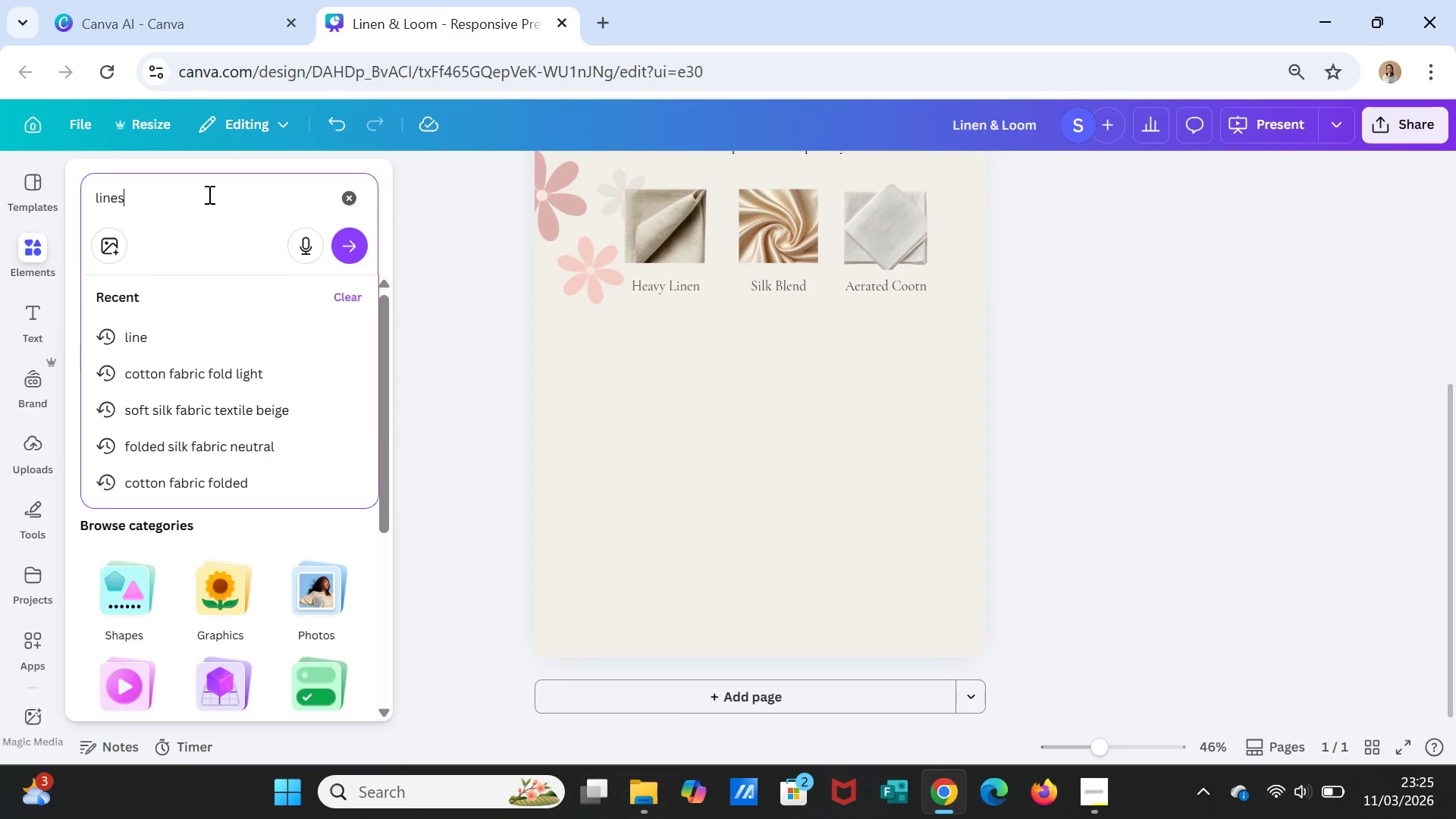 
key(Enter)
 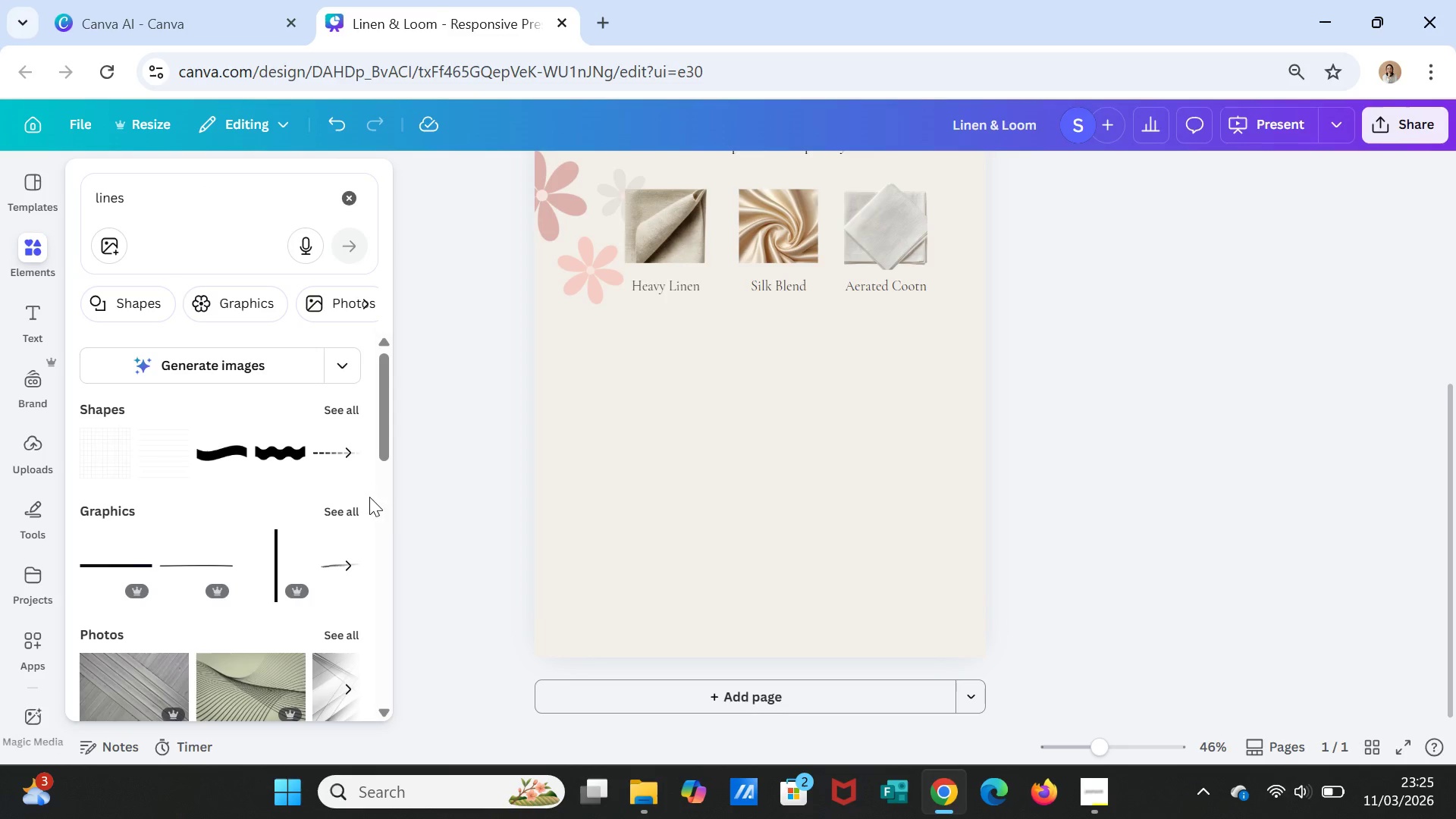 
left_click([345, 506])
 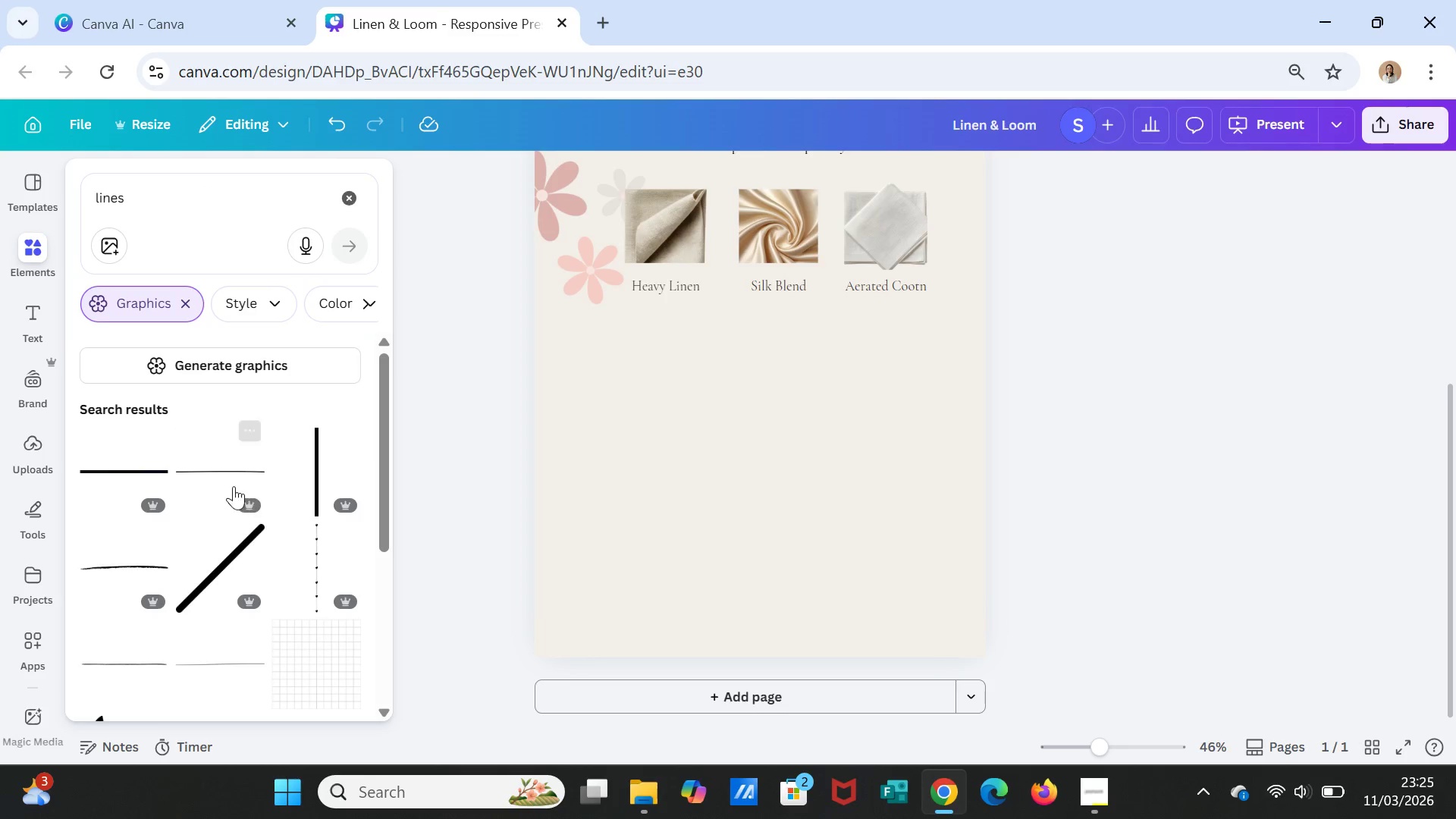 
left_click([208, 468])
 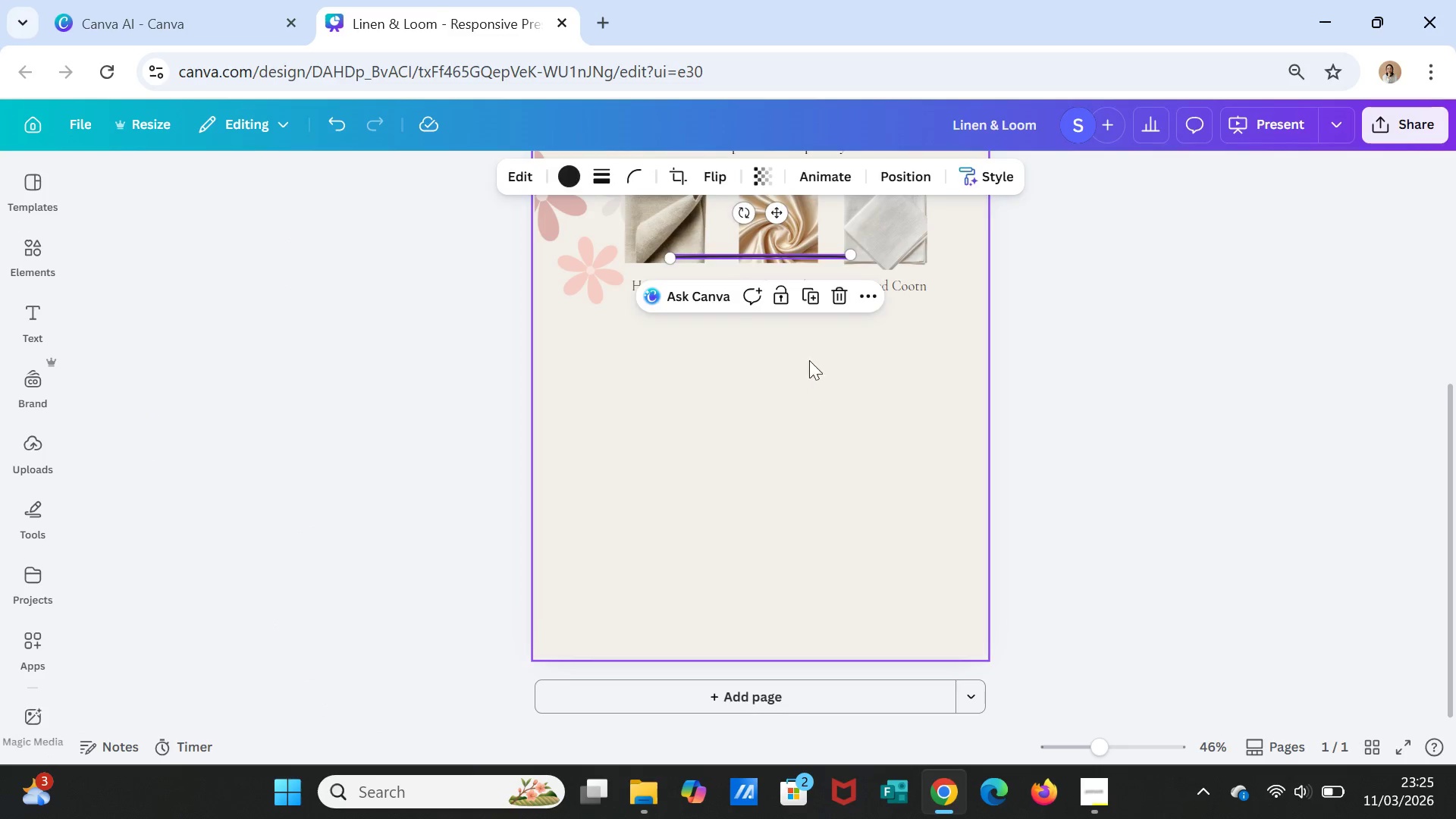 
left_click([796, 253])
 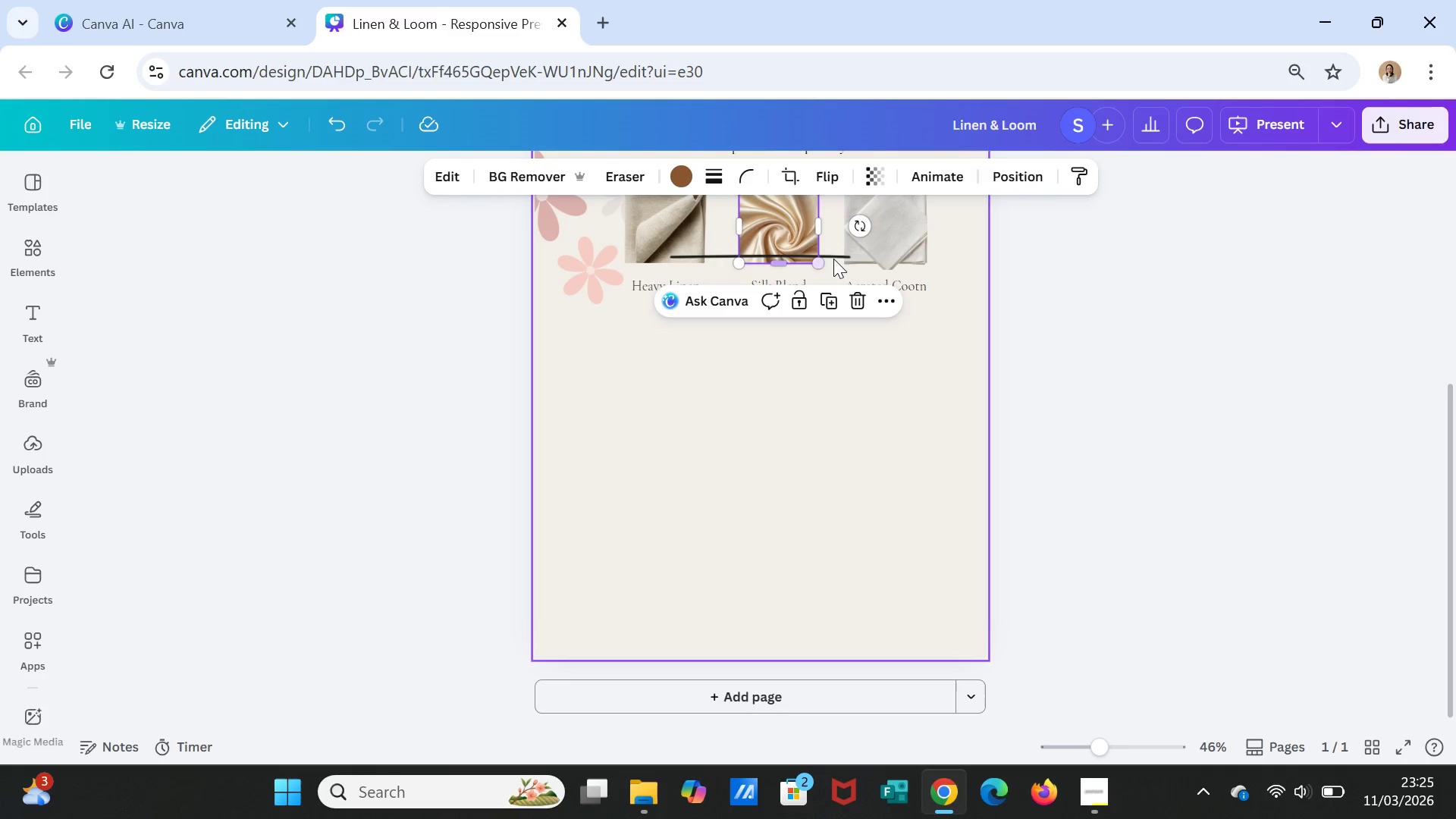 
left_click([833, 259])
 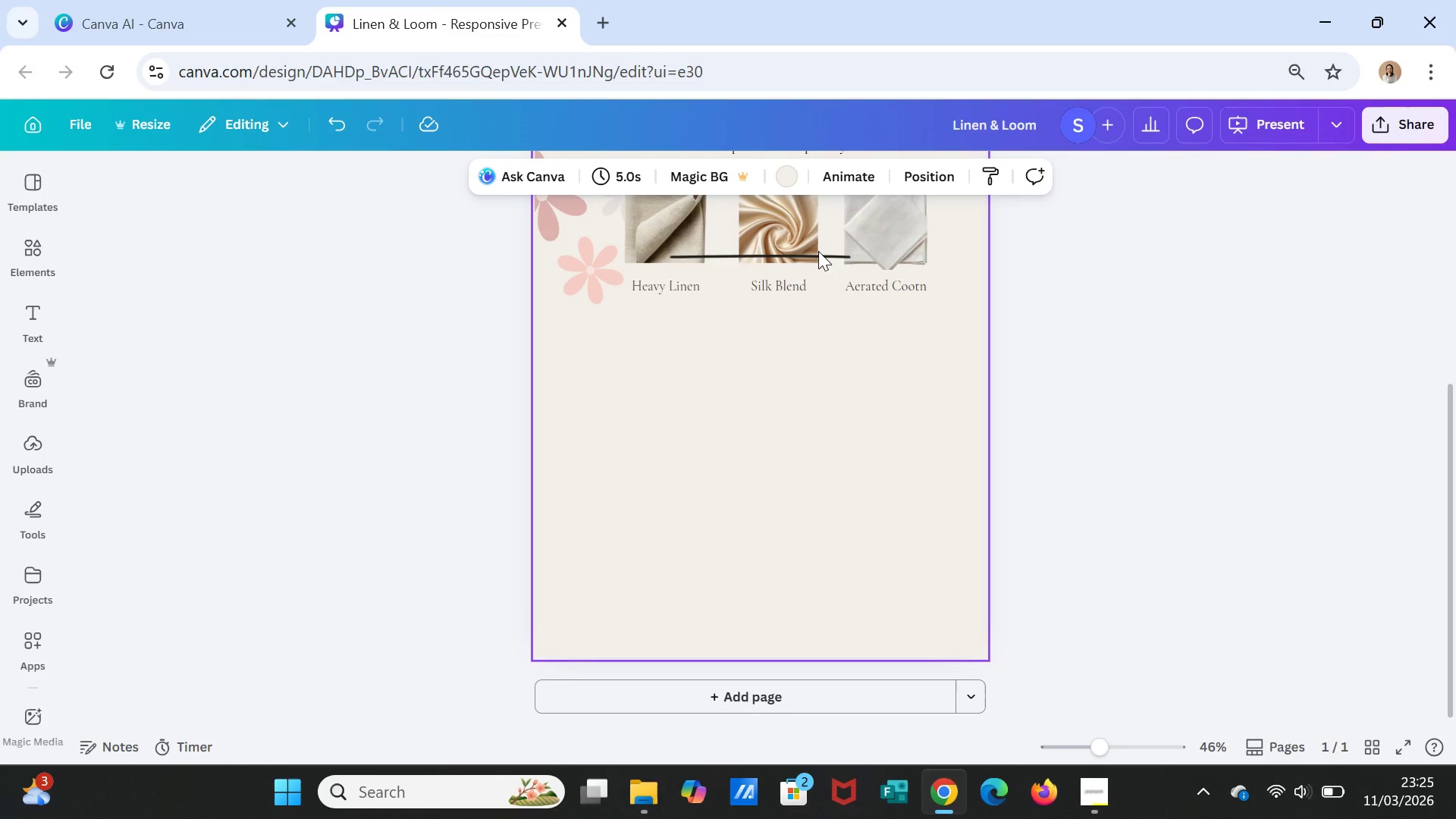 
left_click_drag(start_coordinate=[819, 251], to_coordinate=[814, 328])
 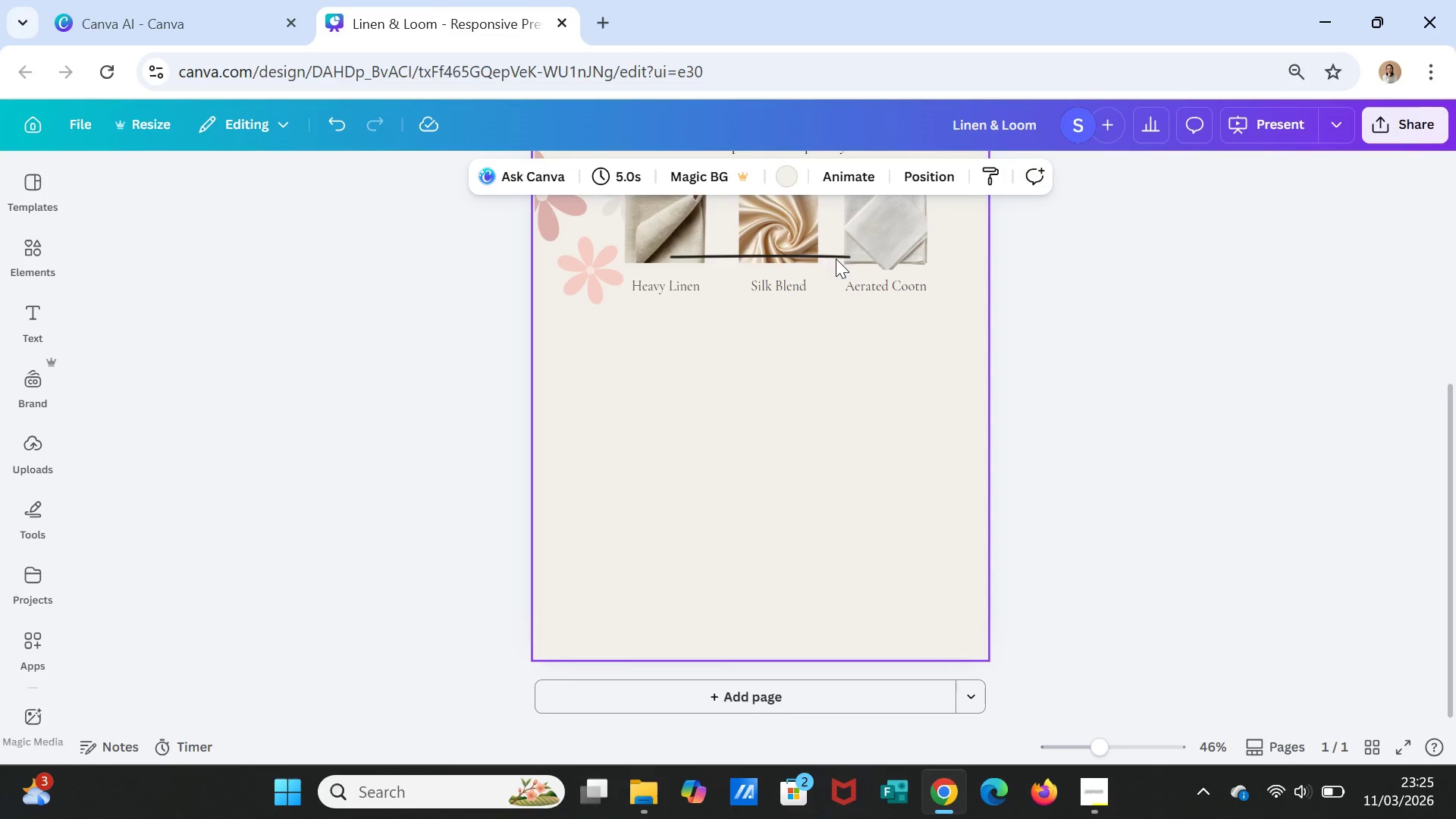 
left_click([835, 256])
 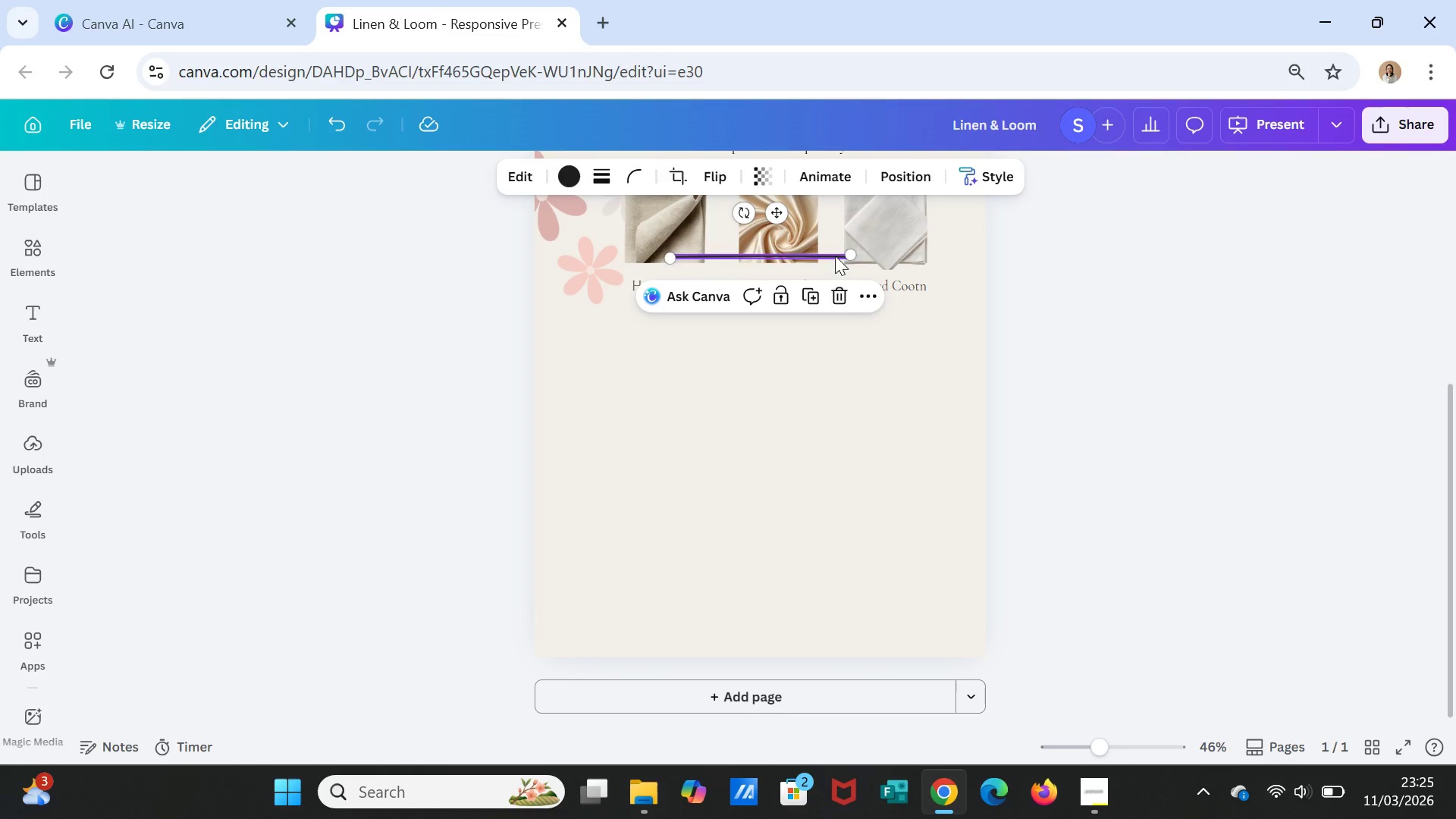 
left_click_drag(start_coordinate=[835, 256], to_coordinate=[836, 324])
 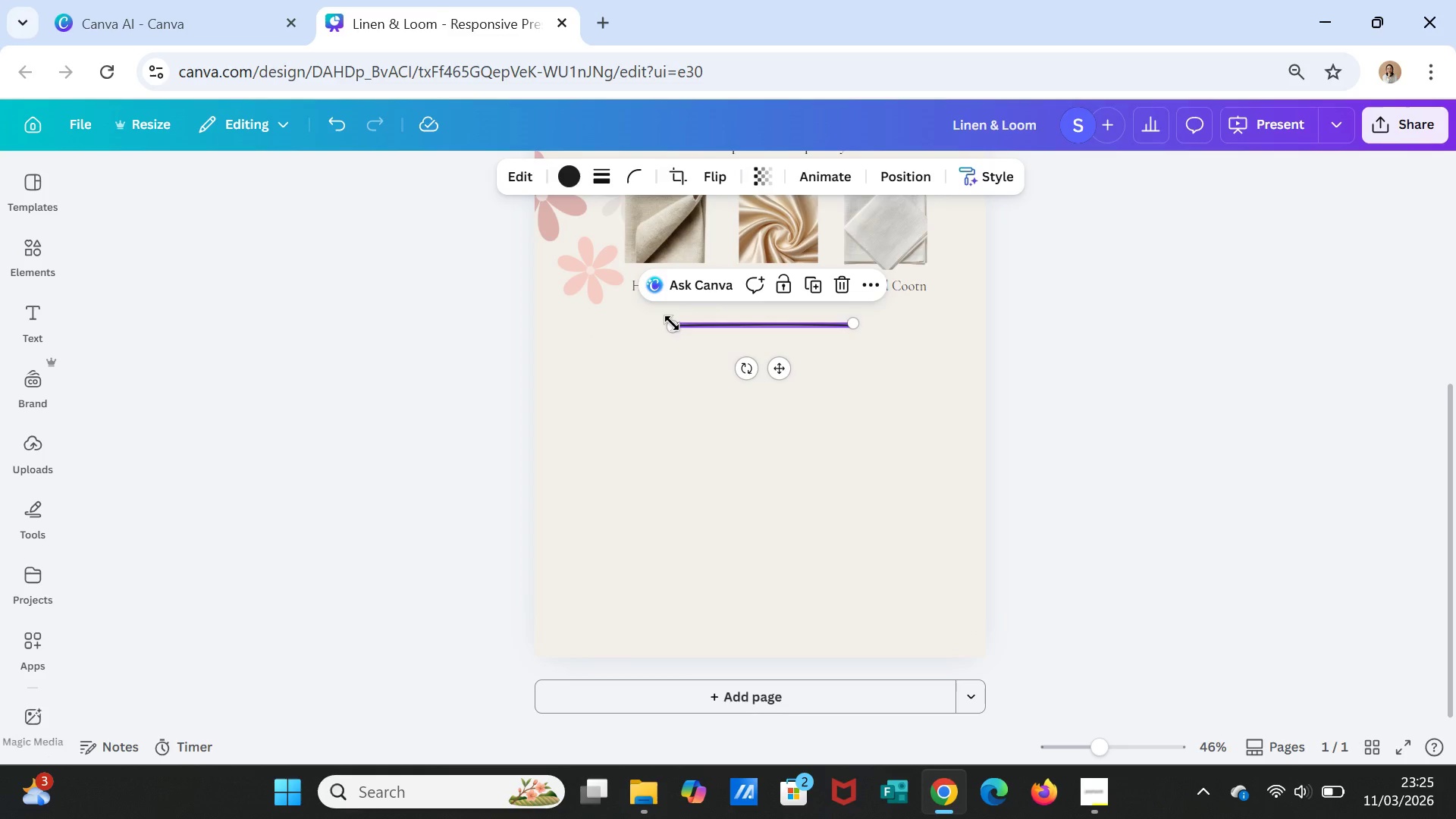 
left_click_drag(start_coordinate=[670, 325], to_coordinate=[632, 325])
 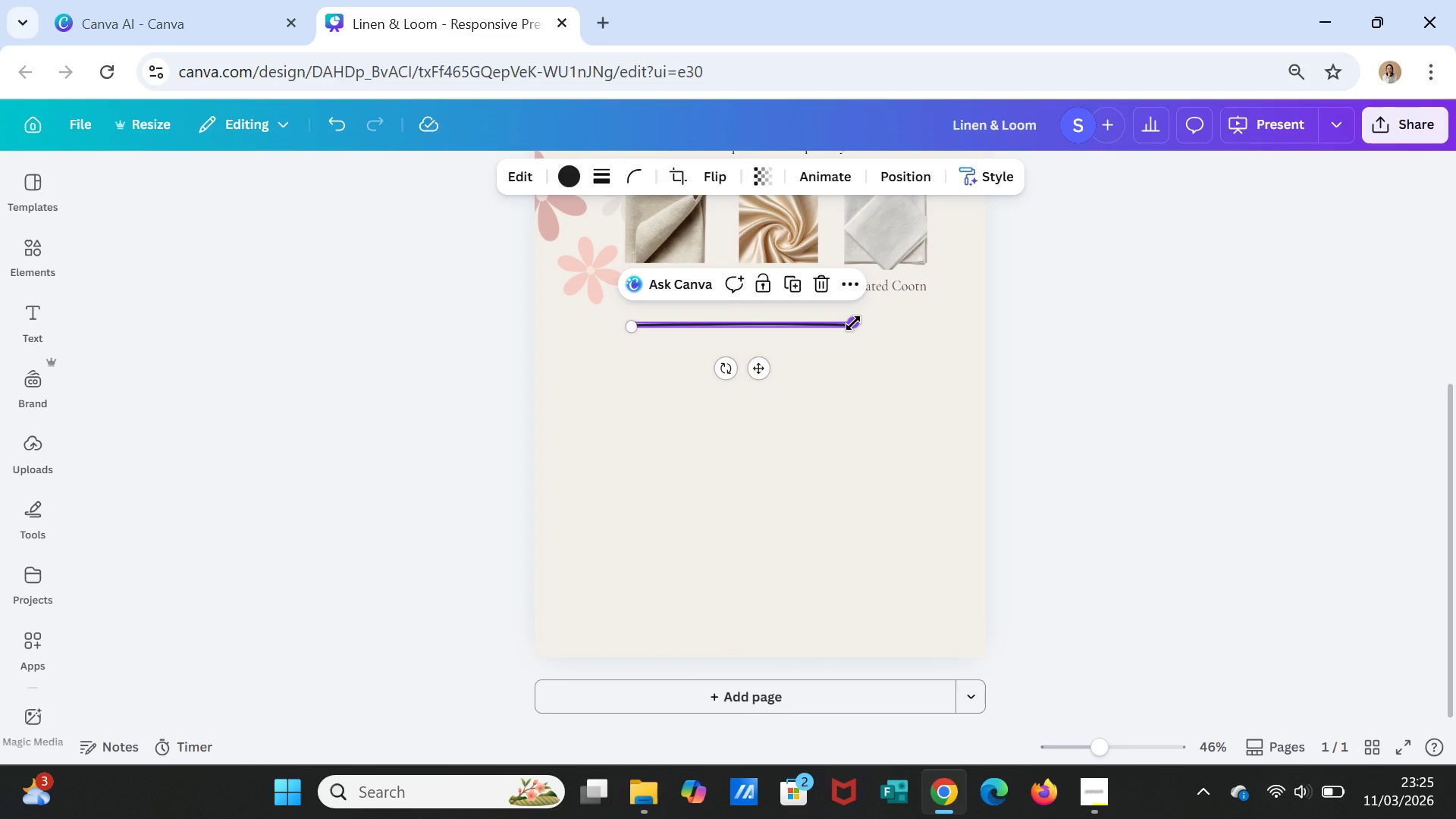 
left_click_drag(start_coordinate=[853, 323], to_coordinate=[928, 317])
 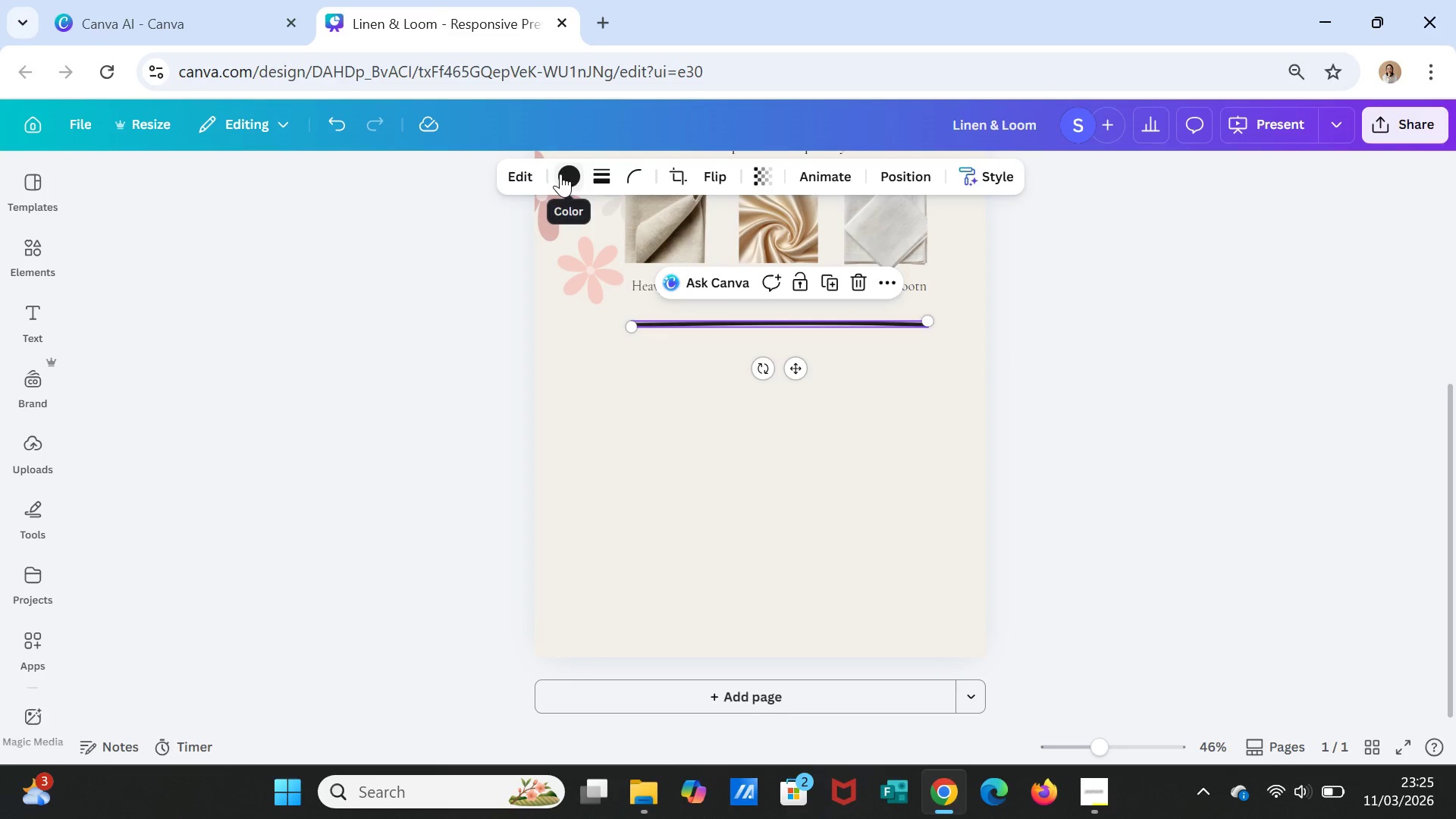 
left_click([592, 177])
 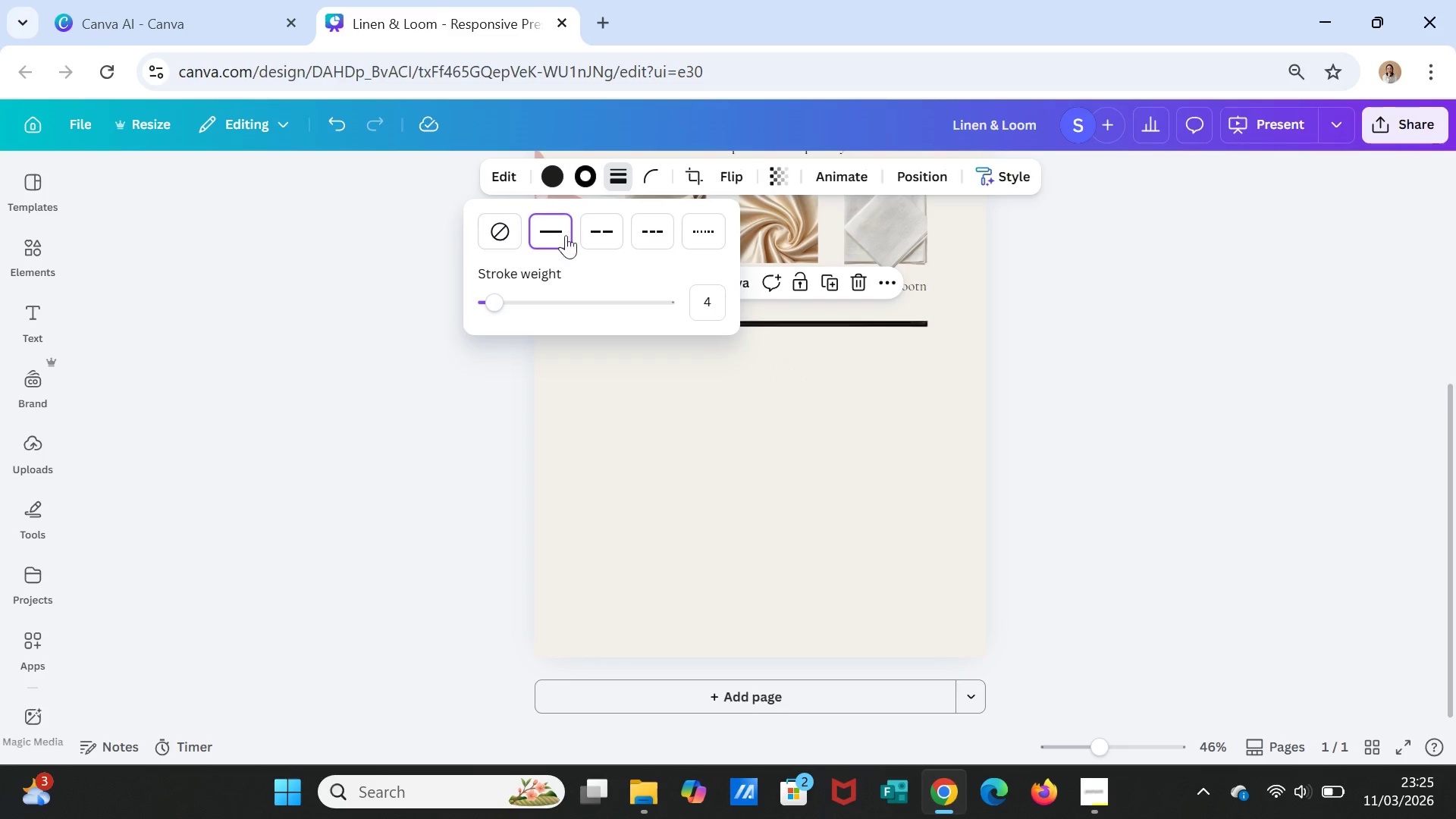 
left_click([717, 306])
 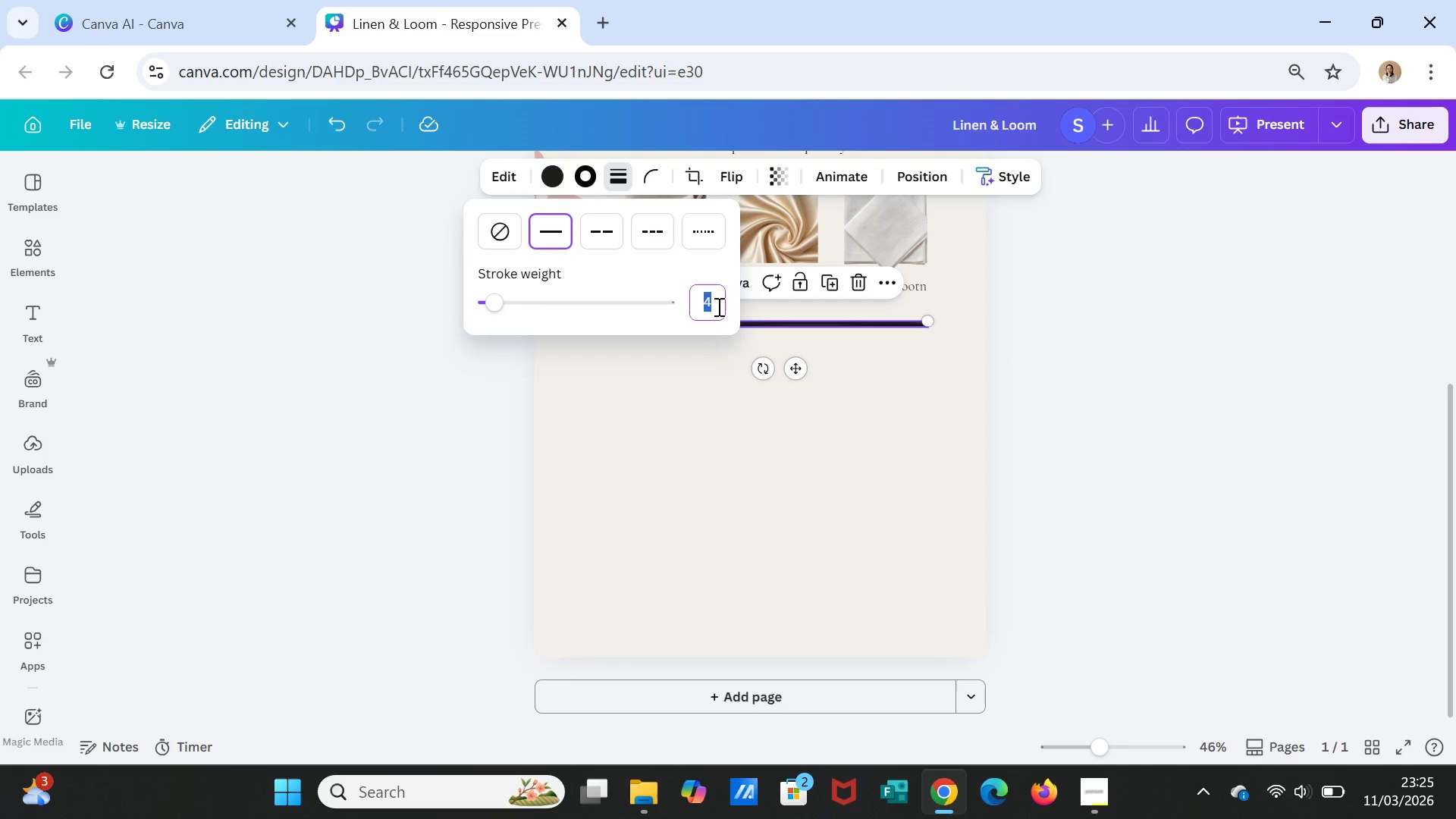 
key(1)
 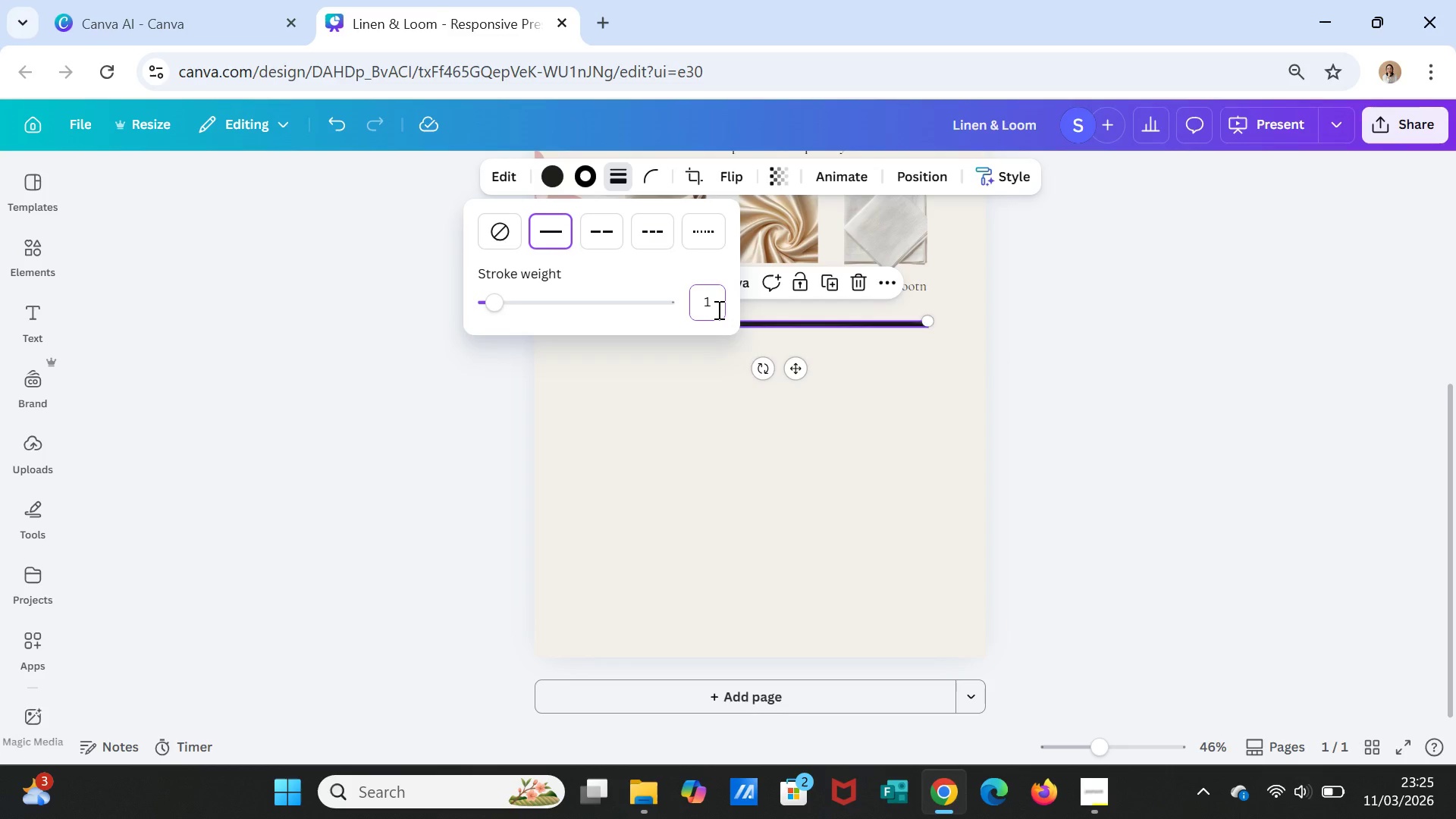 
key(Enter)
 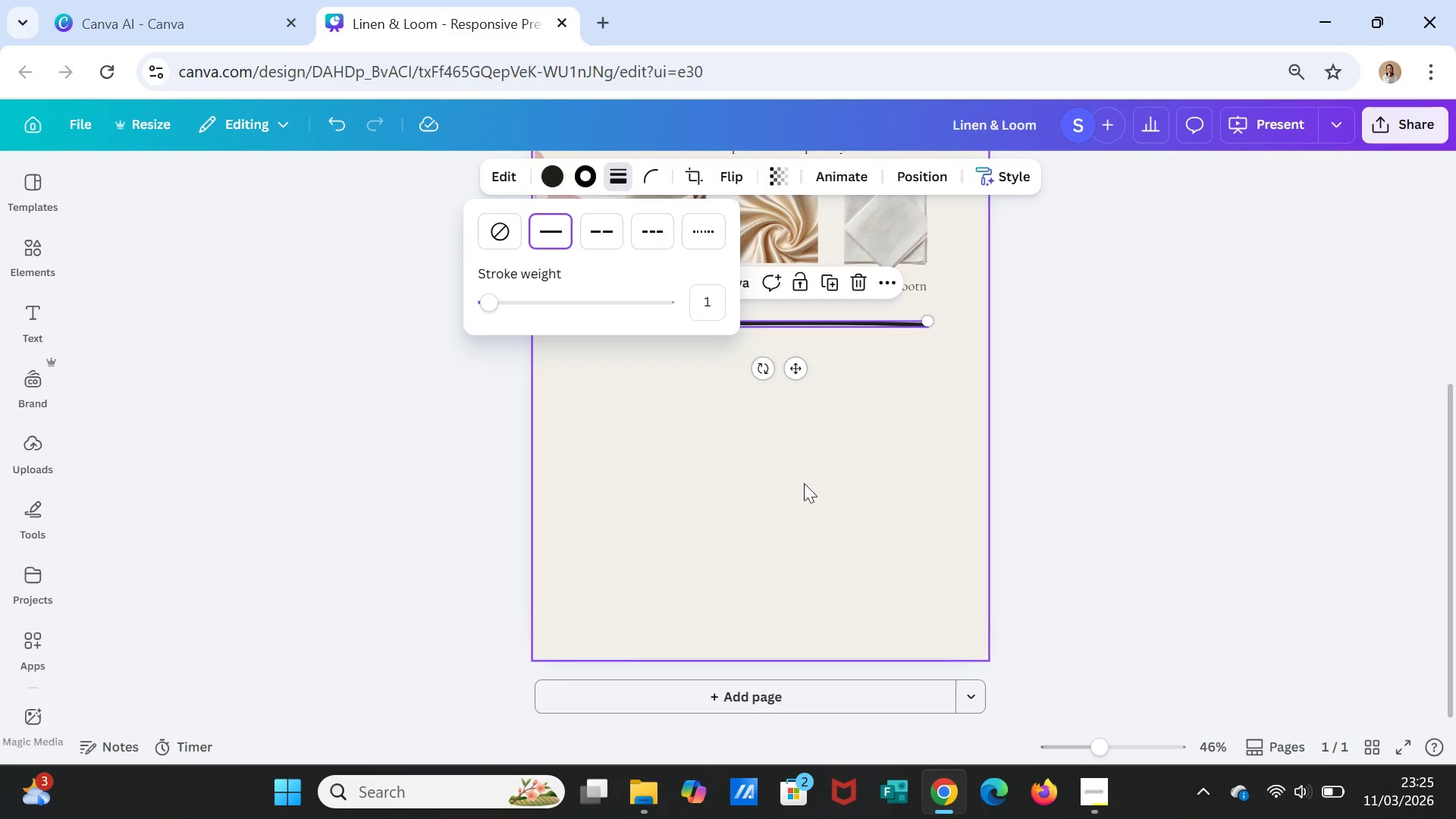 
left_click([802, 499])
 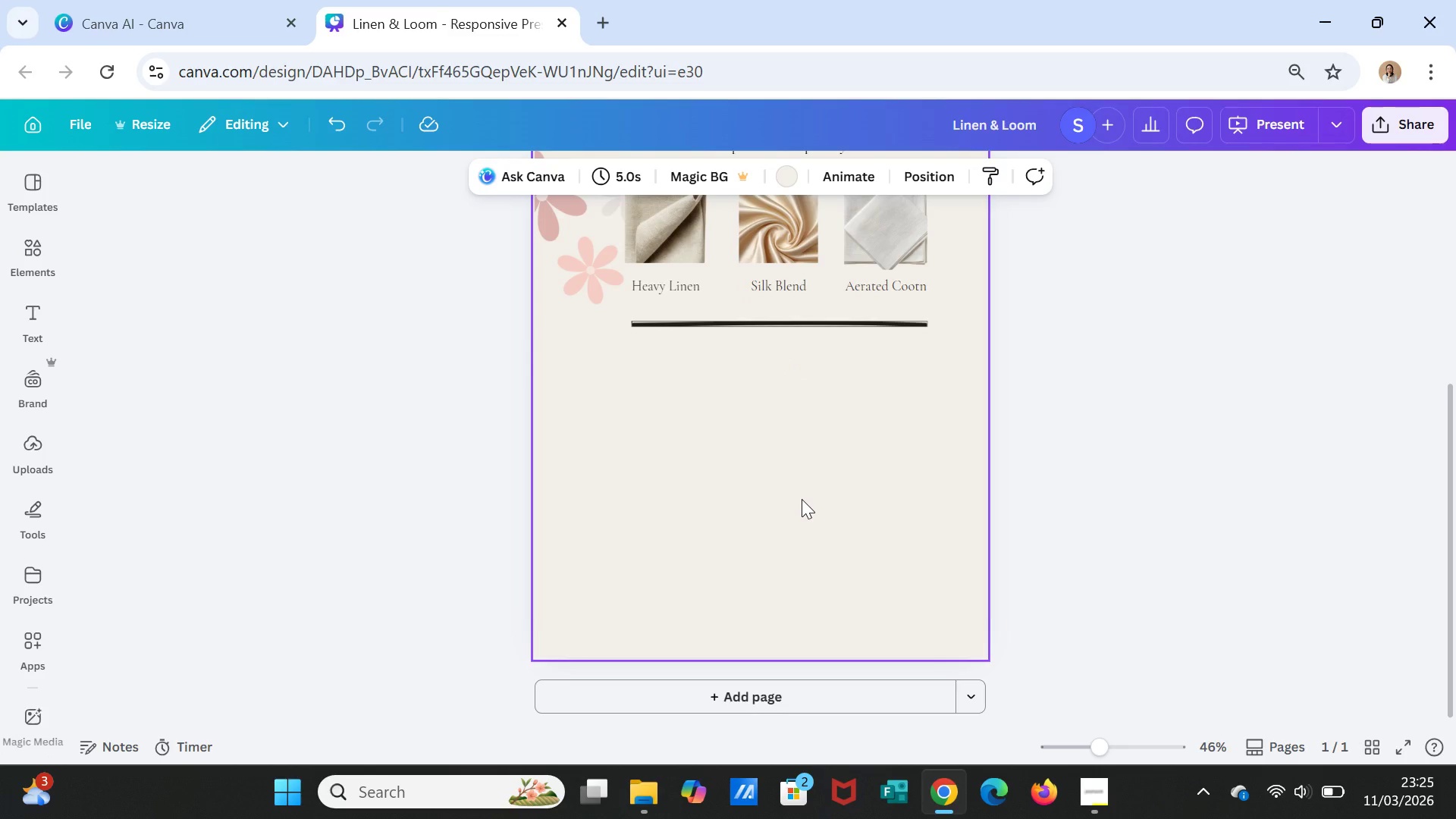 
left_click([802, 499])
 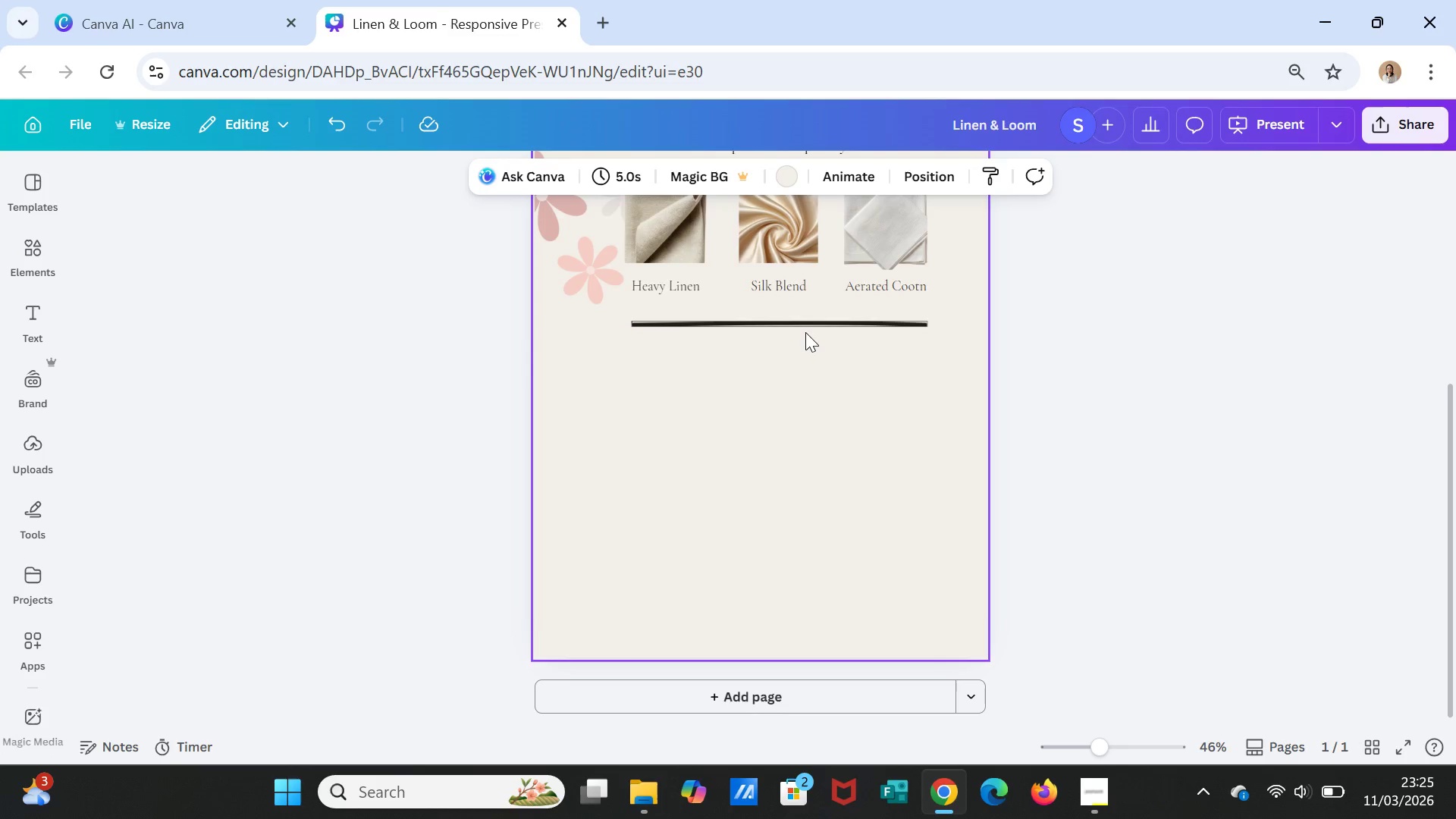 
left_click([805, 331])
 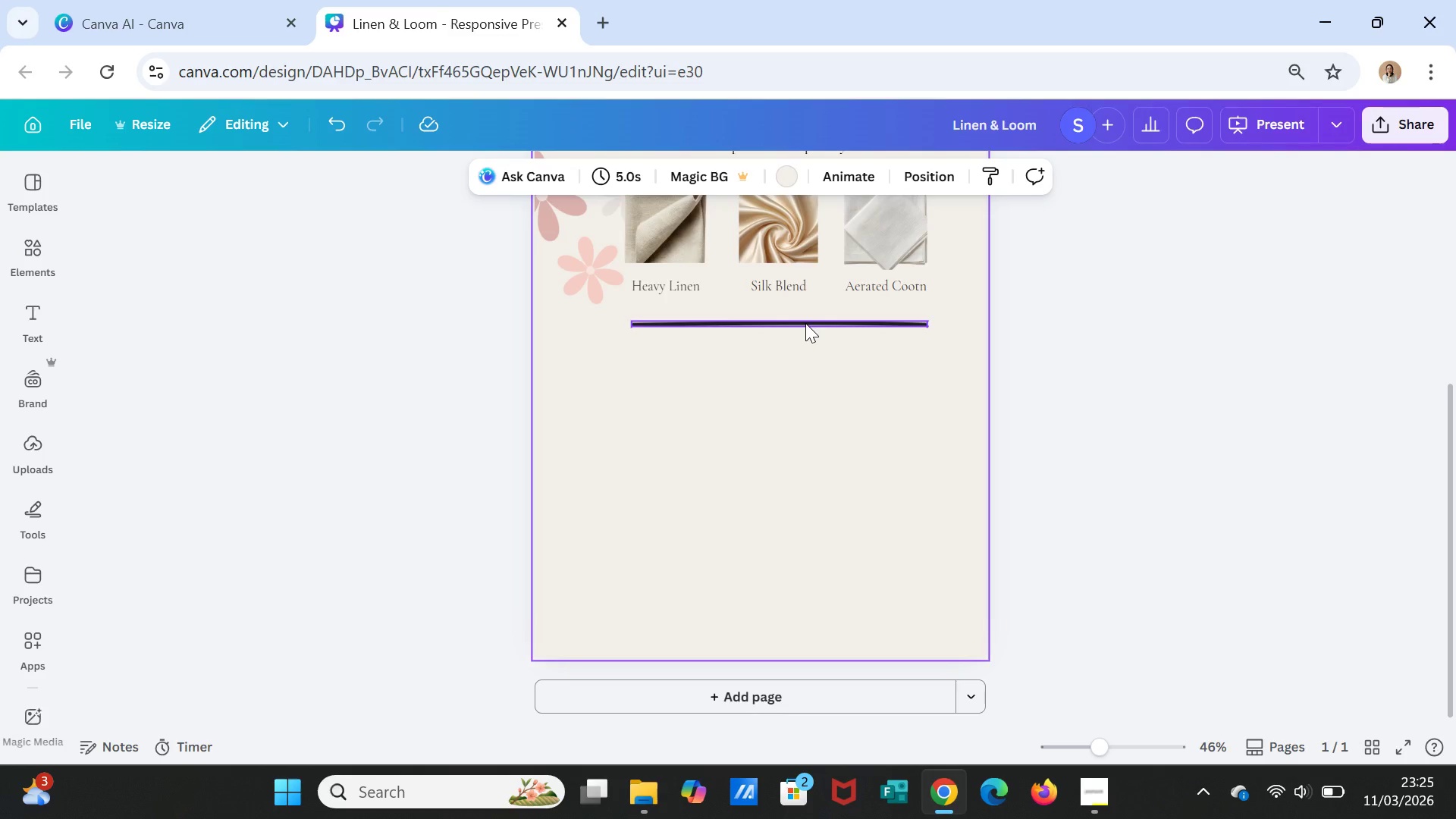 
left_click([805, 323])
 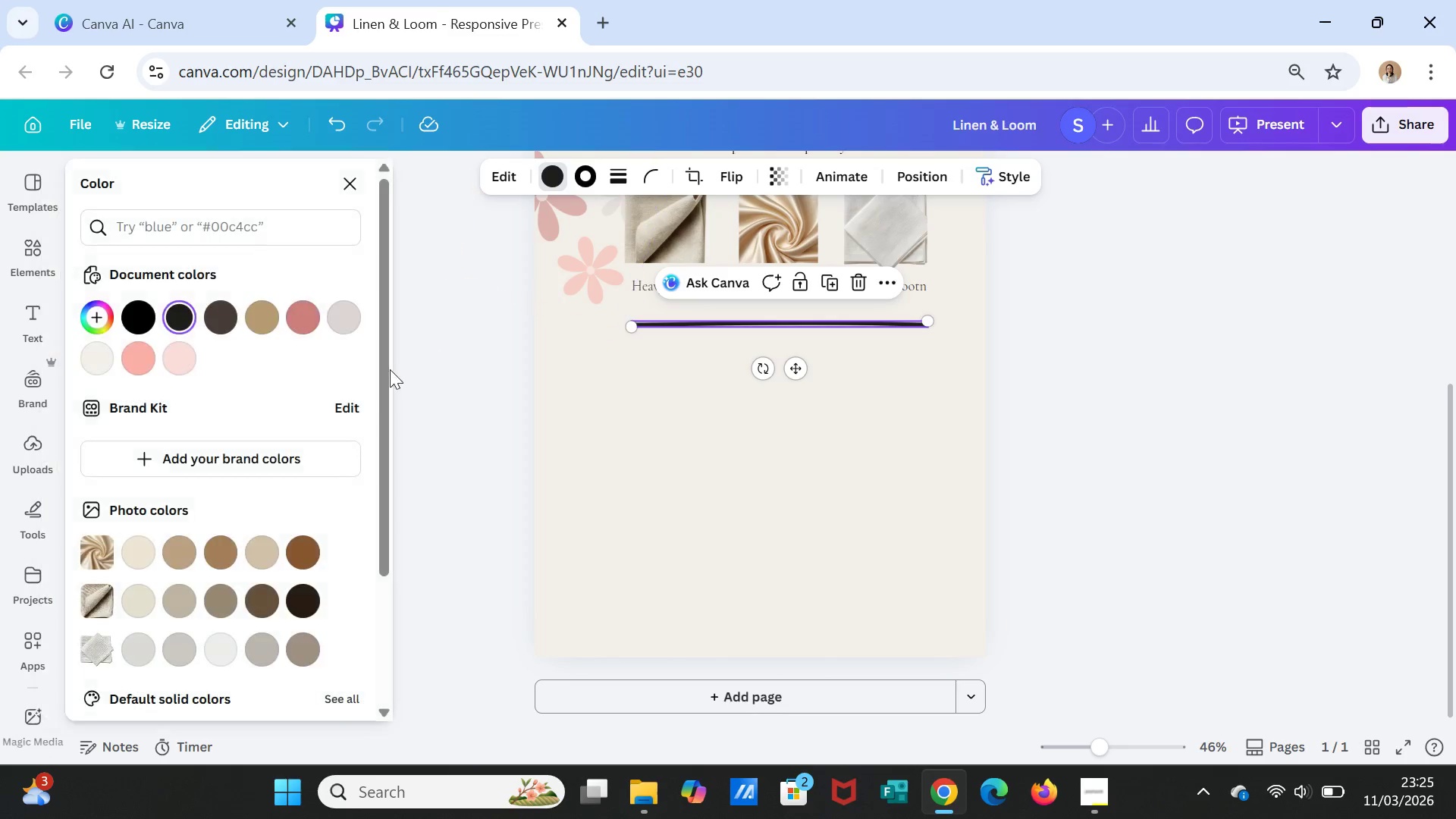 
left_click([259, 312])
 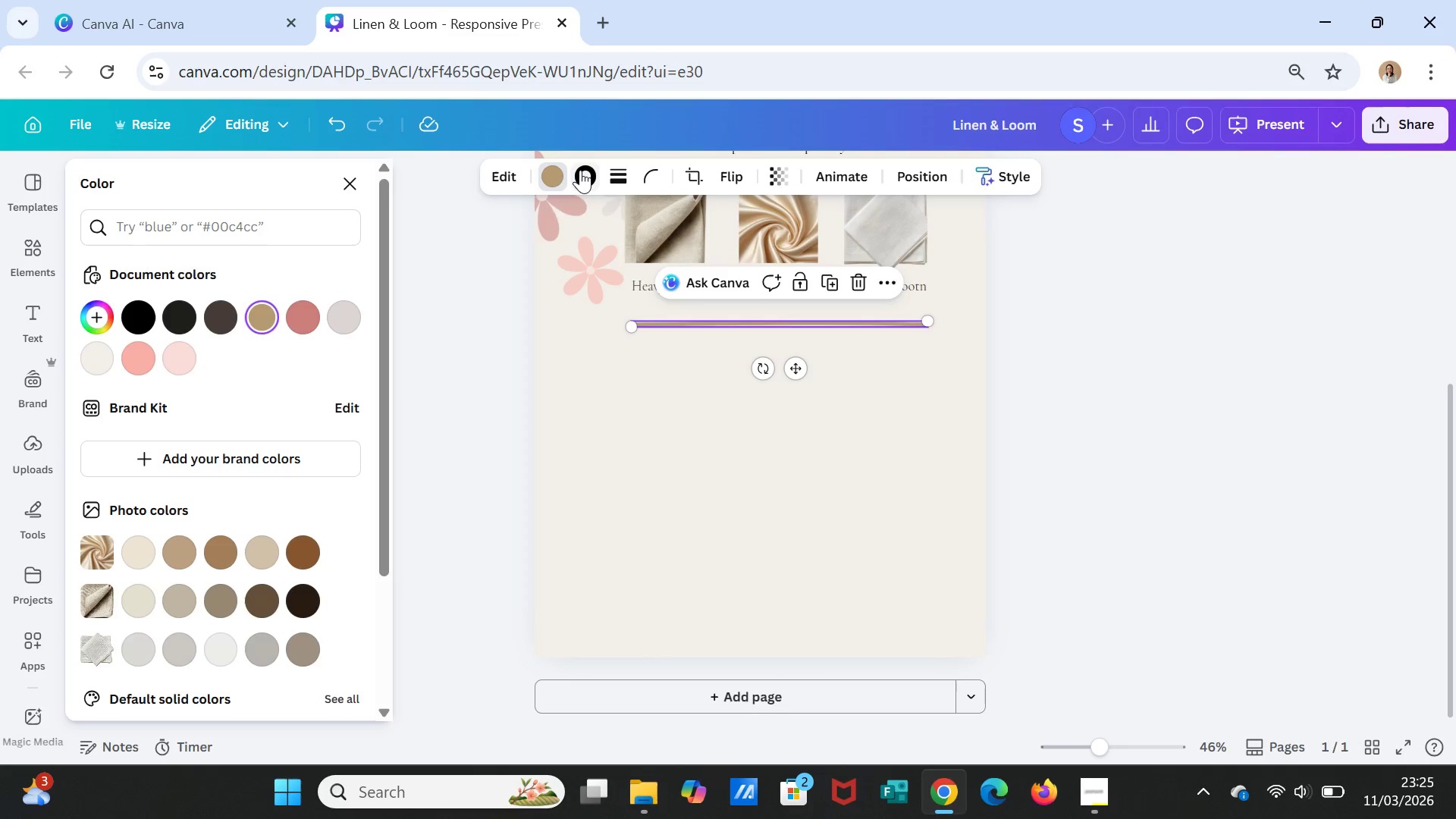 
left_click([580, 170])
 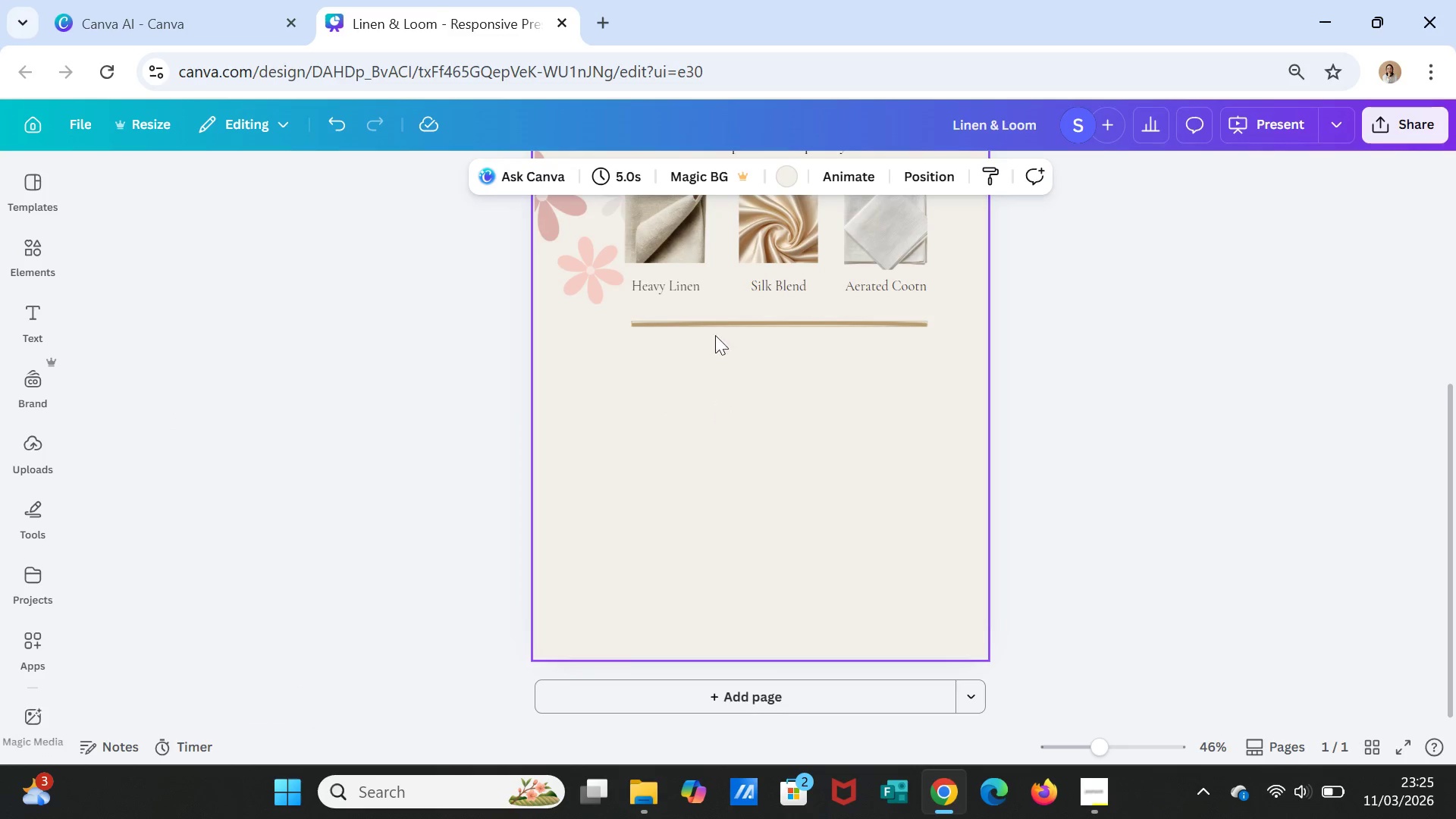 
left_click([718, 319])
 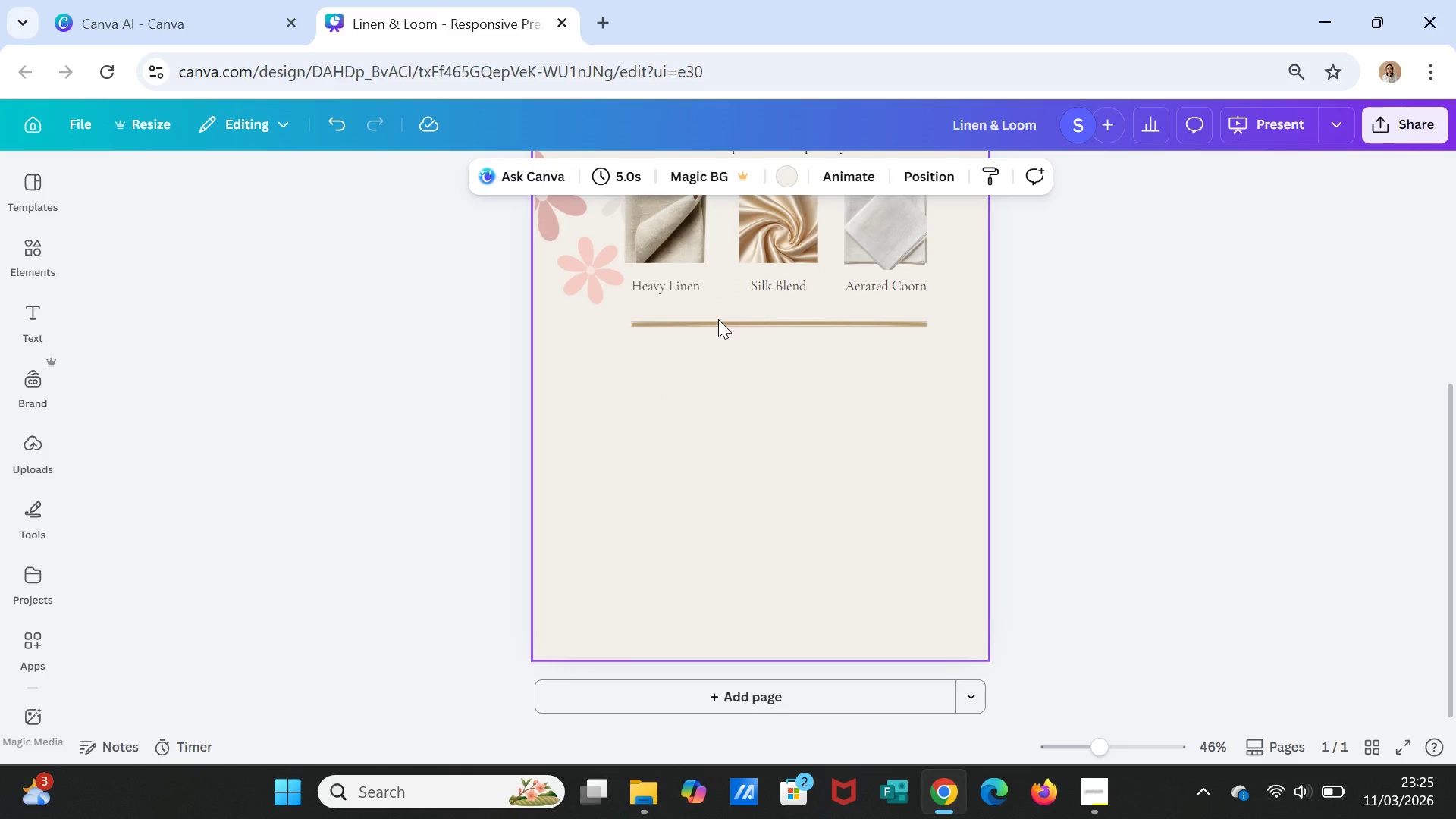 
left_click([718, 319])
 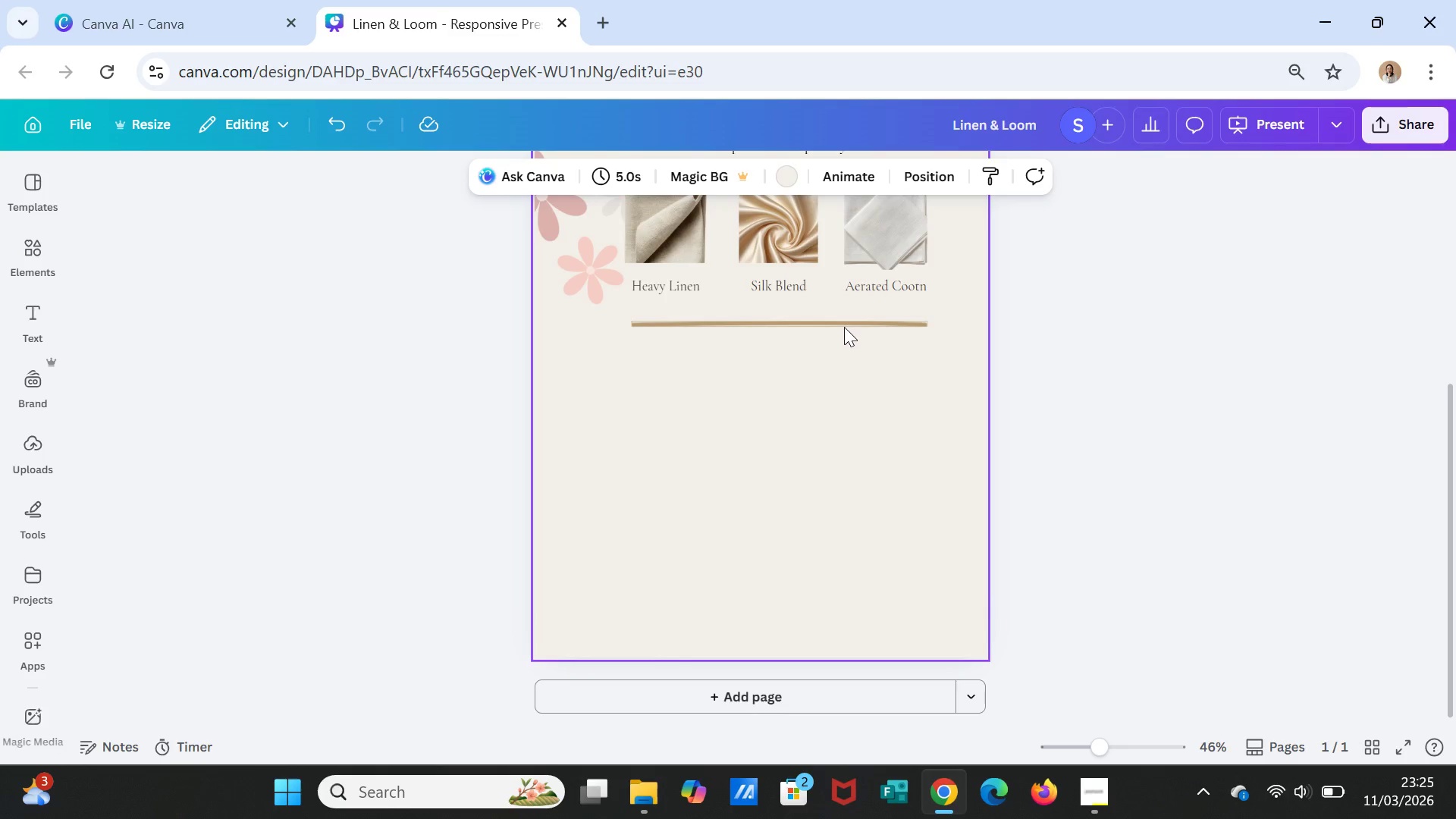 
left_click([844, 327])
 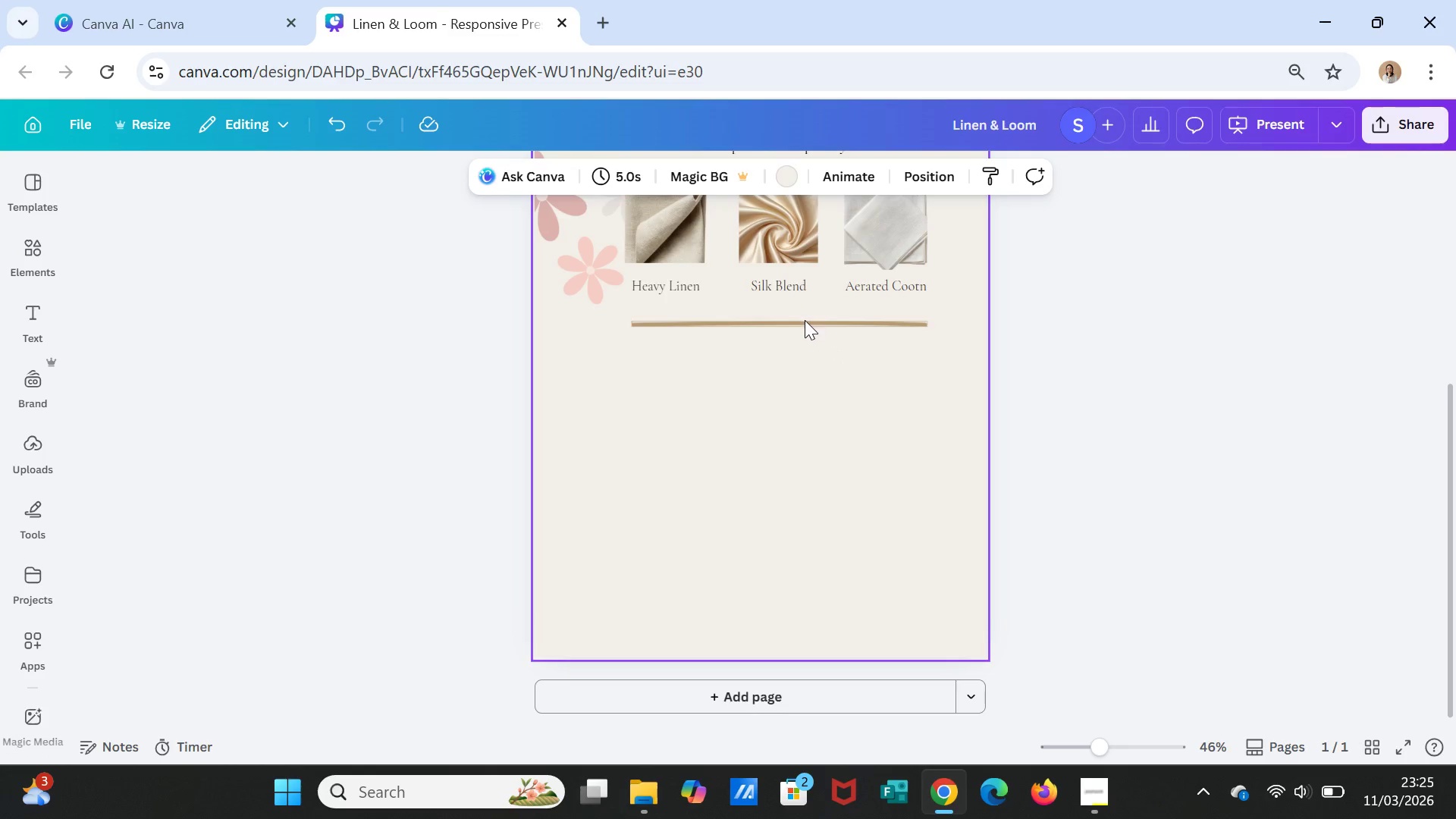 
left_click([805, 322])
 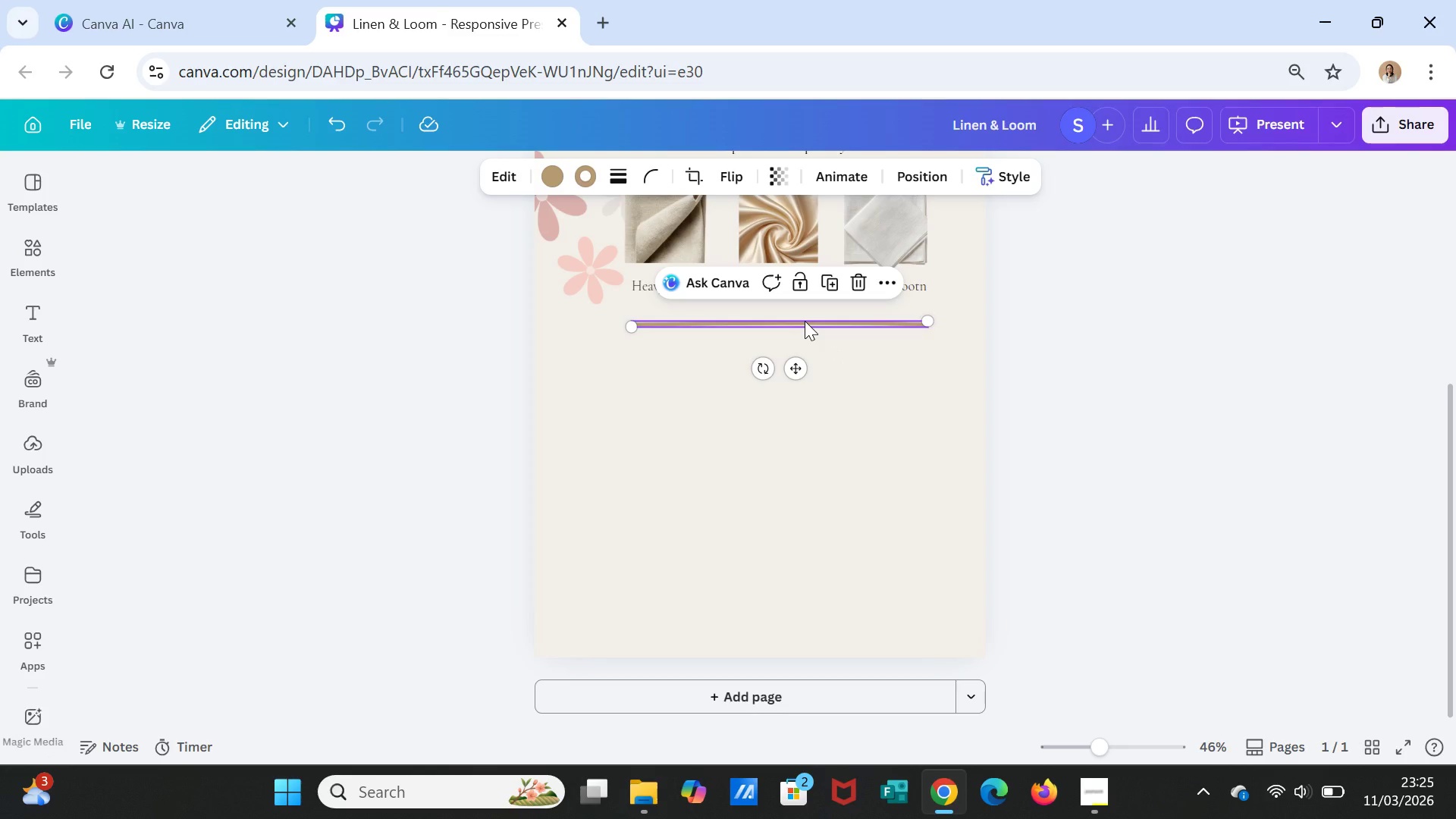 
key(Delete)
 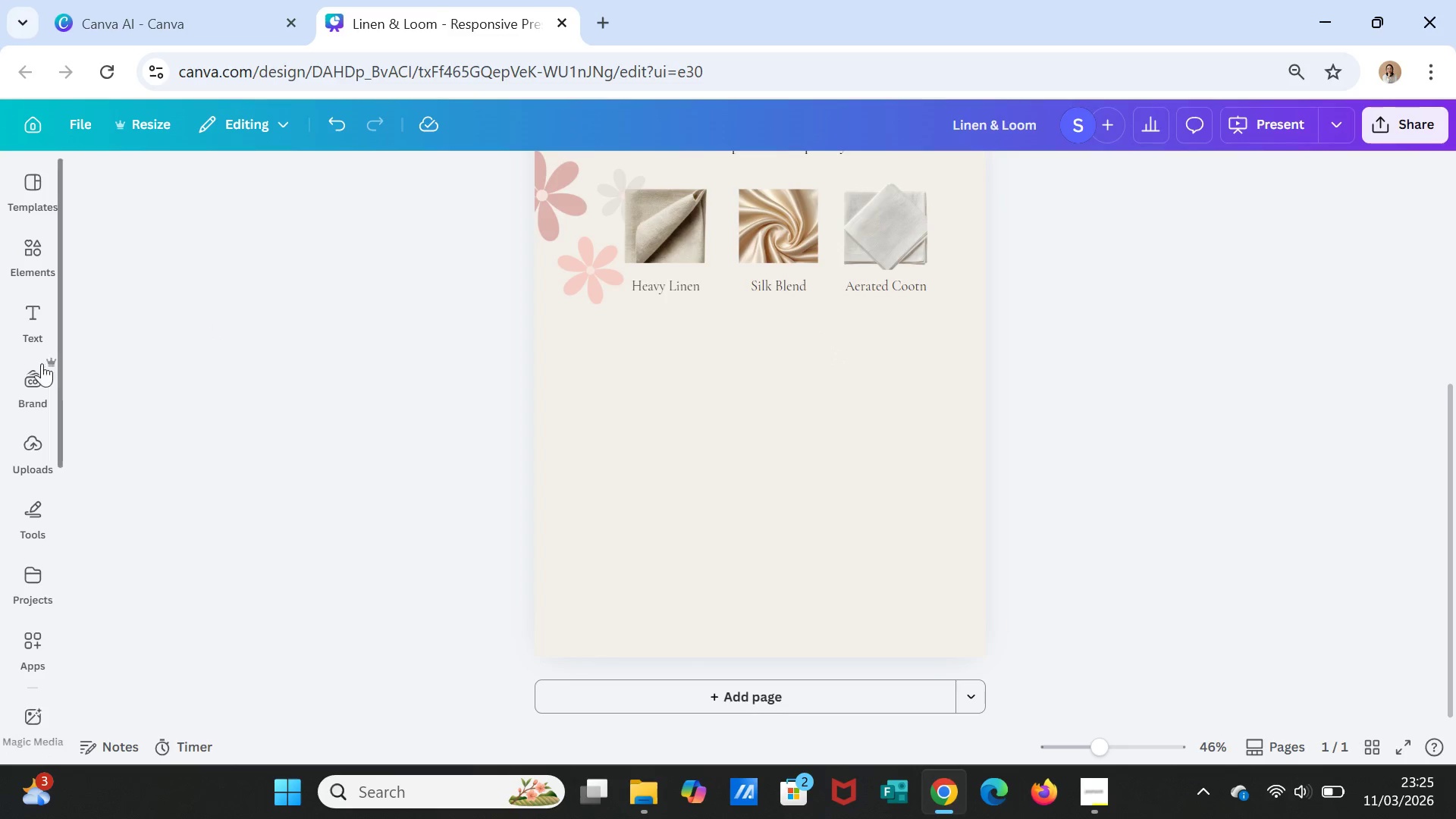 
left_click([27, 248])
 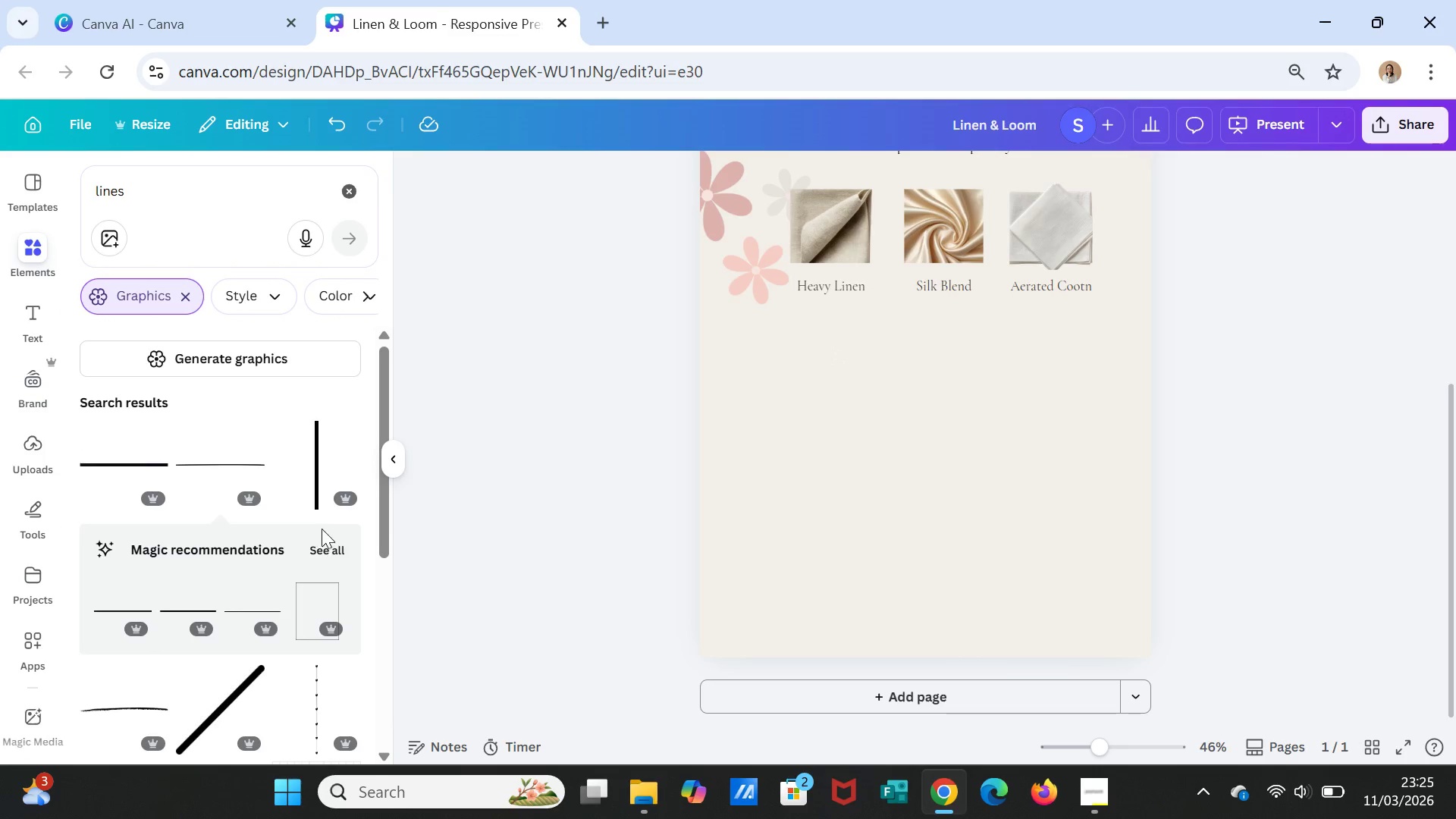 
scroll: coordinate [322, 529], scroll_direction: down, amount: 1.0
 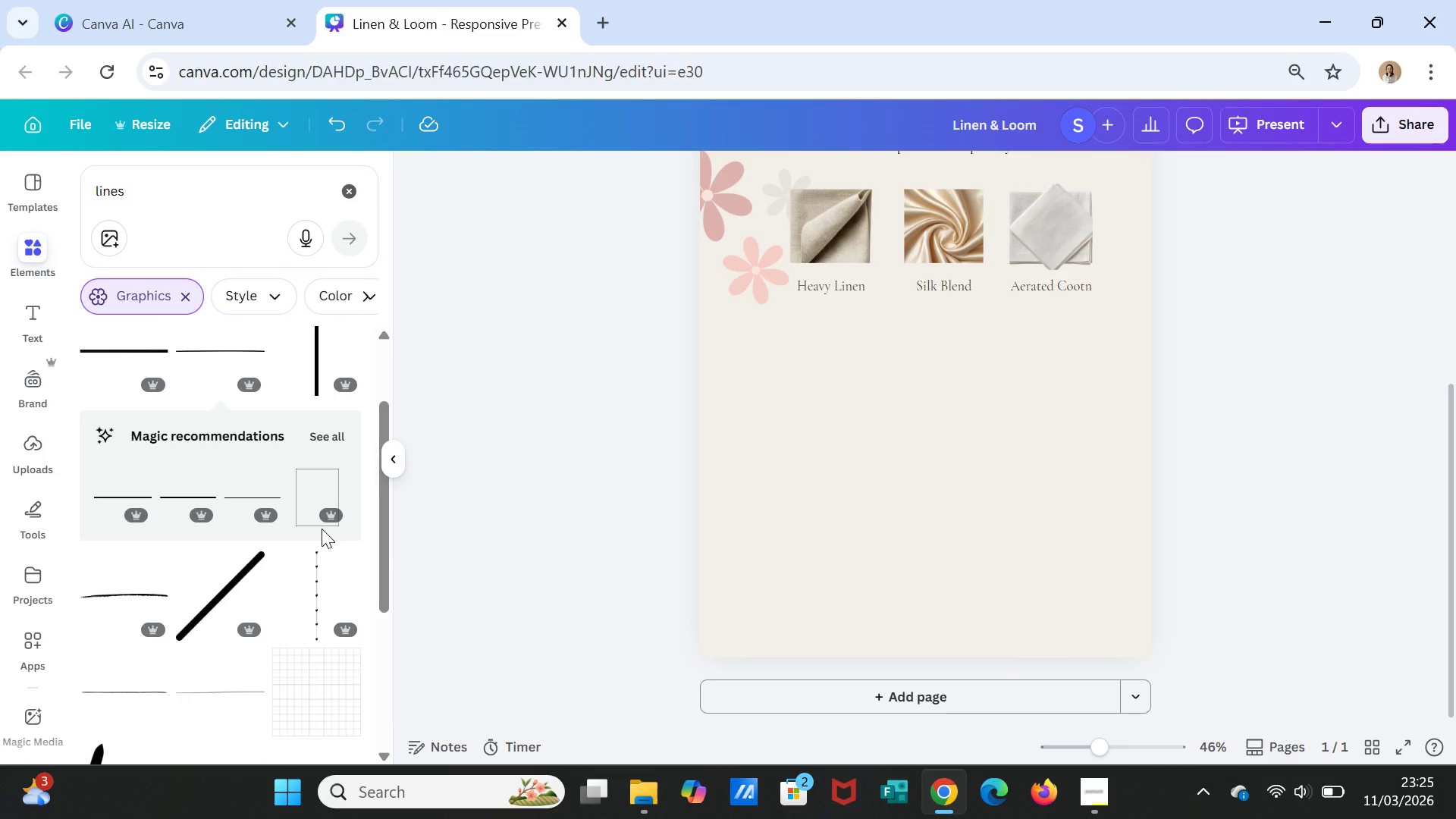 
scroll: coordinate [322, 528], scroll_direction: up, amount: 1.0
 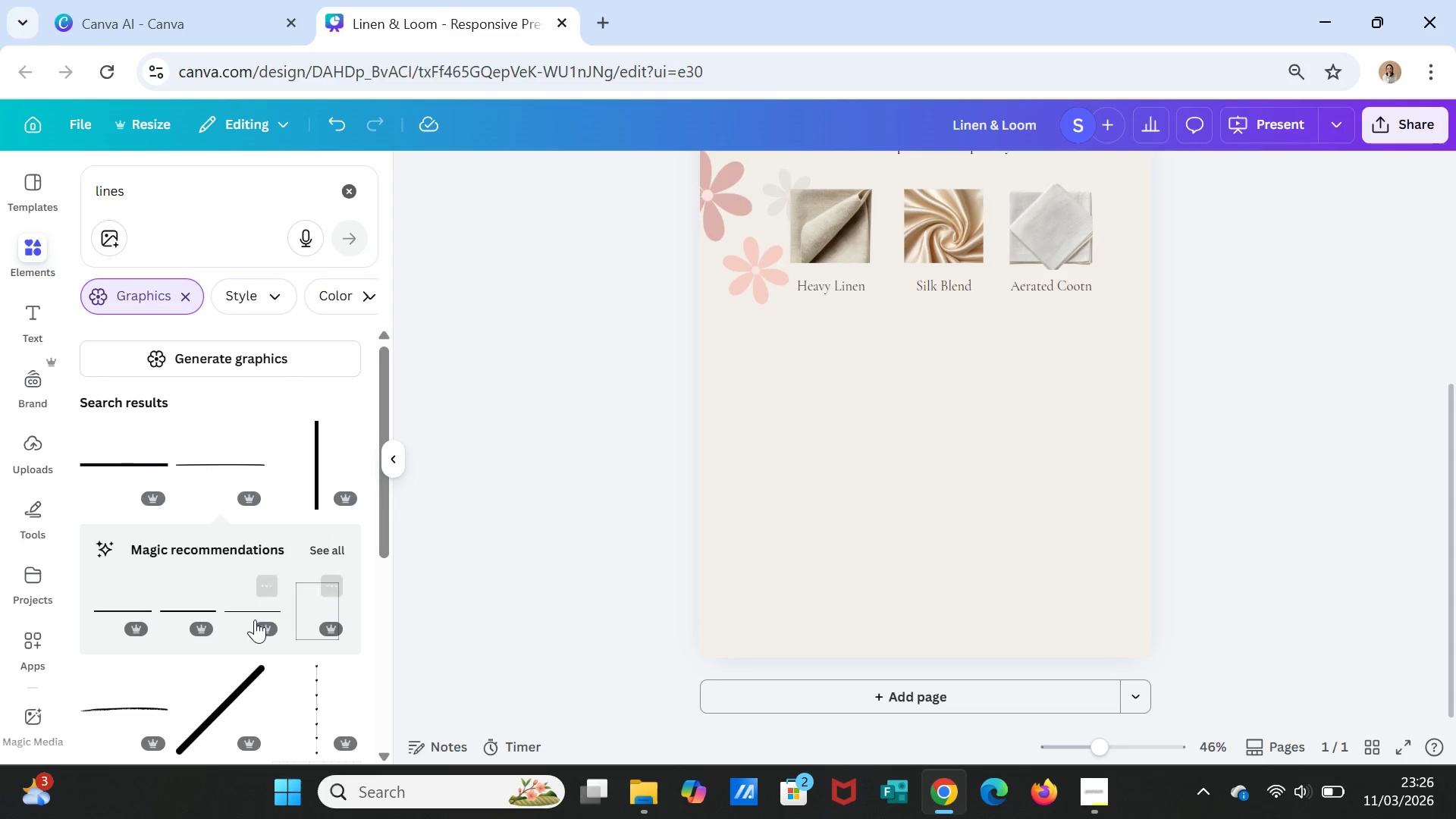 
left_click([250, 611])
 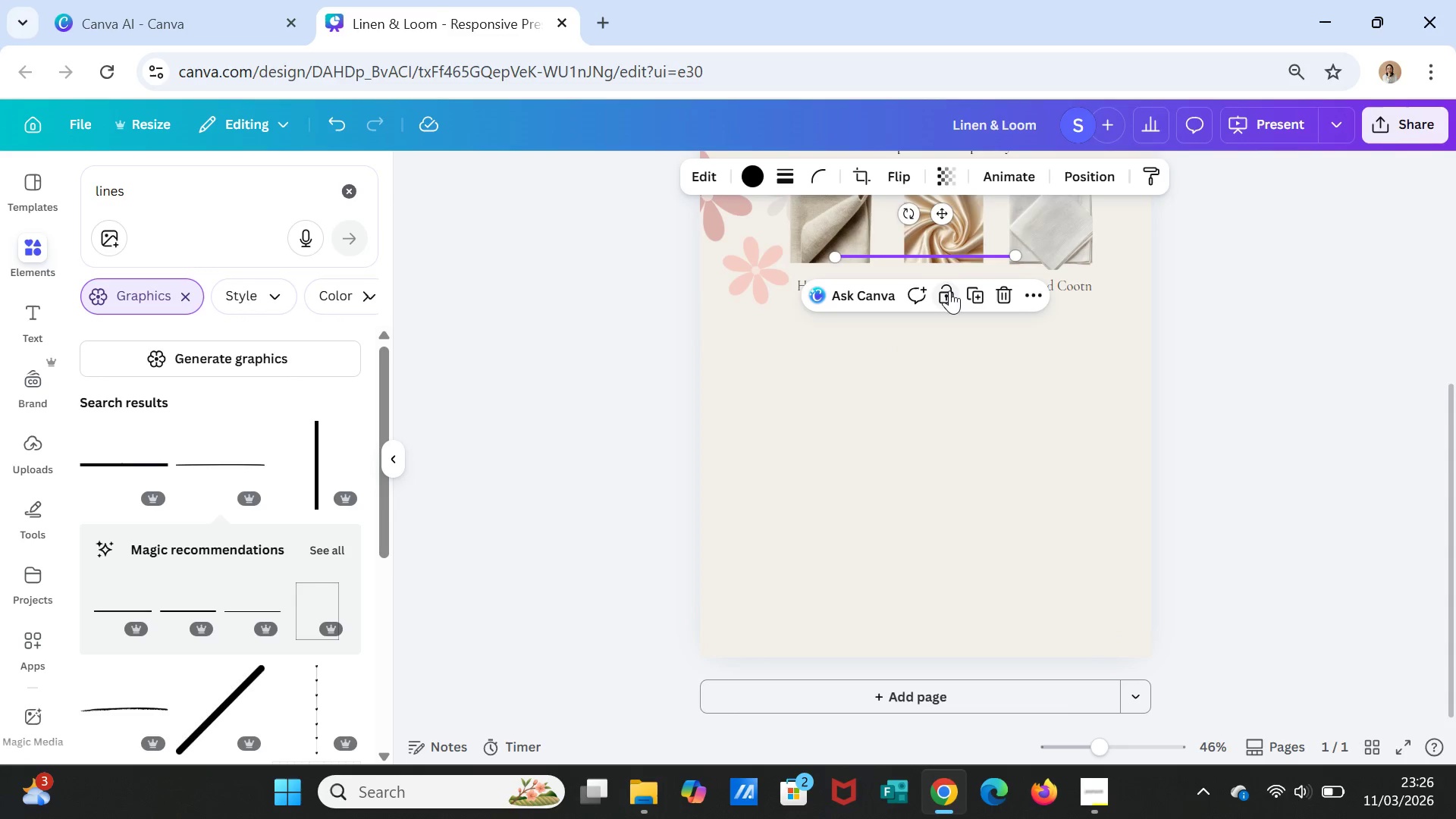 
left_click_drag(start_coordinate=[939, 211], to_coordinate=[933, 275])
 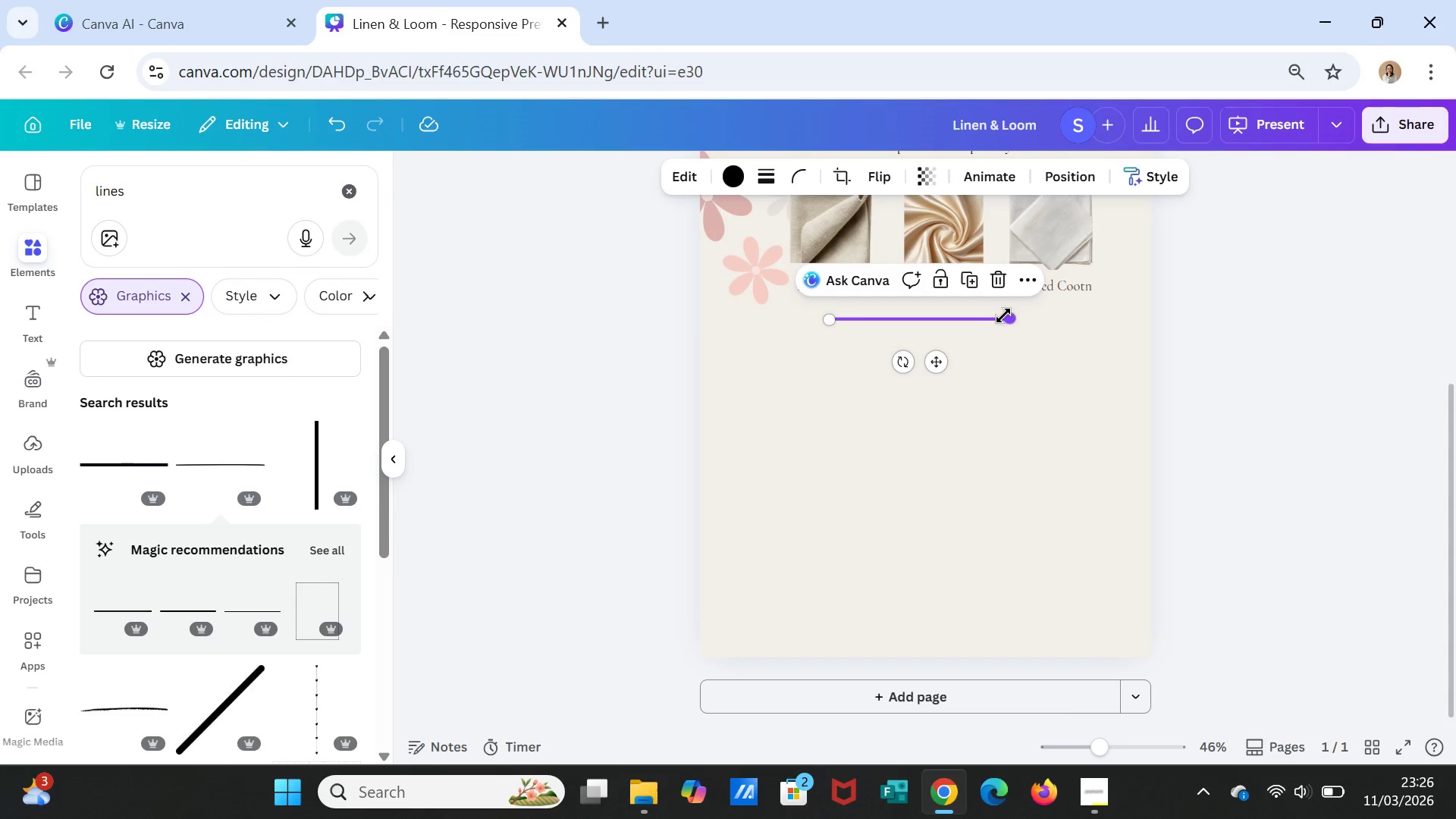 
left_click_drag(start_coordinate=[1003, 315], to_coordinate=[1086, 304])
 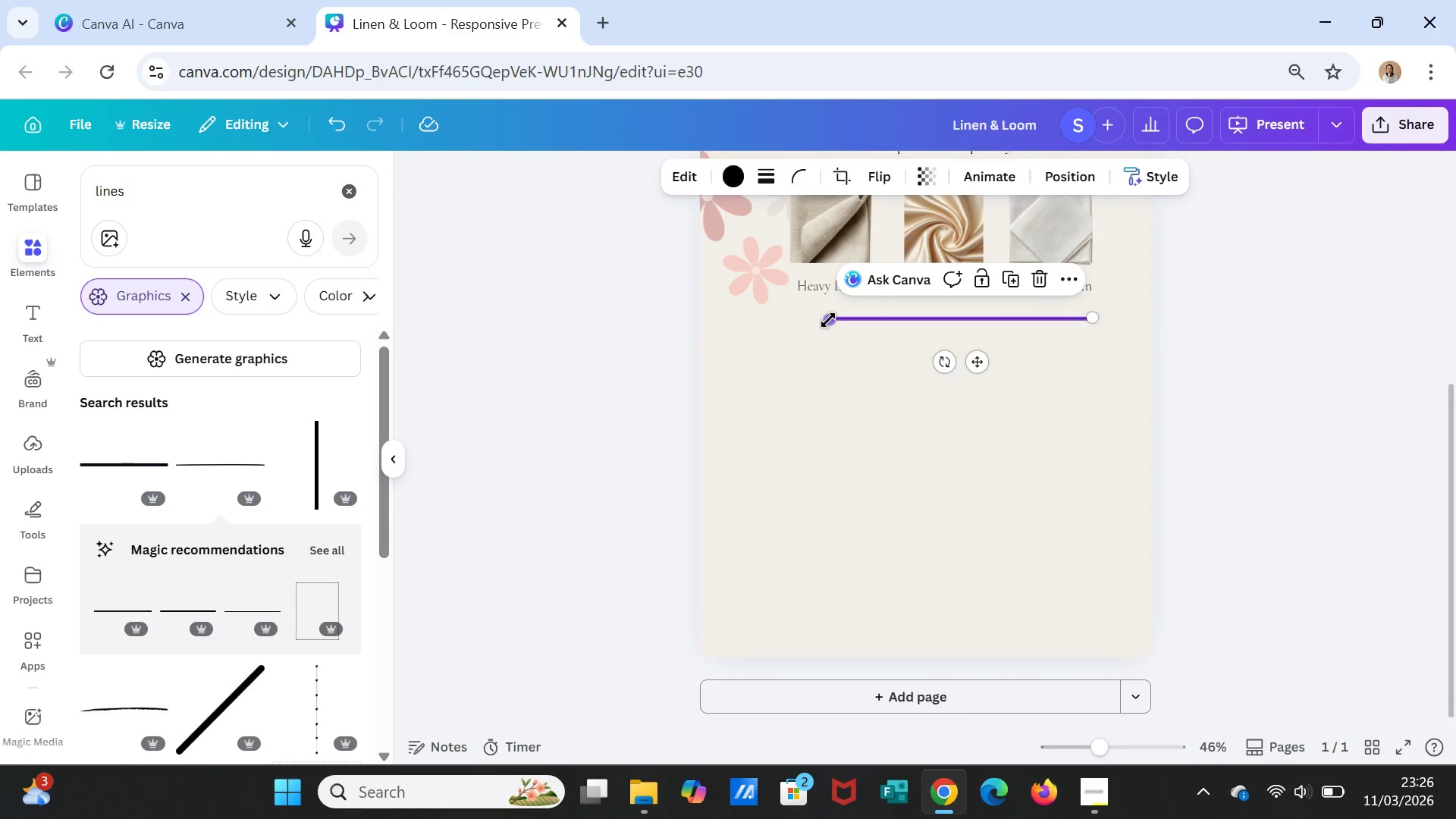 
left_click_drag(start_coordinate=[828, 320], to_coordinate=[783, 326])
 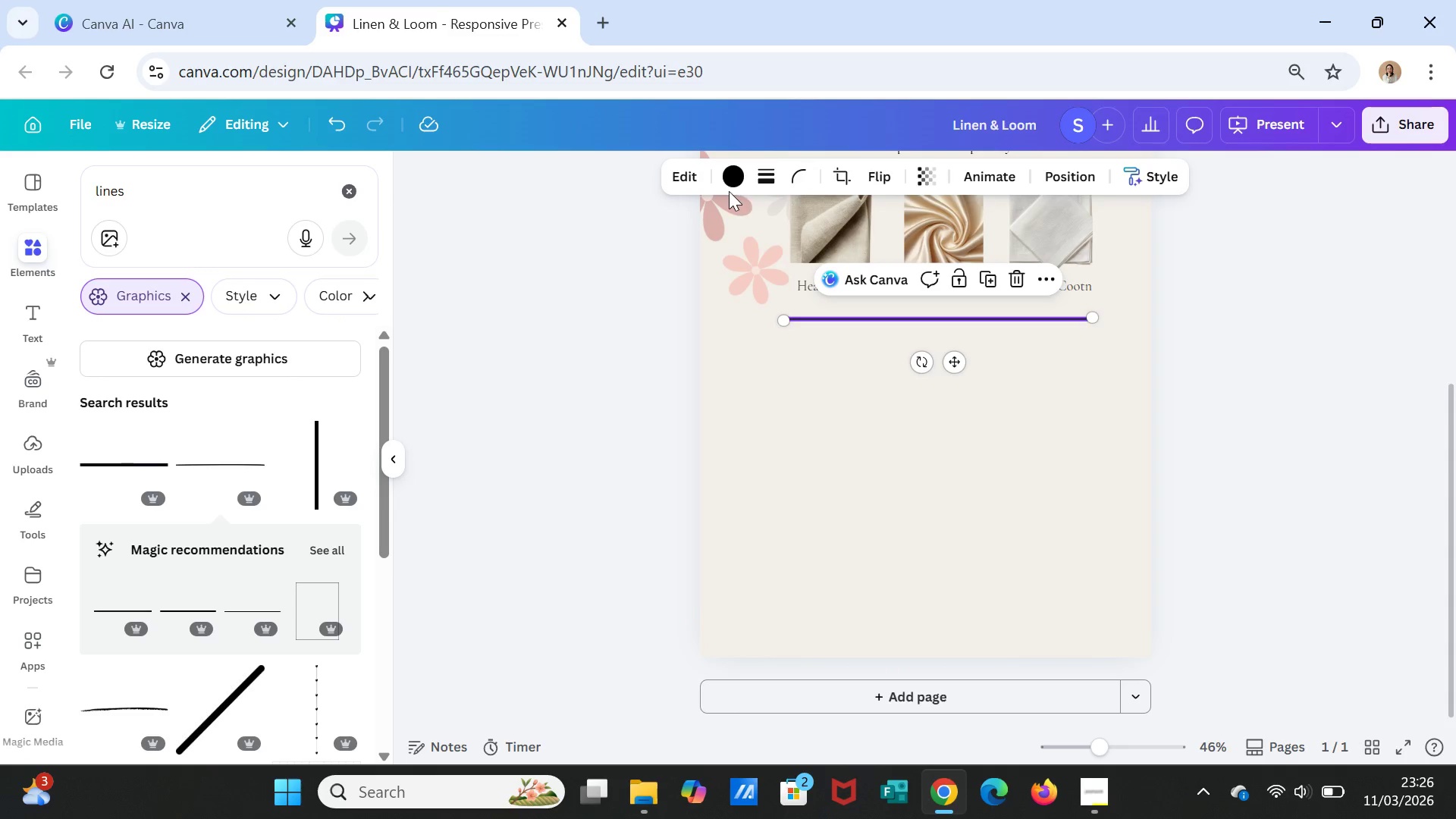 
left_click([729, 174])
 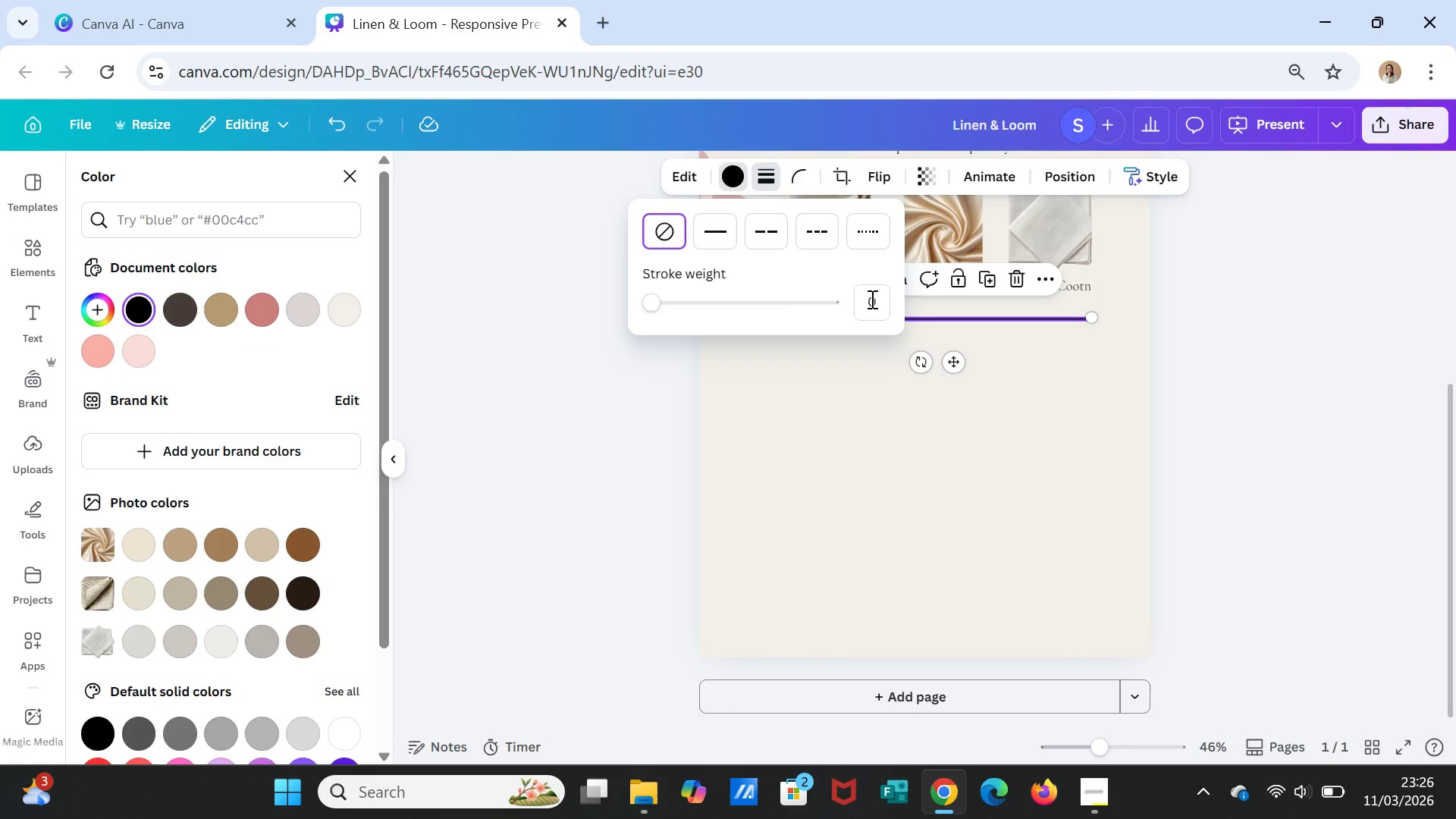 
left_click([871, 303])
 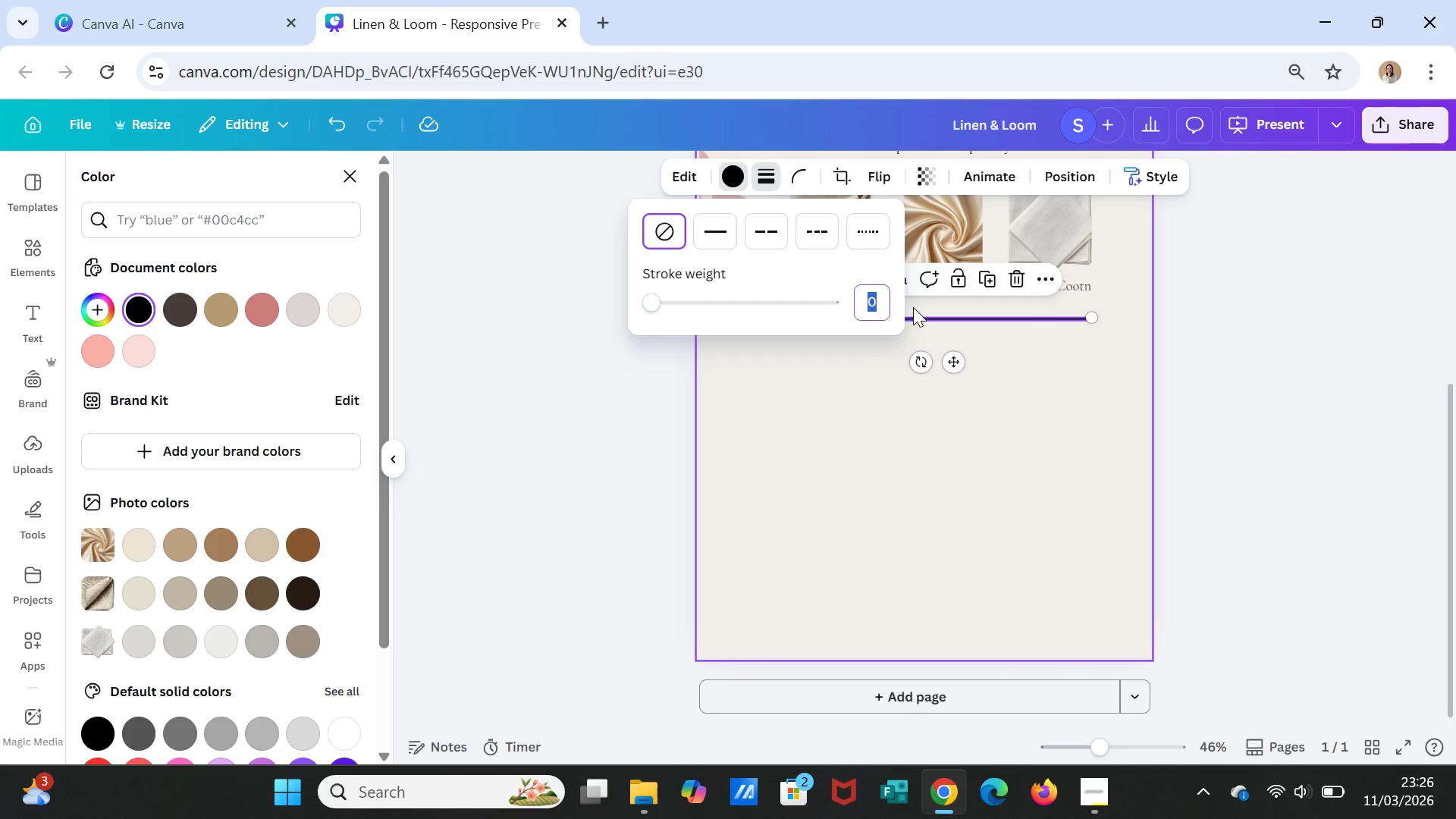 
key(1)
 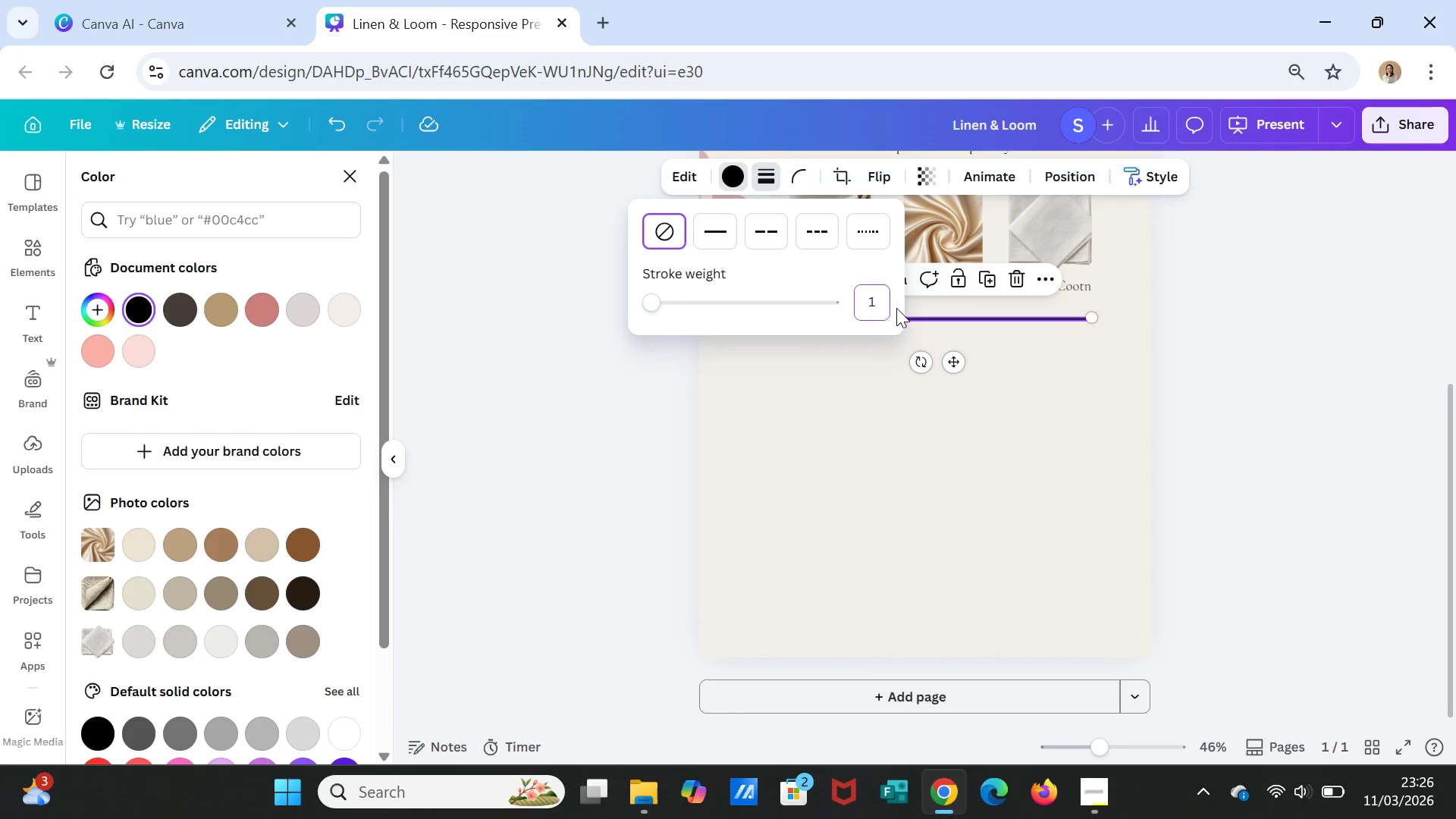 
key(Enter)
 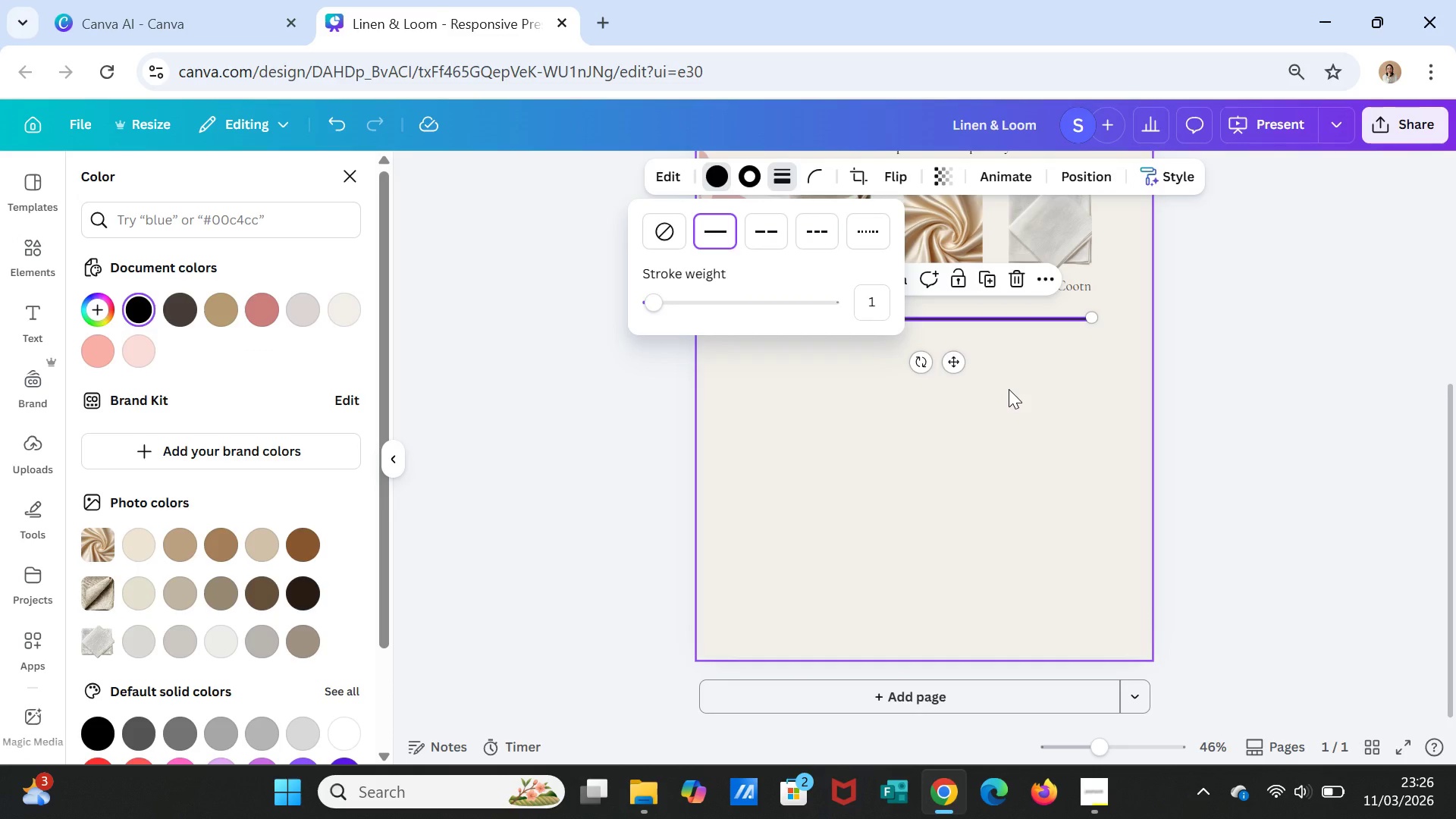 
left_click([1009, 389])
 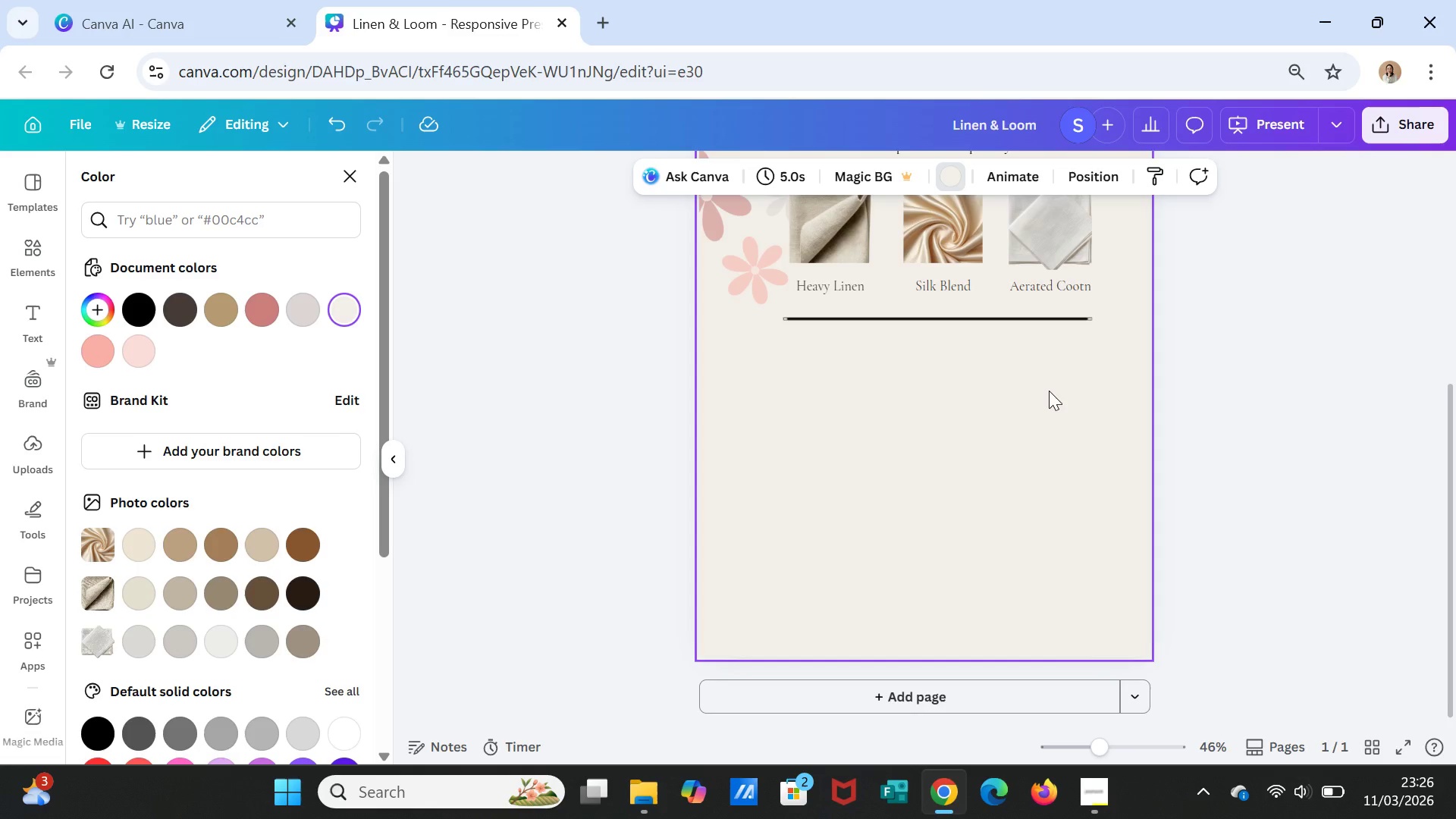 
left_click([1049, 391])
 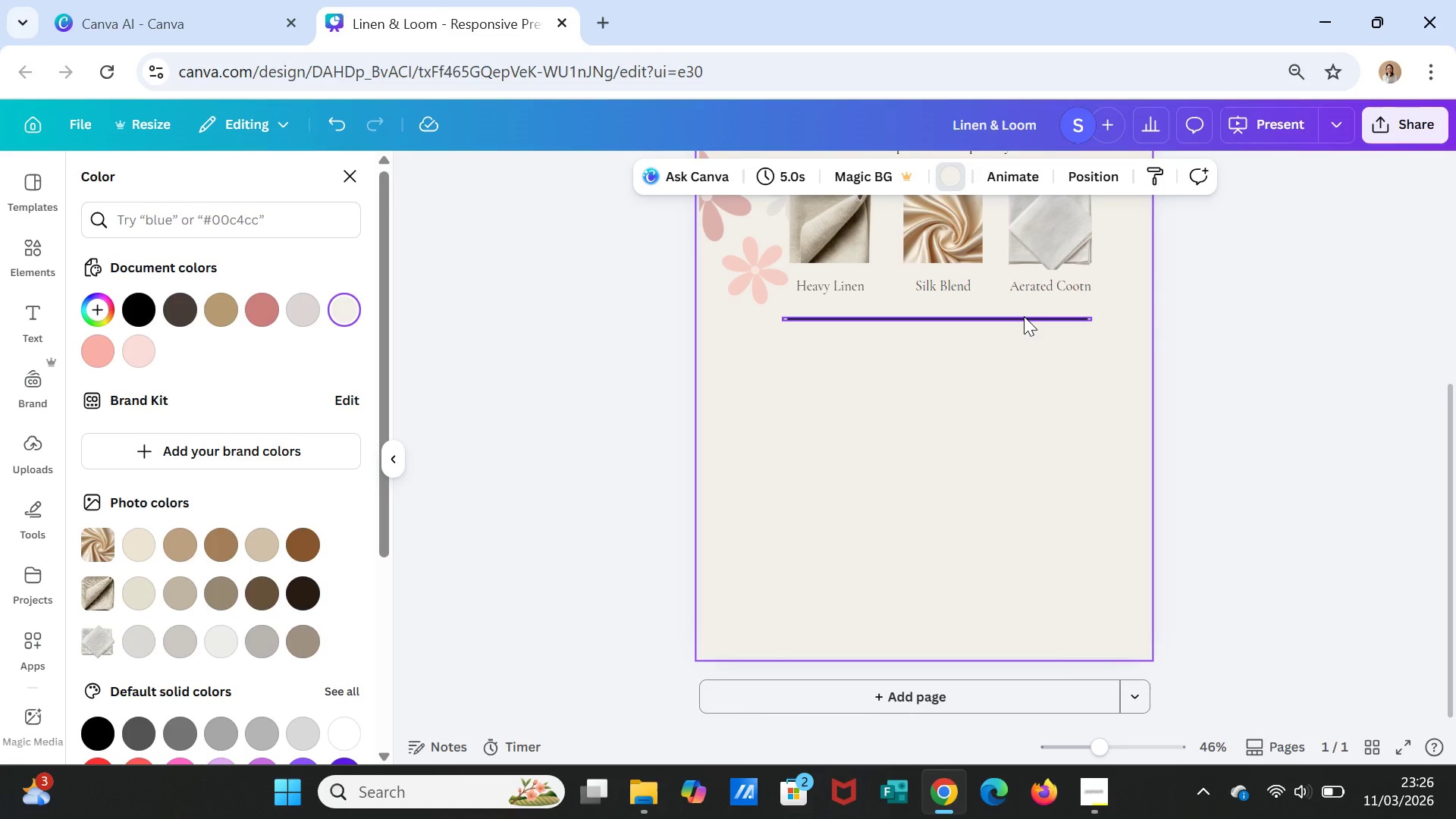 
left_click([1024, 316])
 